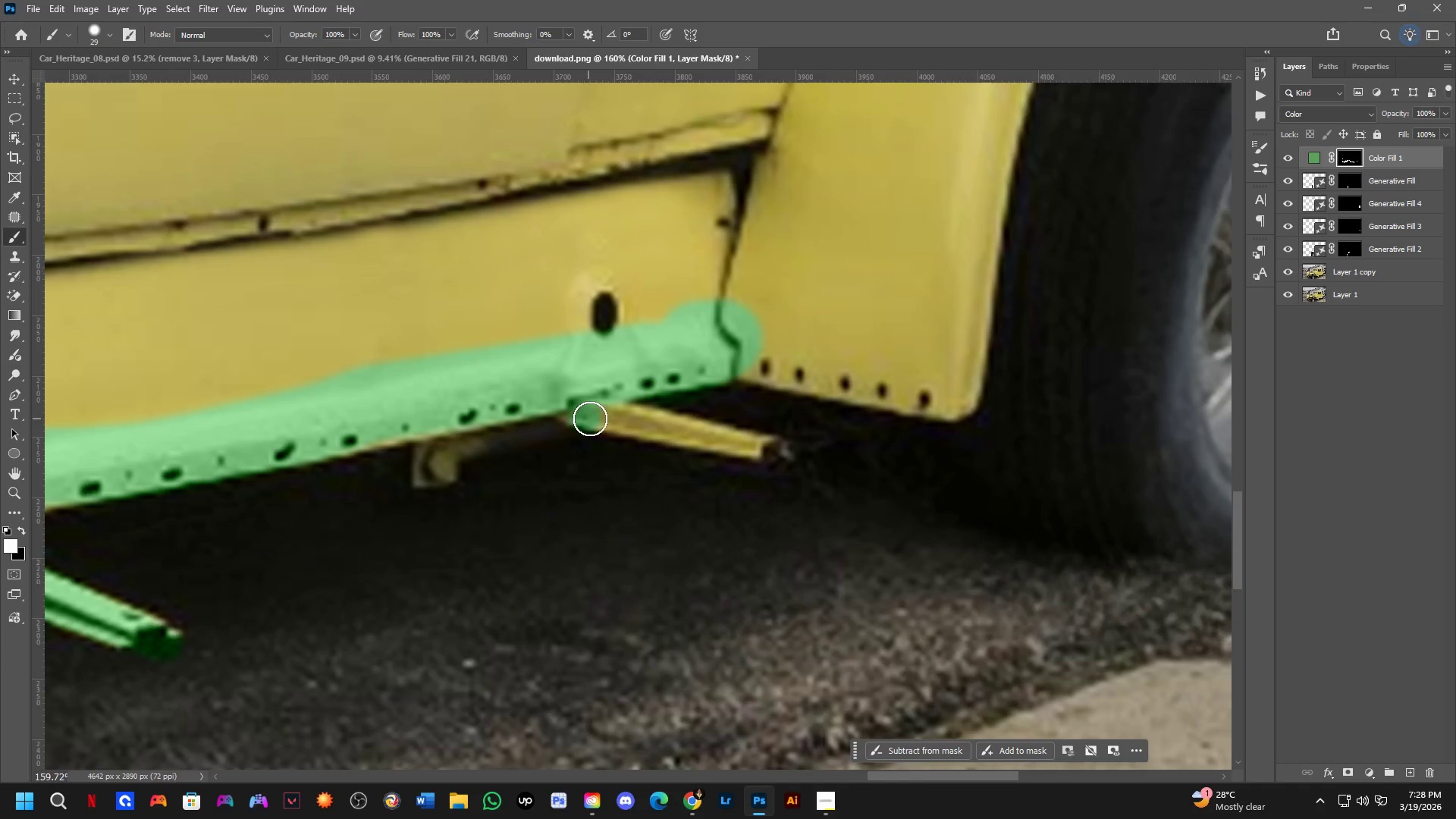 
scroll: coordinate [598, 421], scroll_direction: up, amount: 7.0
 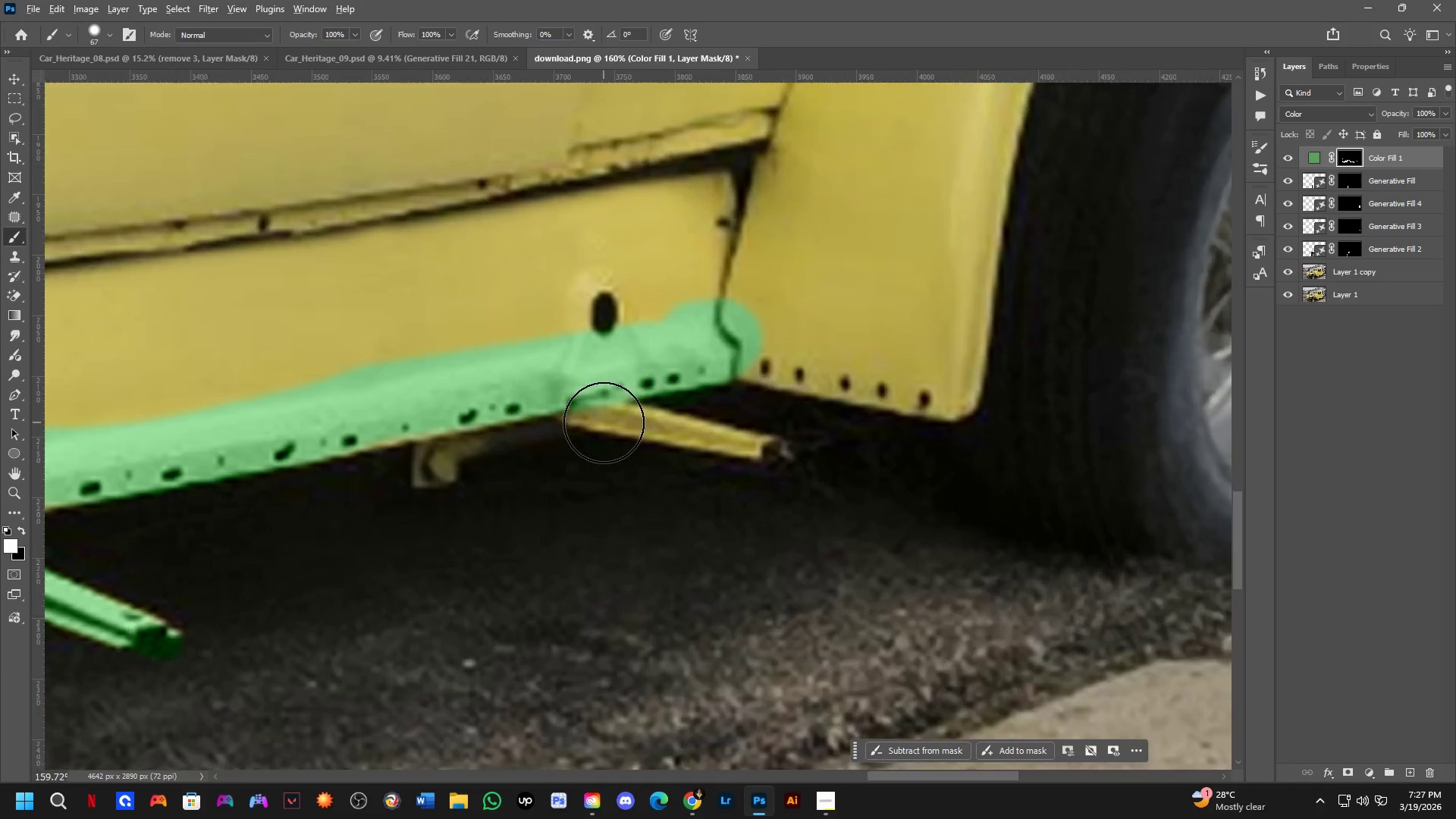 
hold_key(key=ShiftLeft, duration=0.69)
left_click([765, 448])
 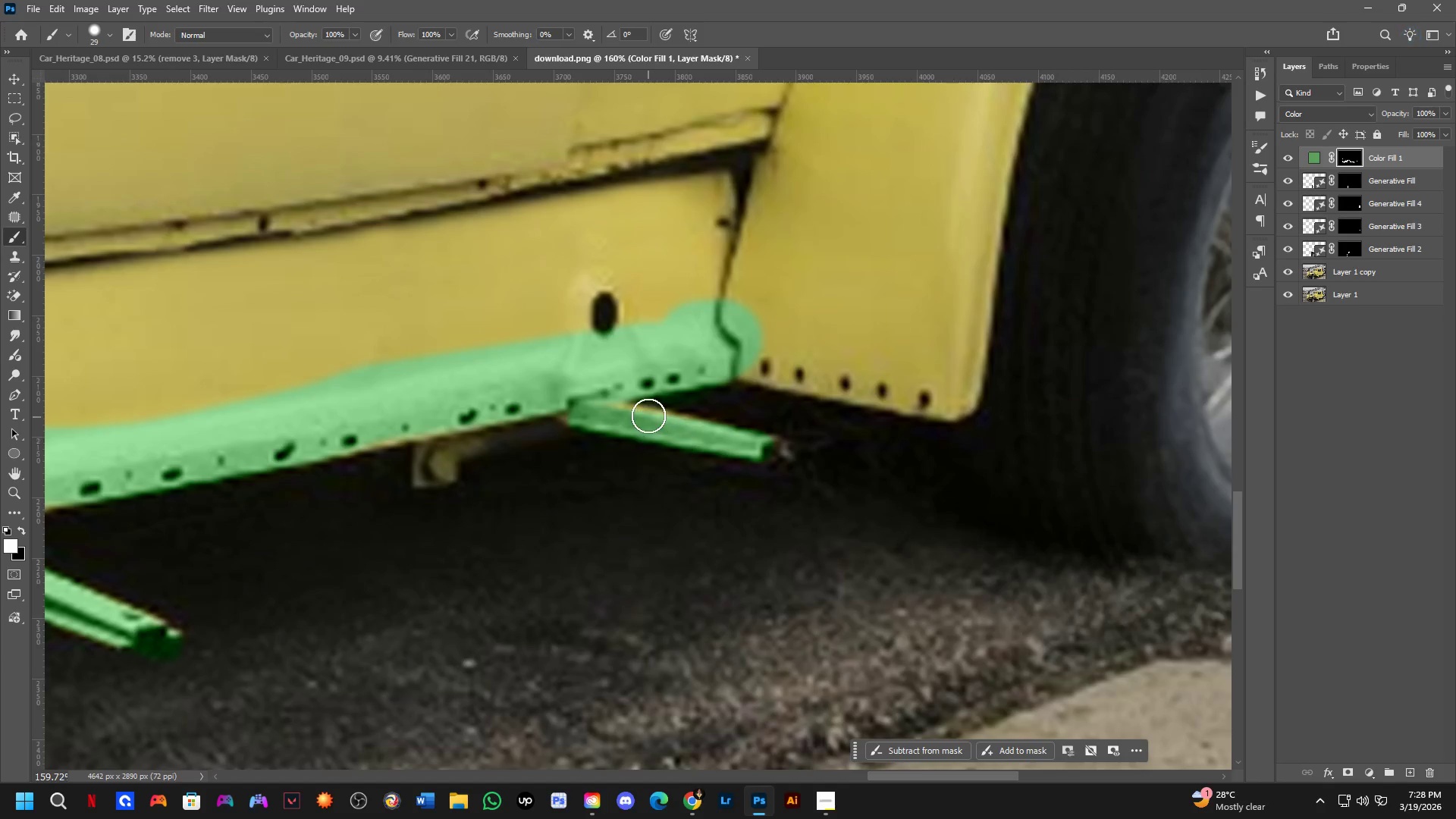 
left_click_drag(start_coordinate=[637, 414], to_coordinate=[714, 438])
 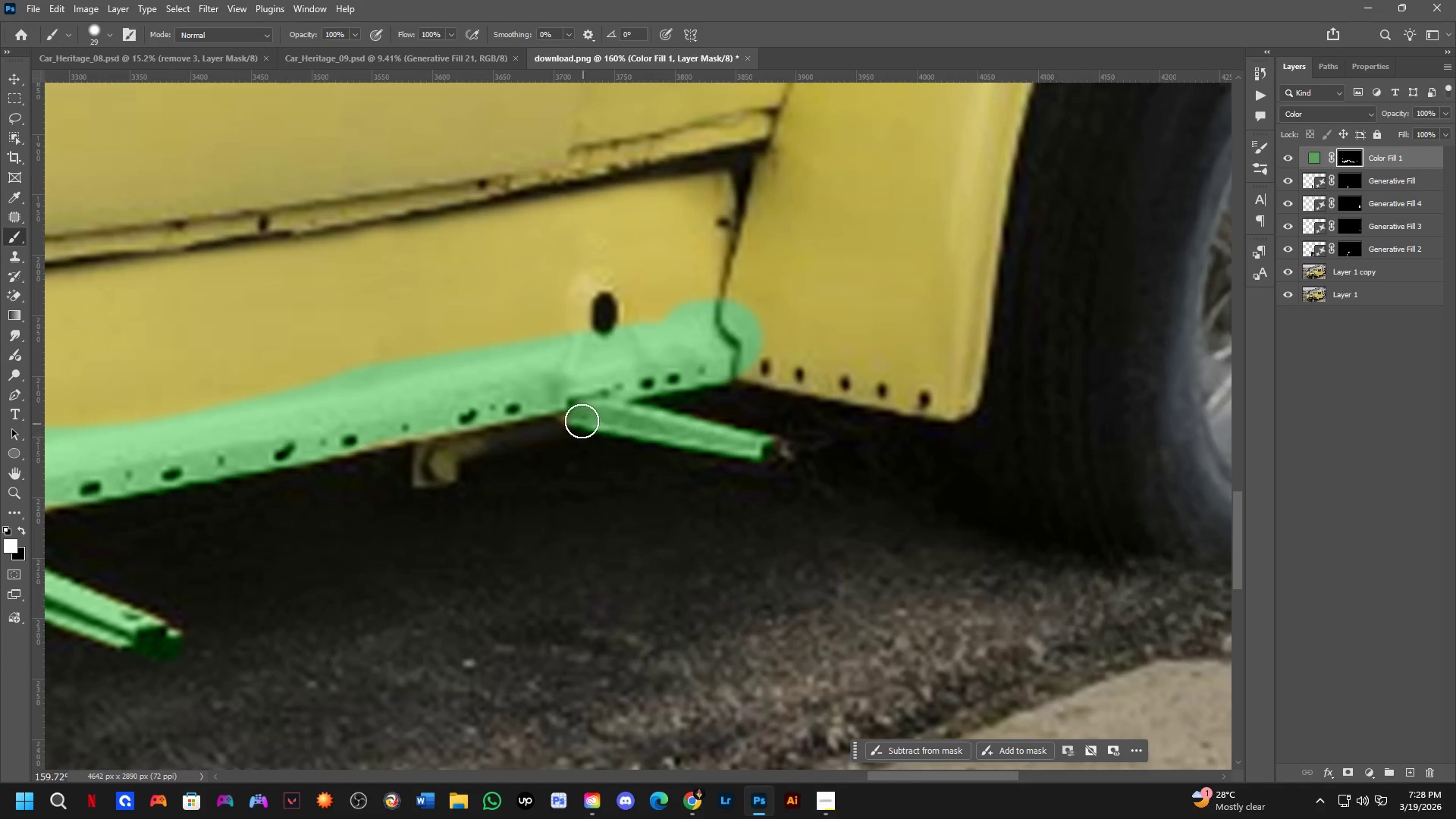 
left_click_drag(start_coordinate=[571, 410], to_coordinate=[398, 435])
 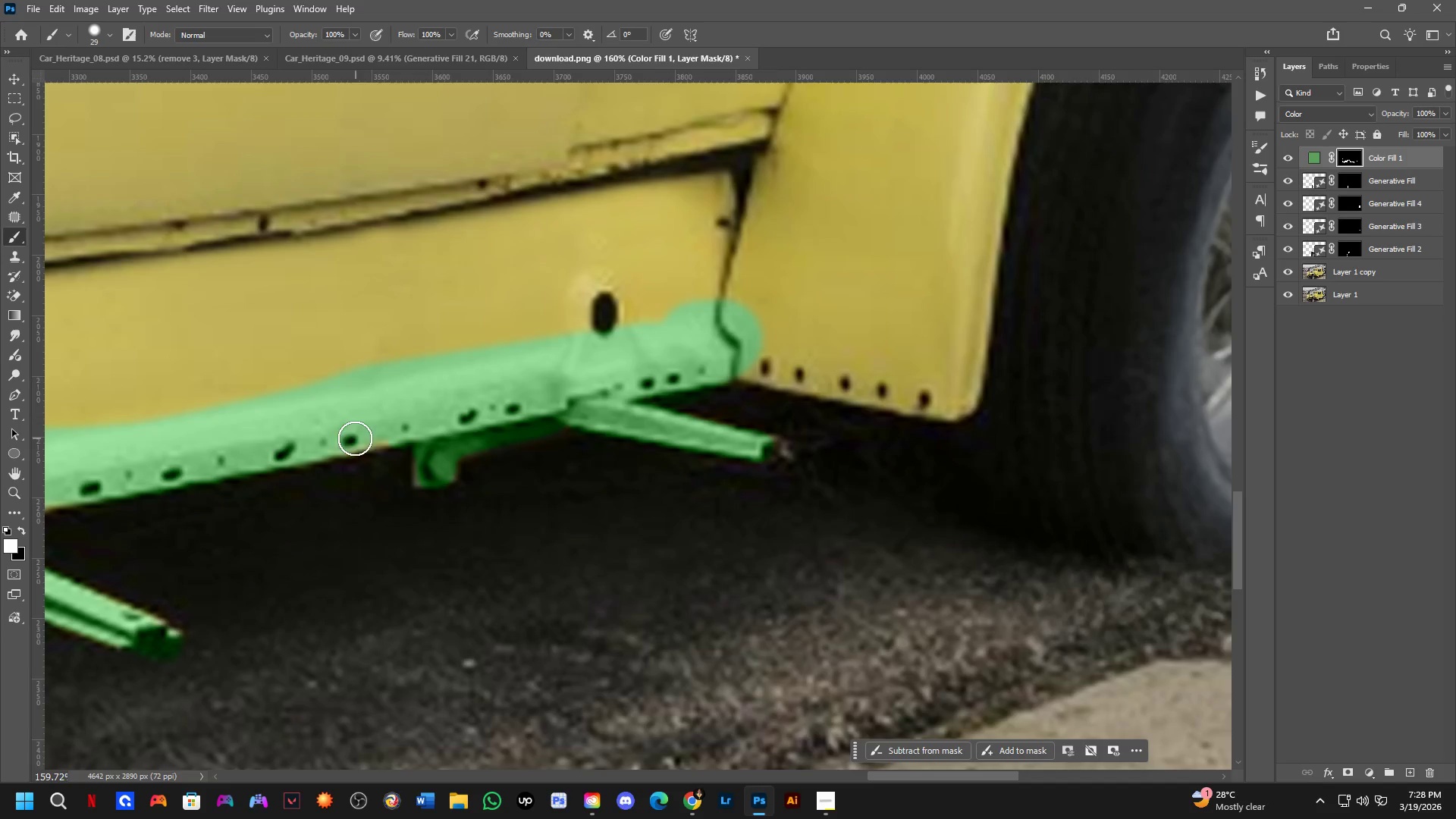 
key(Shift+ShiftLeft)
 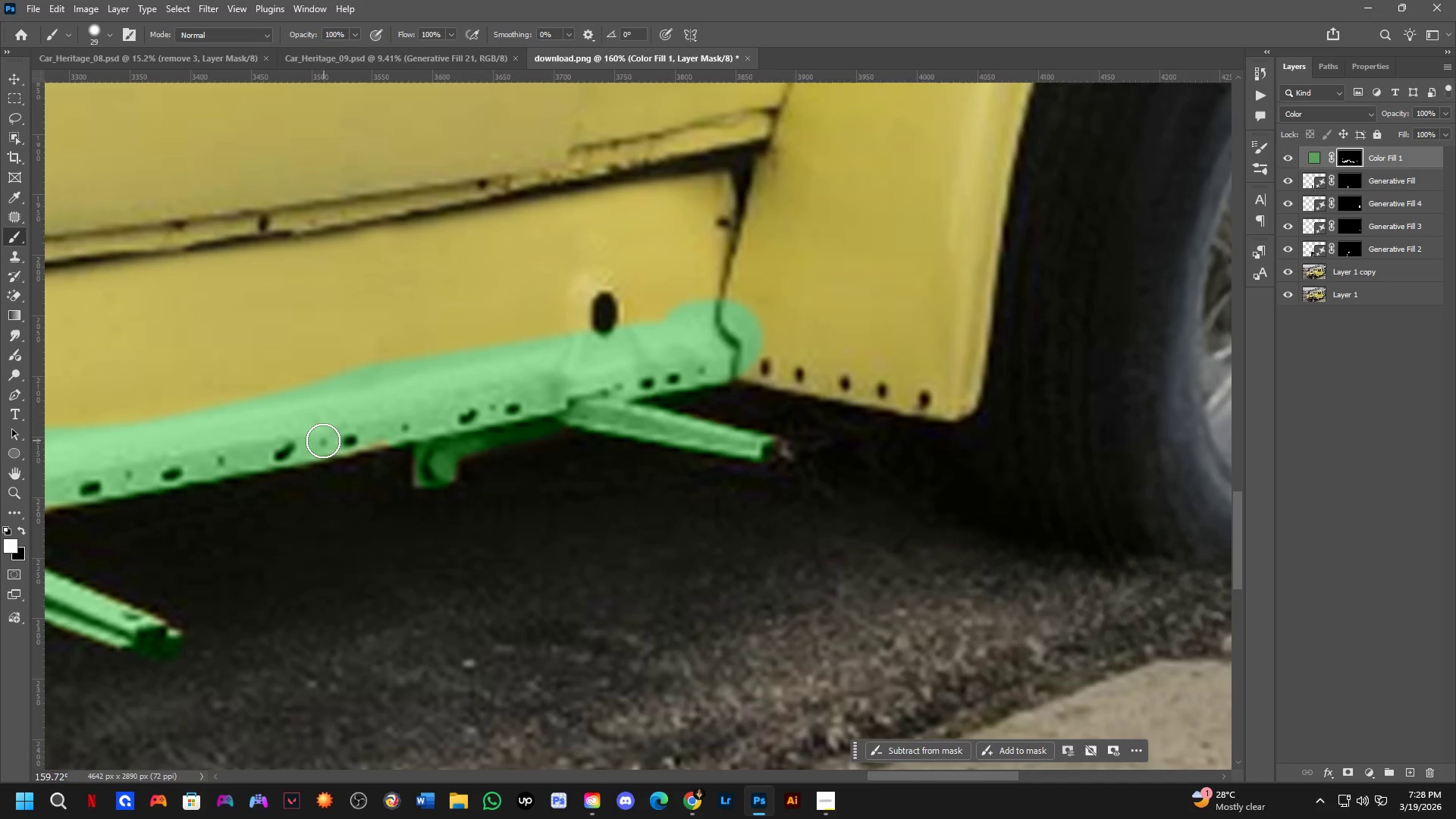 
left_click([318, 441])
 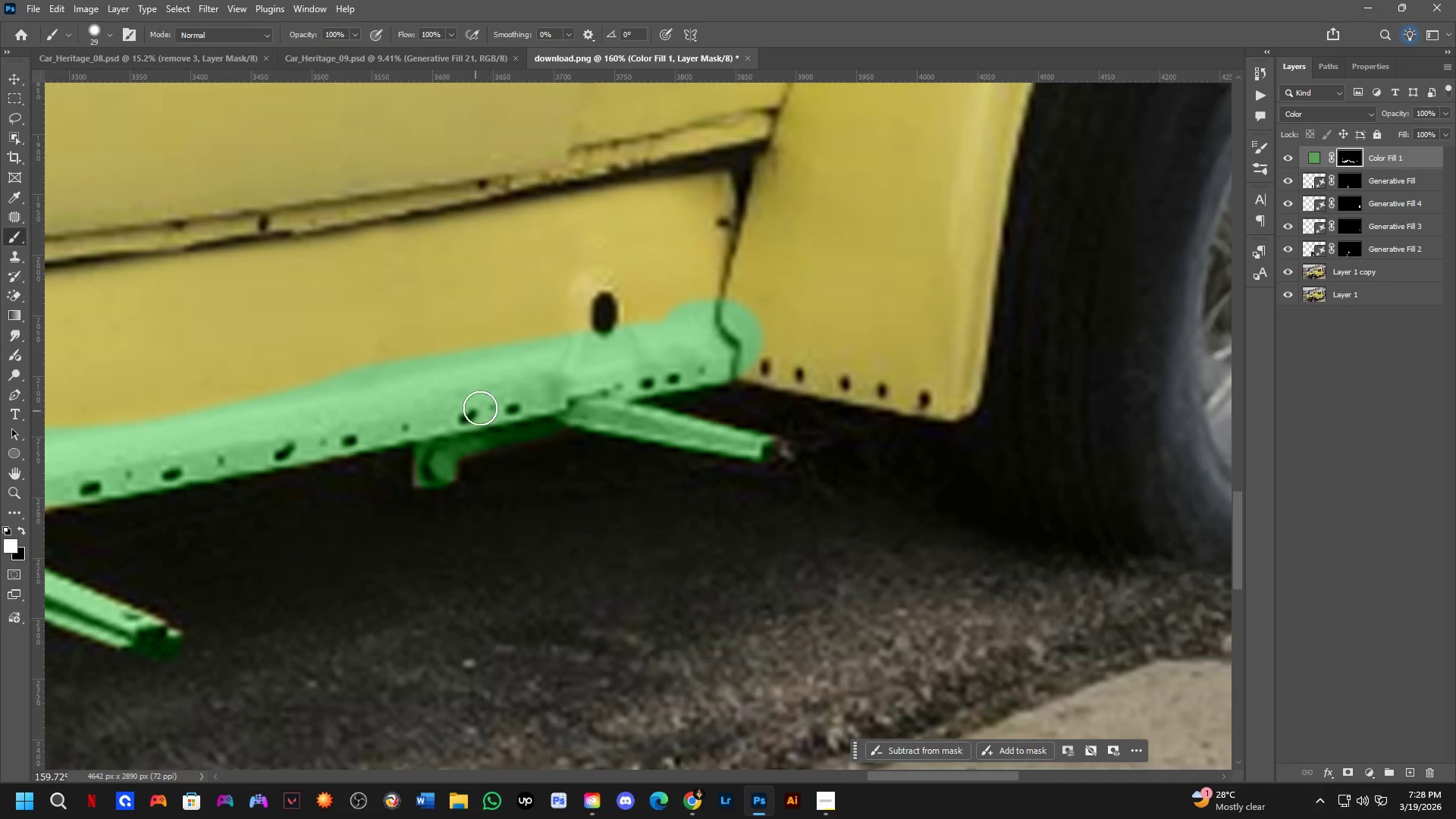 
left_click_drag(start_coordinate=[667, 368], to_coordinate=[671, 368])
 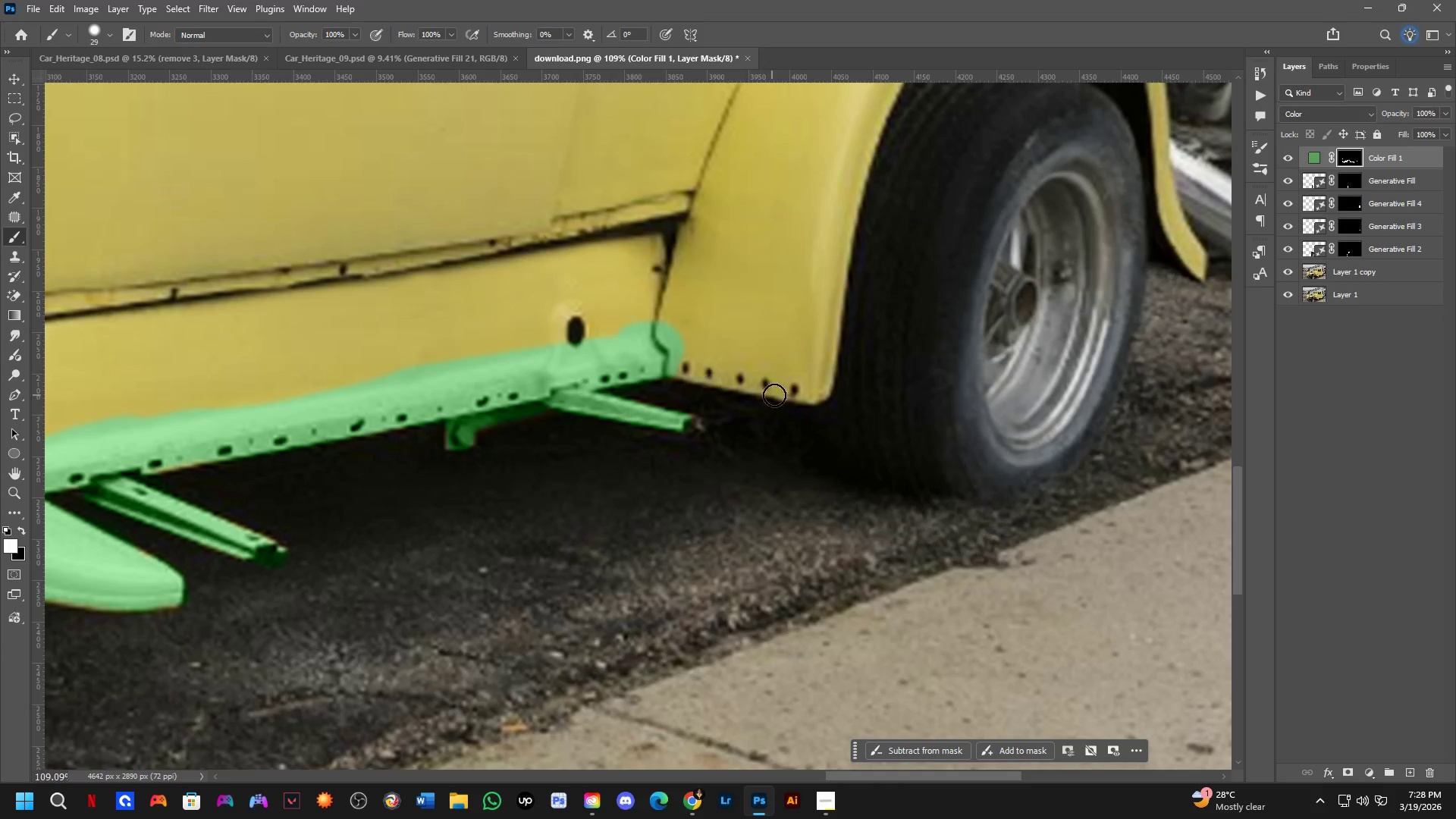 
scroll: coordinate [529, 369], scroll_direction: down, amount: 4.0
 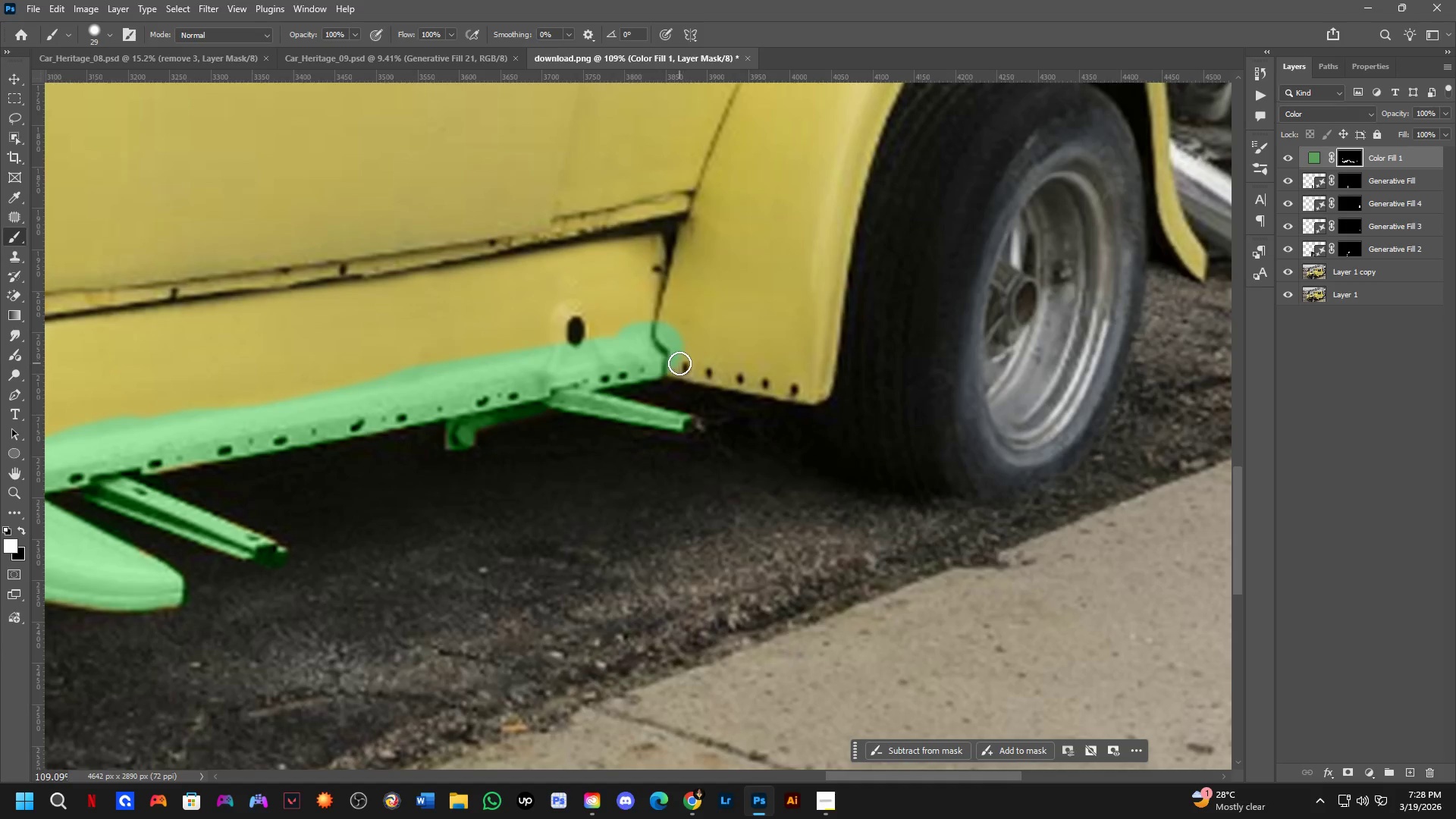 
hold_key(key=ShiftLeft, duration=0.45)
left_click([817, 391])
 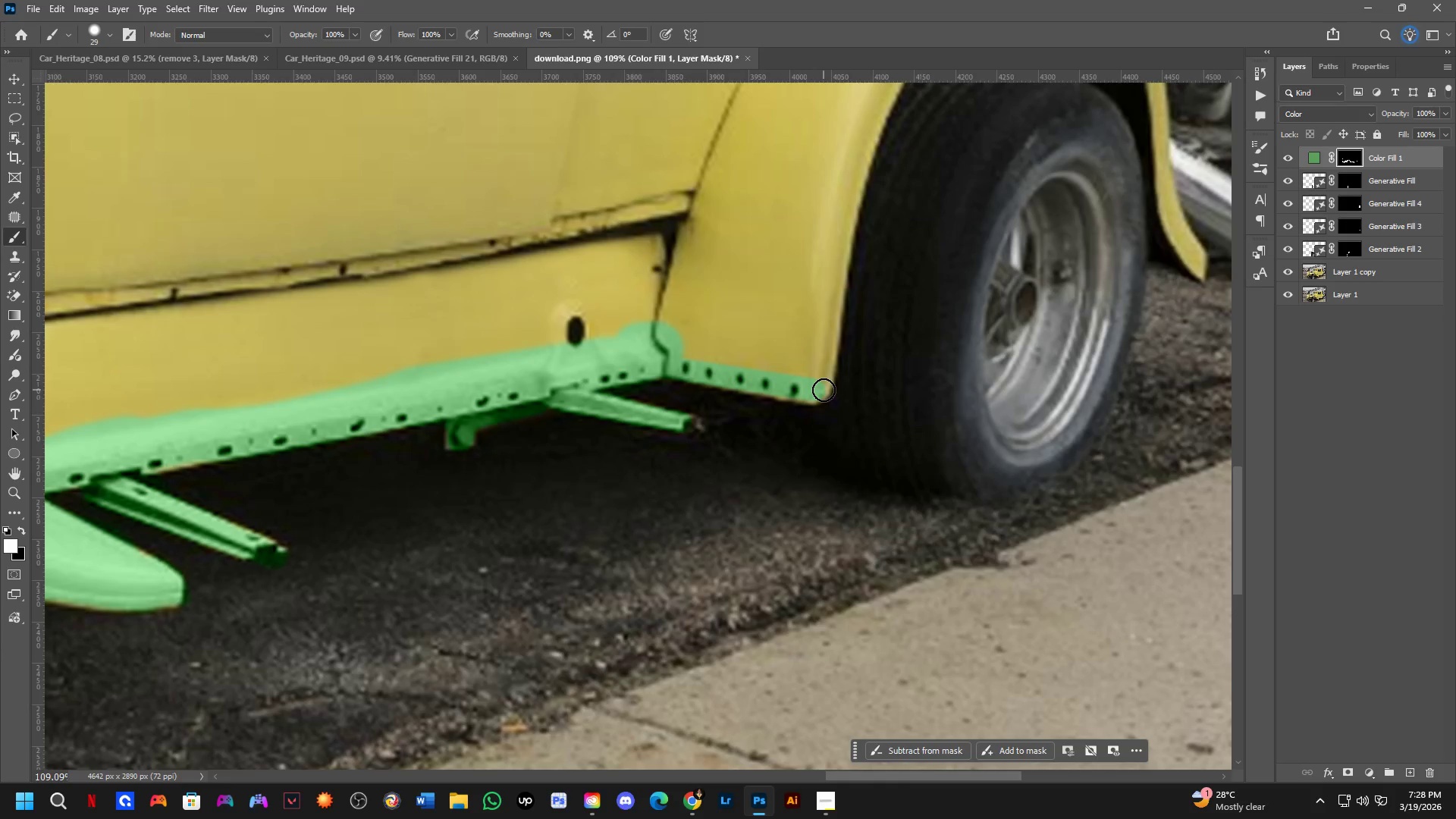 
double_click([824, 390])
 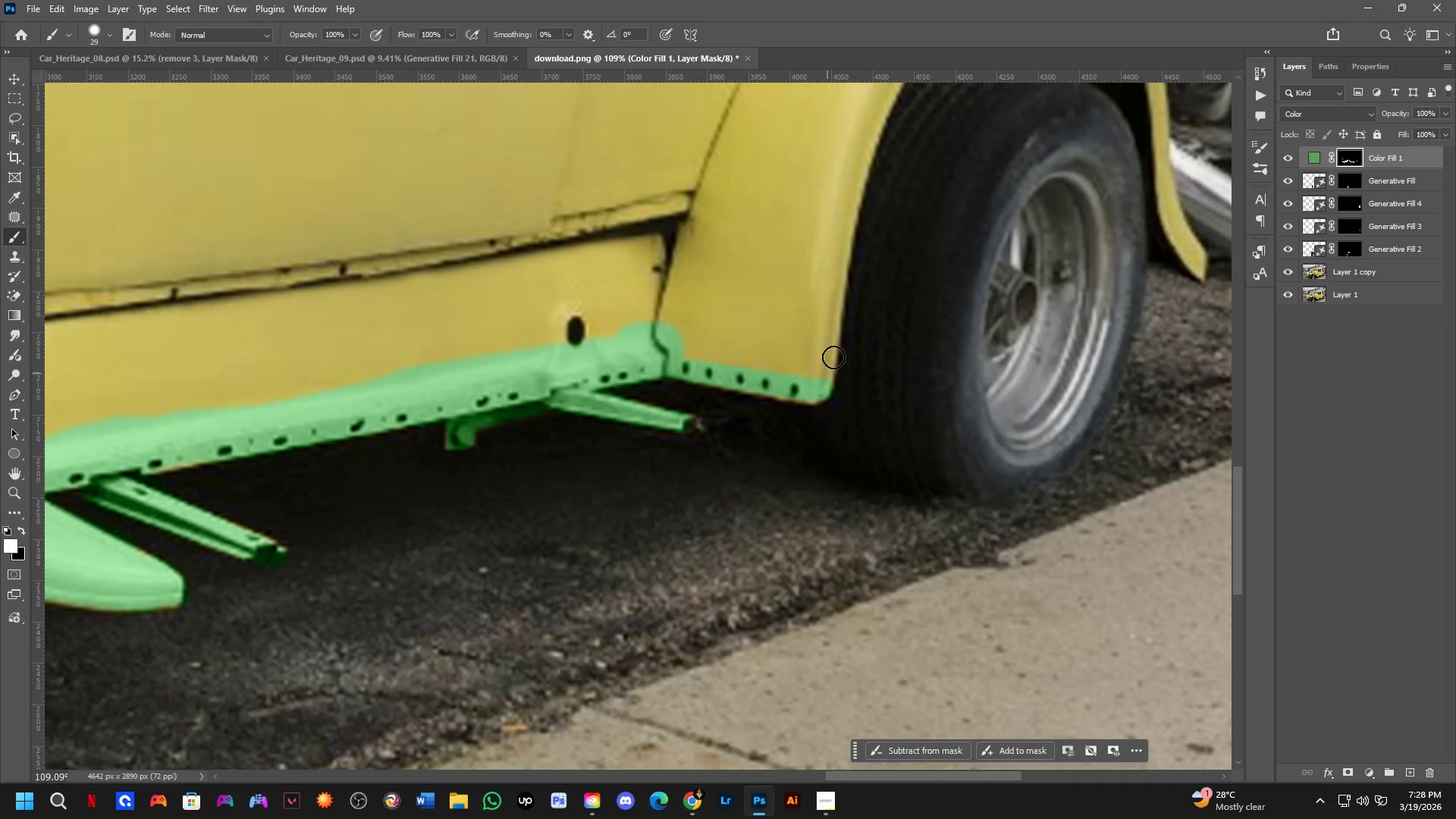 
hold_key(key=Space, duration=0.48)
 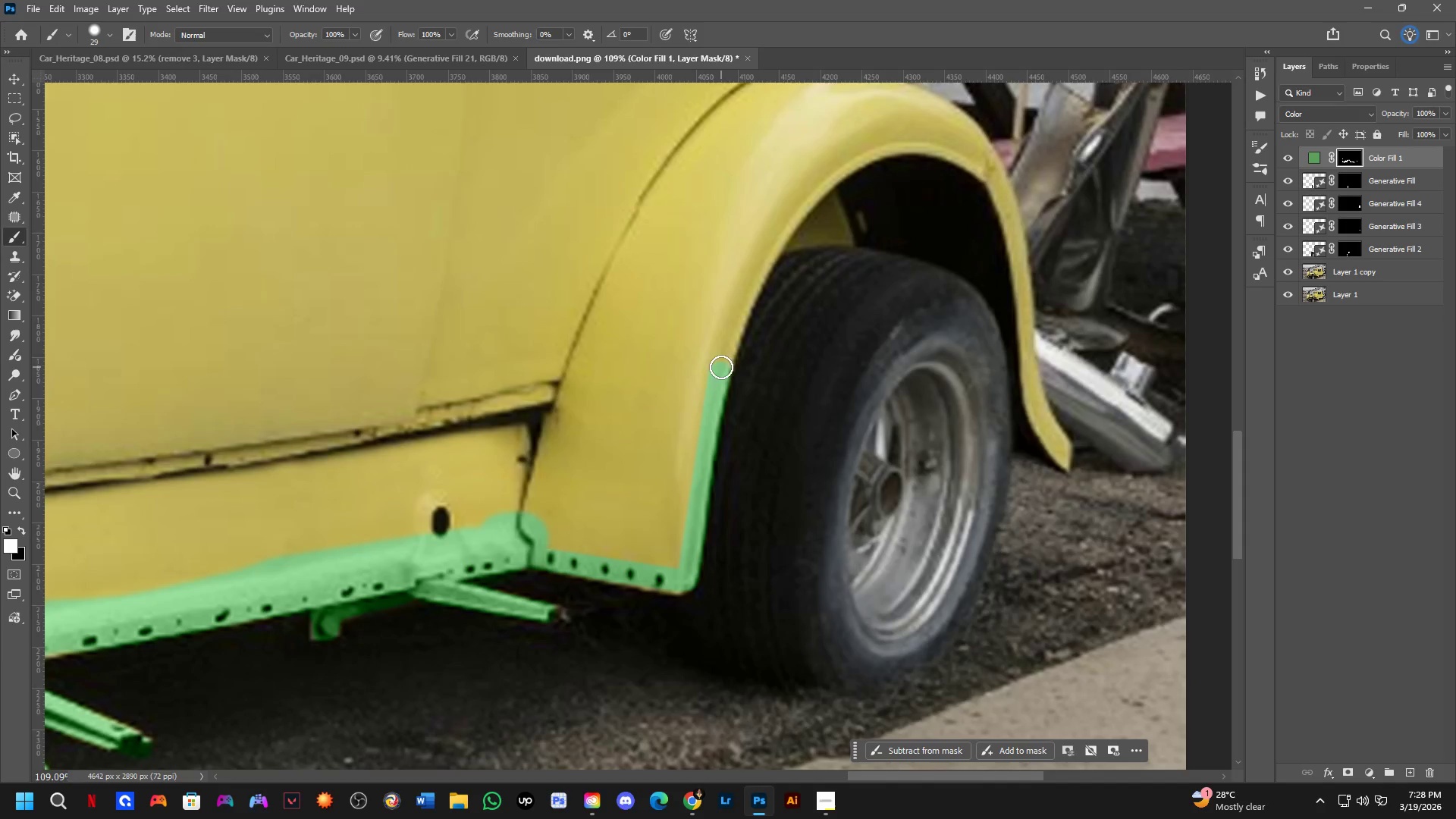 
left_click_drag(start_coordinate=[839, 298], to_coordinate=[704, 488])
 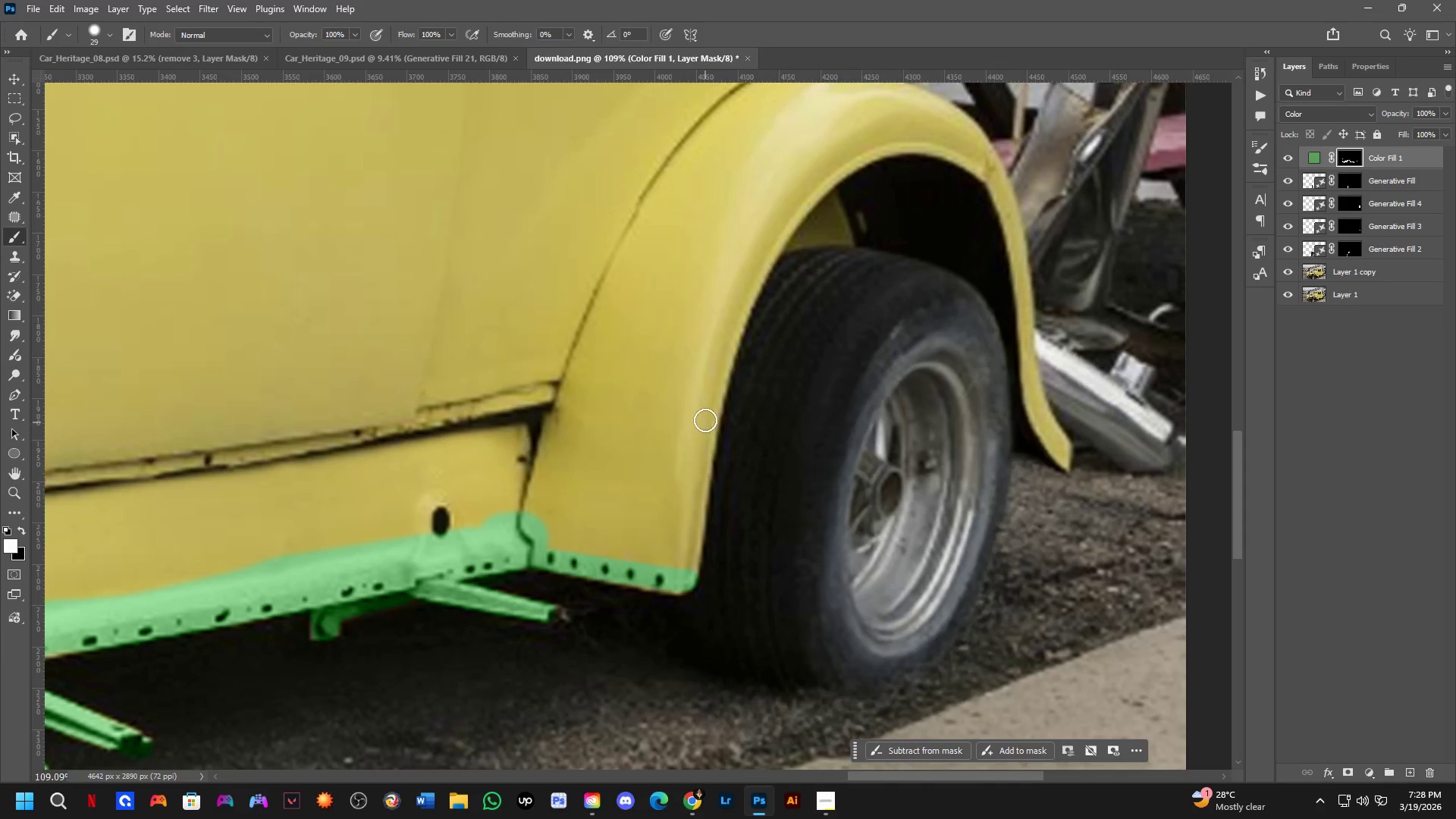 
hold_key(key=ShiftLeft, duration=0.47)
left_click([721, 367])
 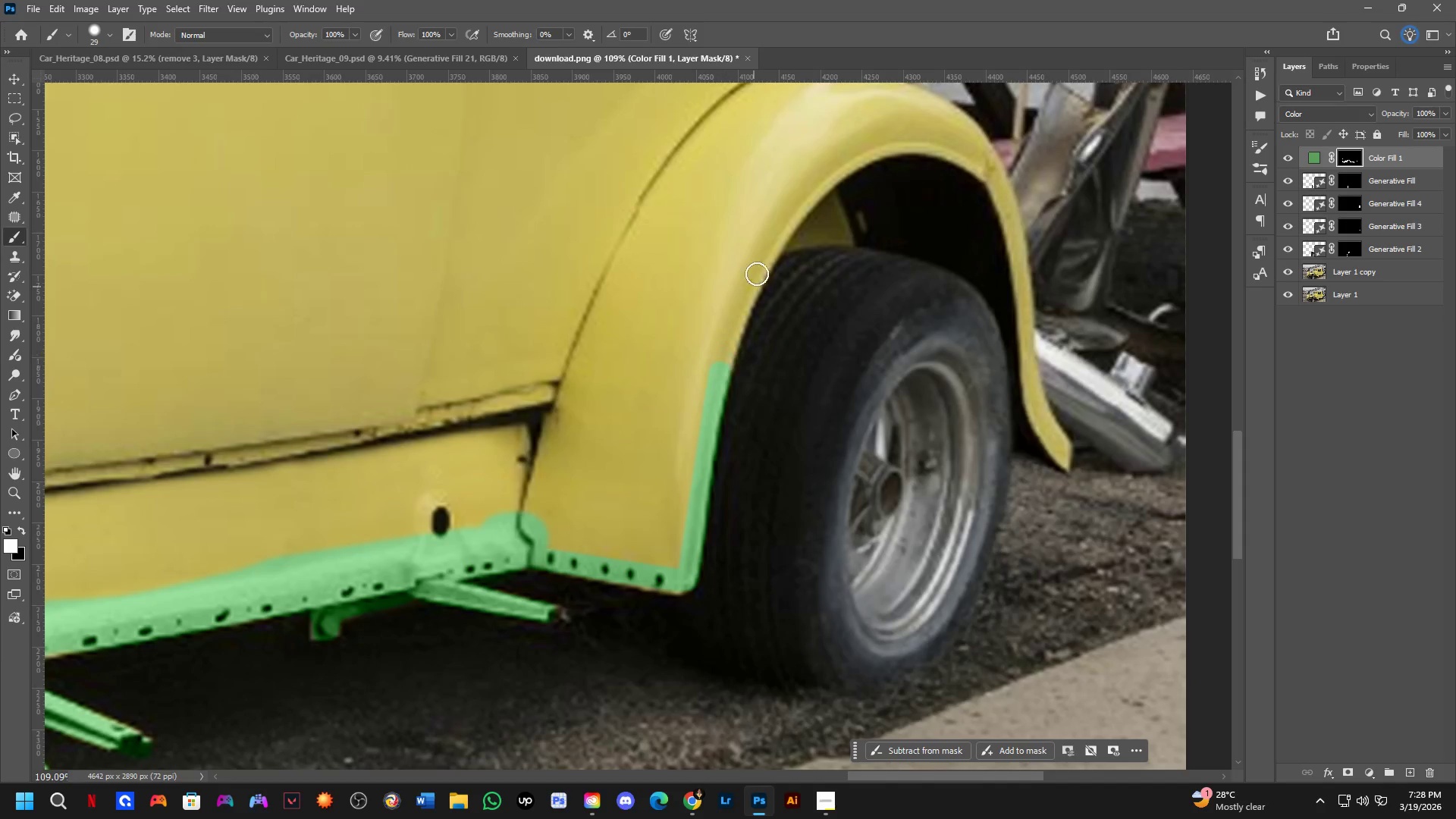 
hold_key(key=ShiftLeft, duration=0.7)
left_click([784, 218])
 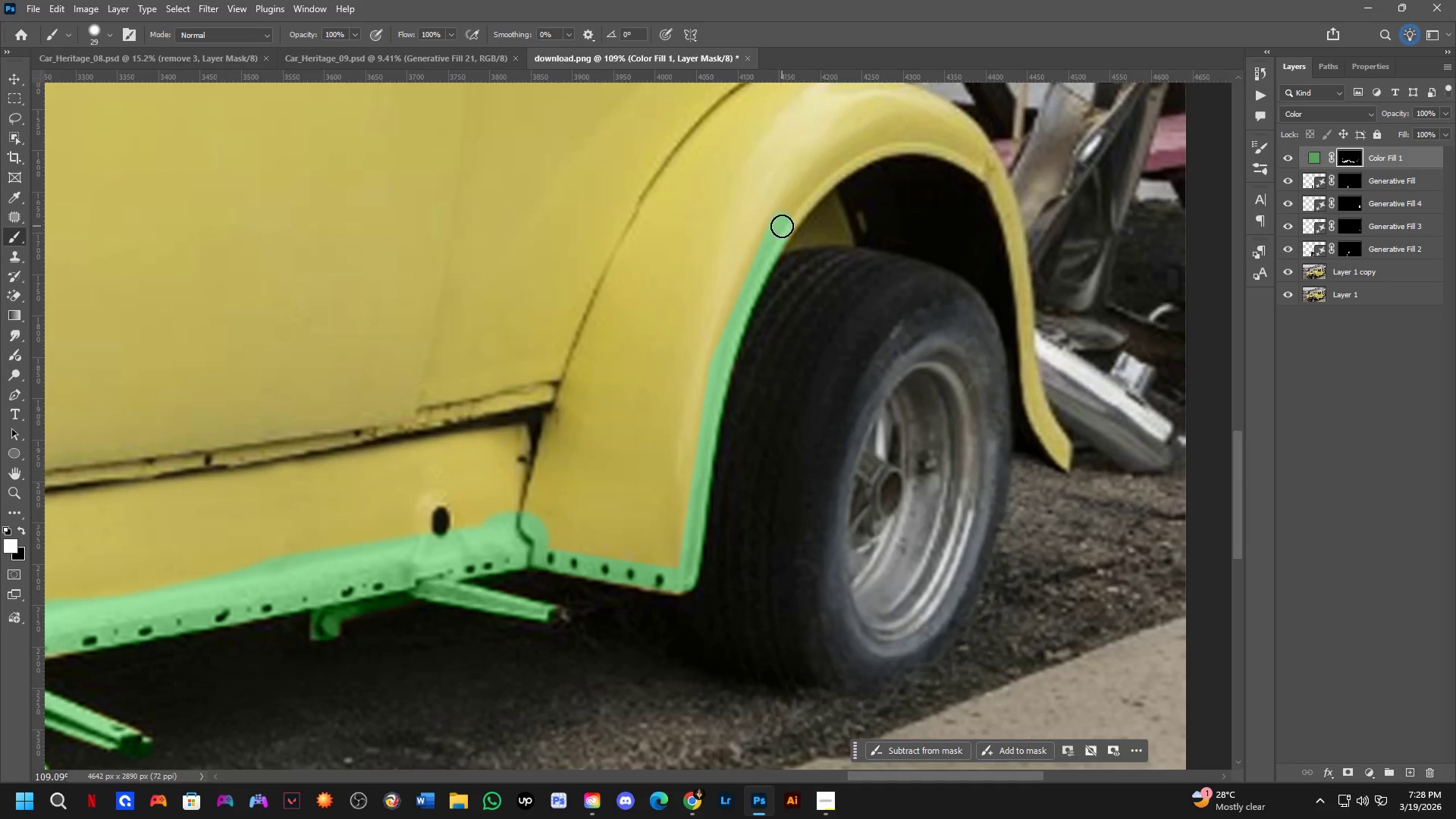 
wait(24.78)
 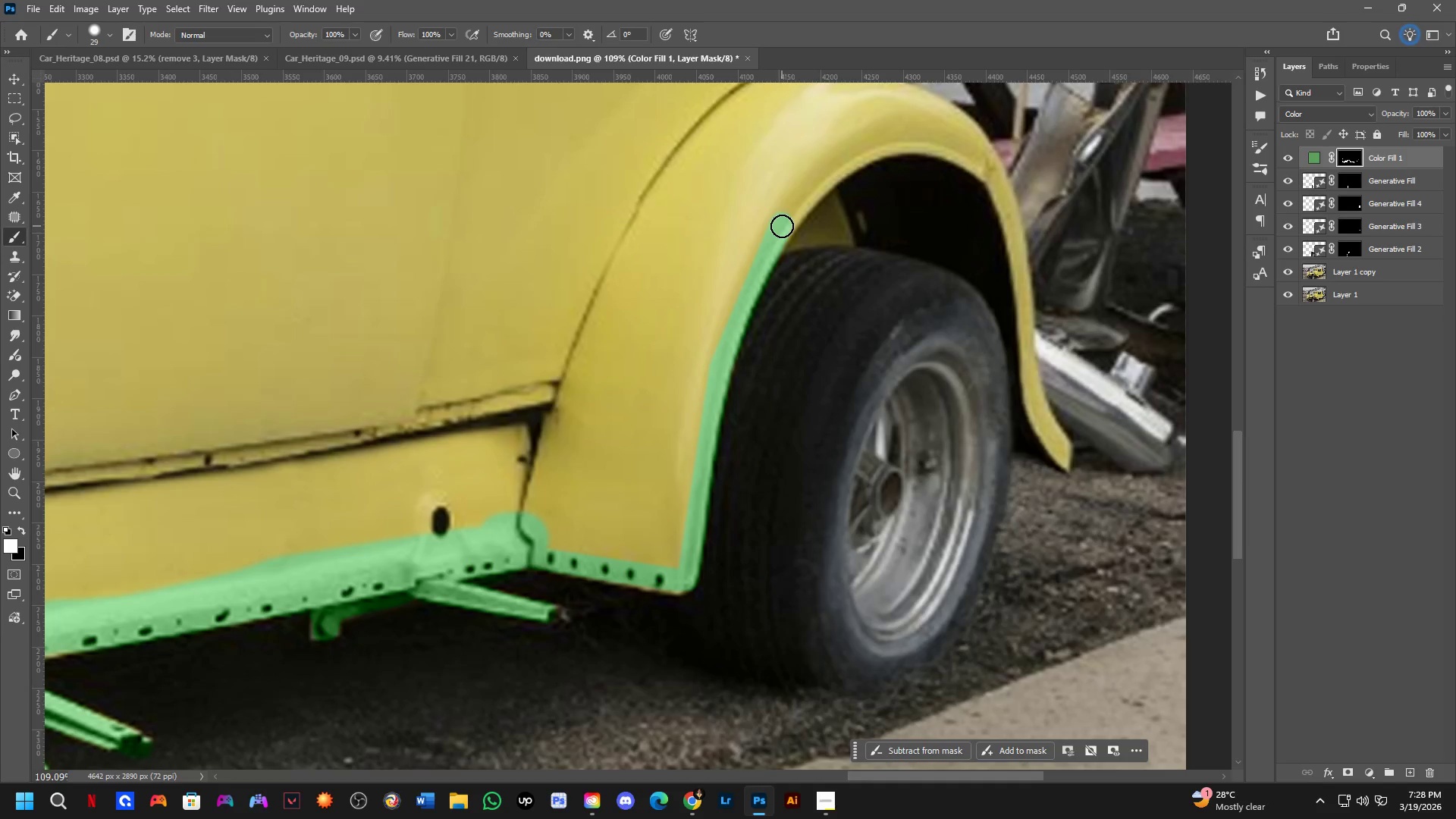 
hold_key(key=Space, duration=0.52)
 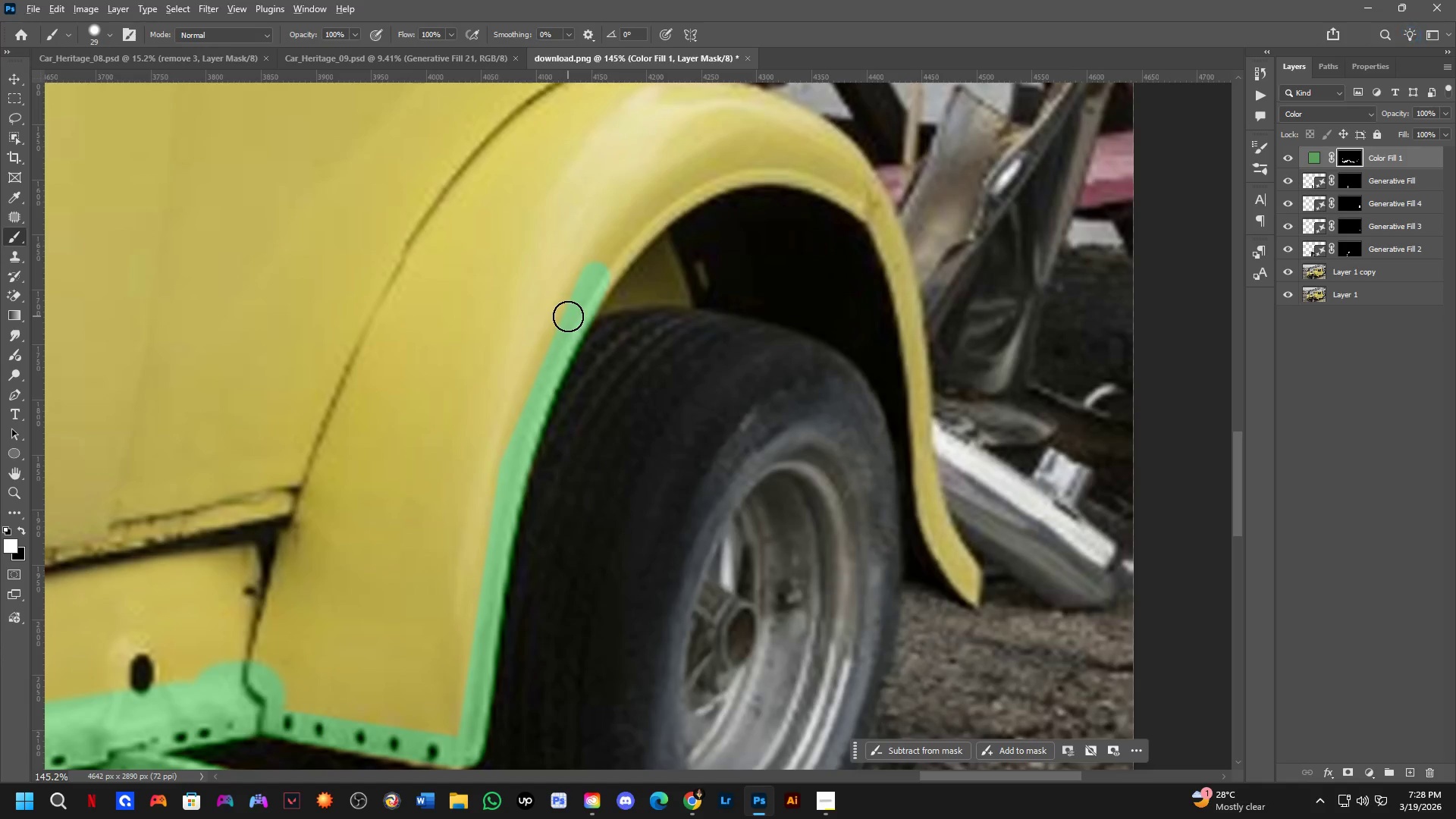 
left_click_drag(start_coordinate=[691, 382], to_coordinate=[500, 461])
 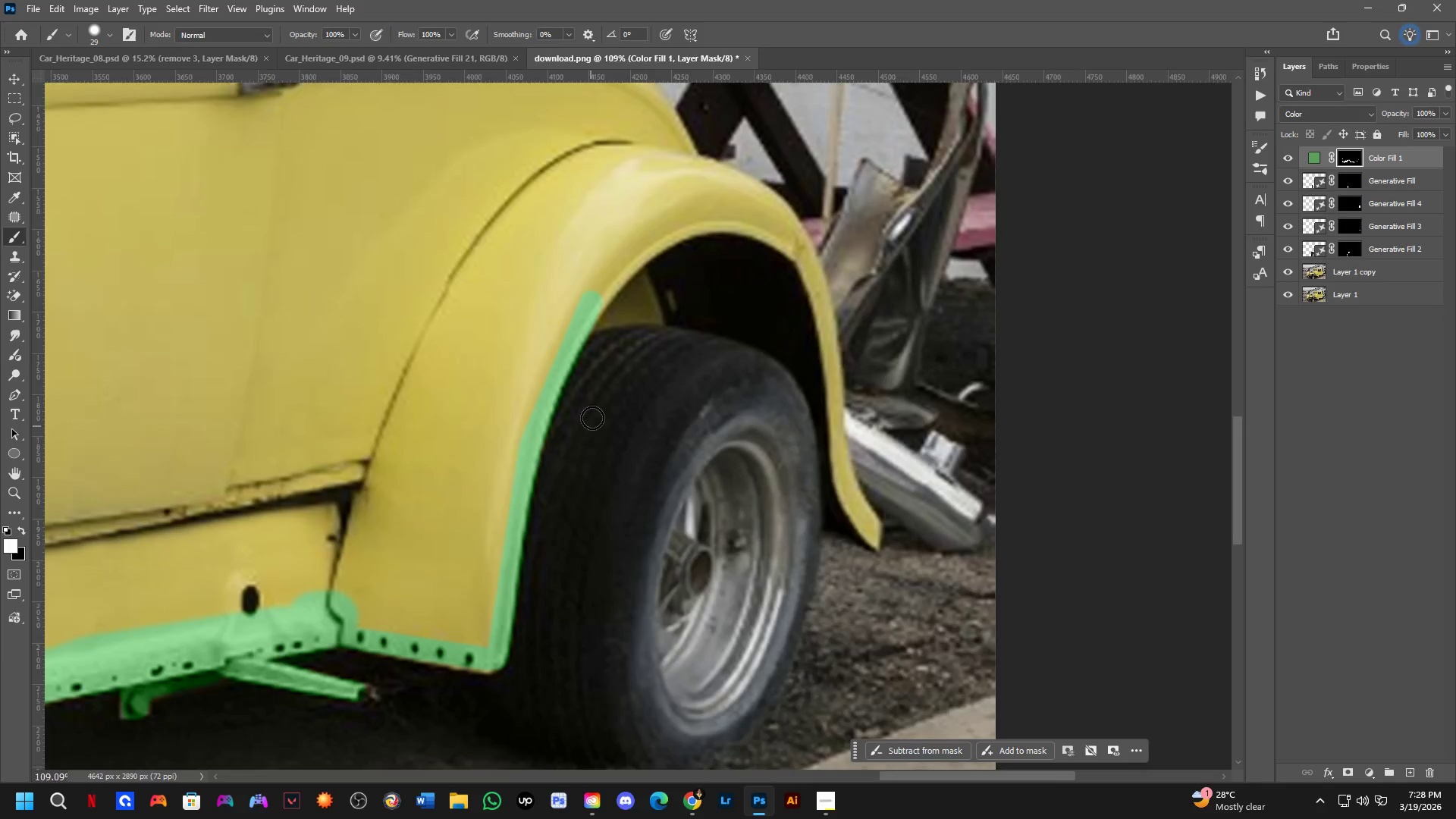 
key(Alt+AltLeft)
 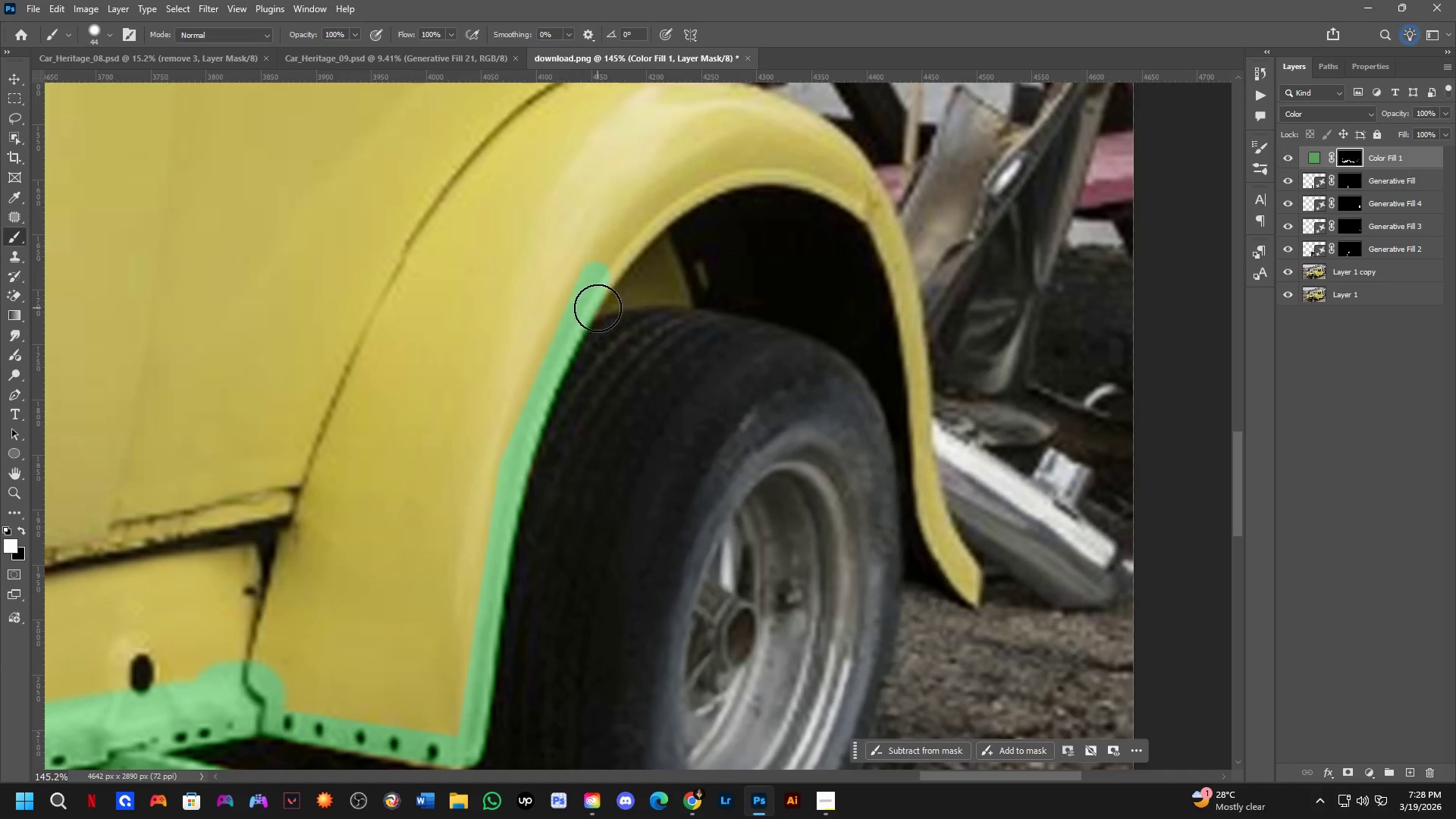 
left_click_drag(start_coordinate=[601, 300], to_coordinate=[683, 287])
 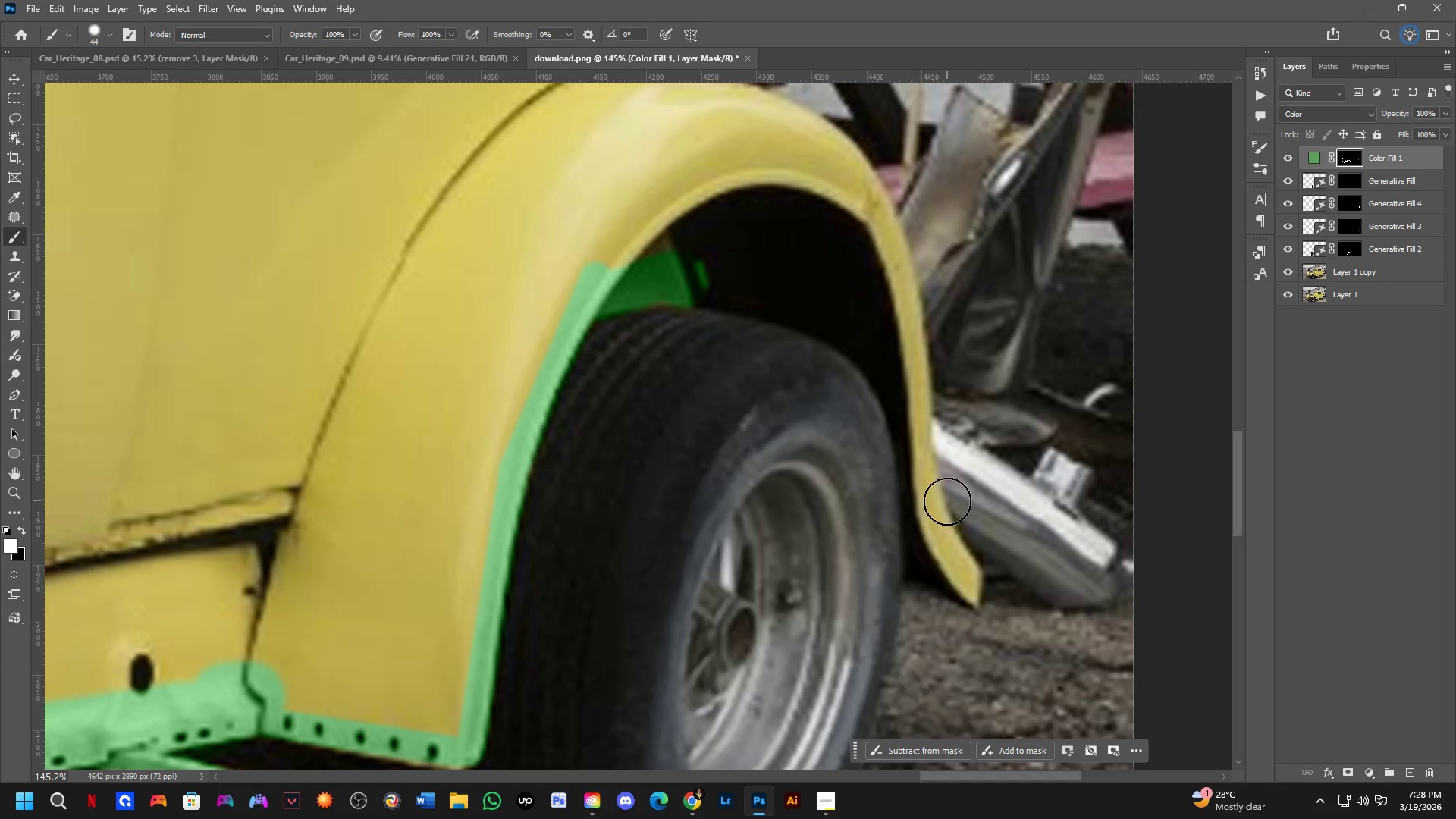 
scroll: coordinate [567, 368], scroll_direction: up, amount: 3.0
 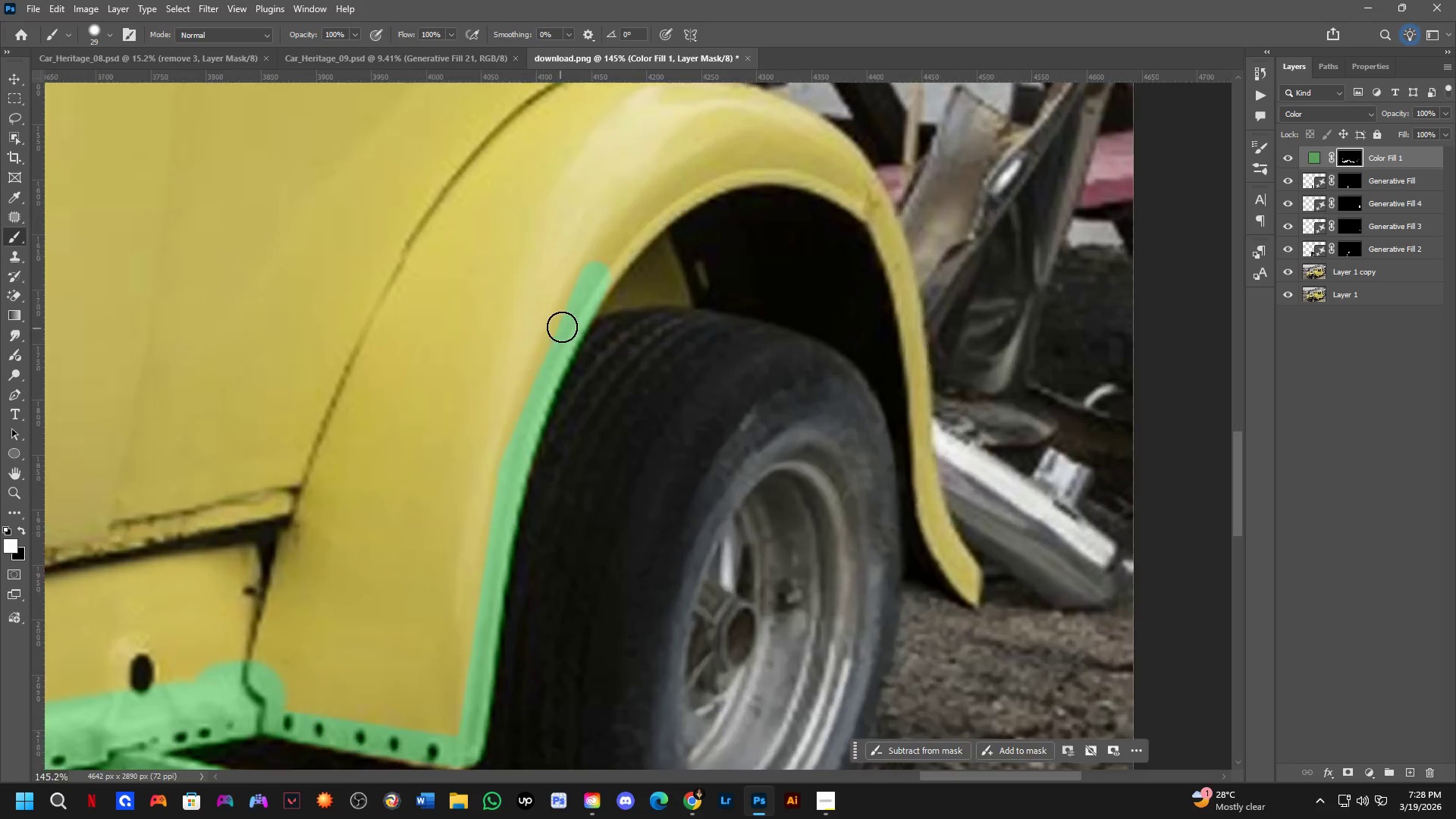 
key(Alt+AltLeft)
 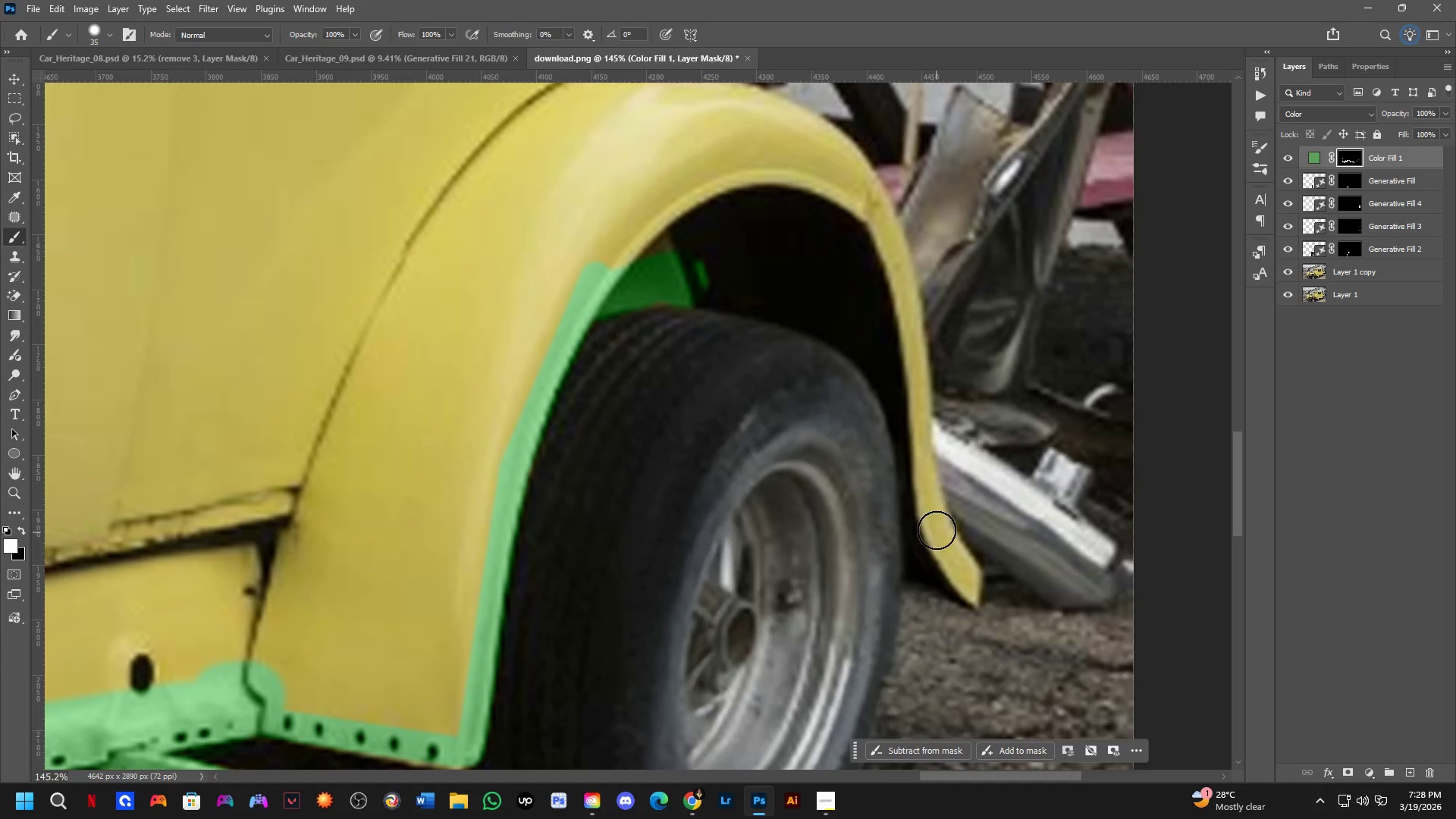 
left_click_drag(start_coordinate=[937, 526], to_coordinate=[855, 230])
 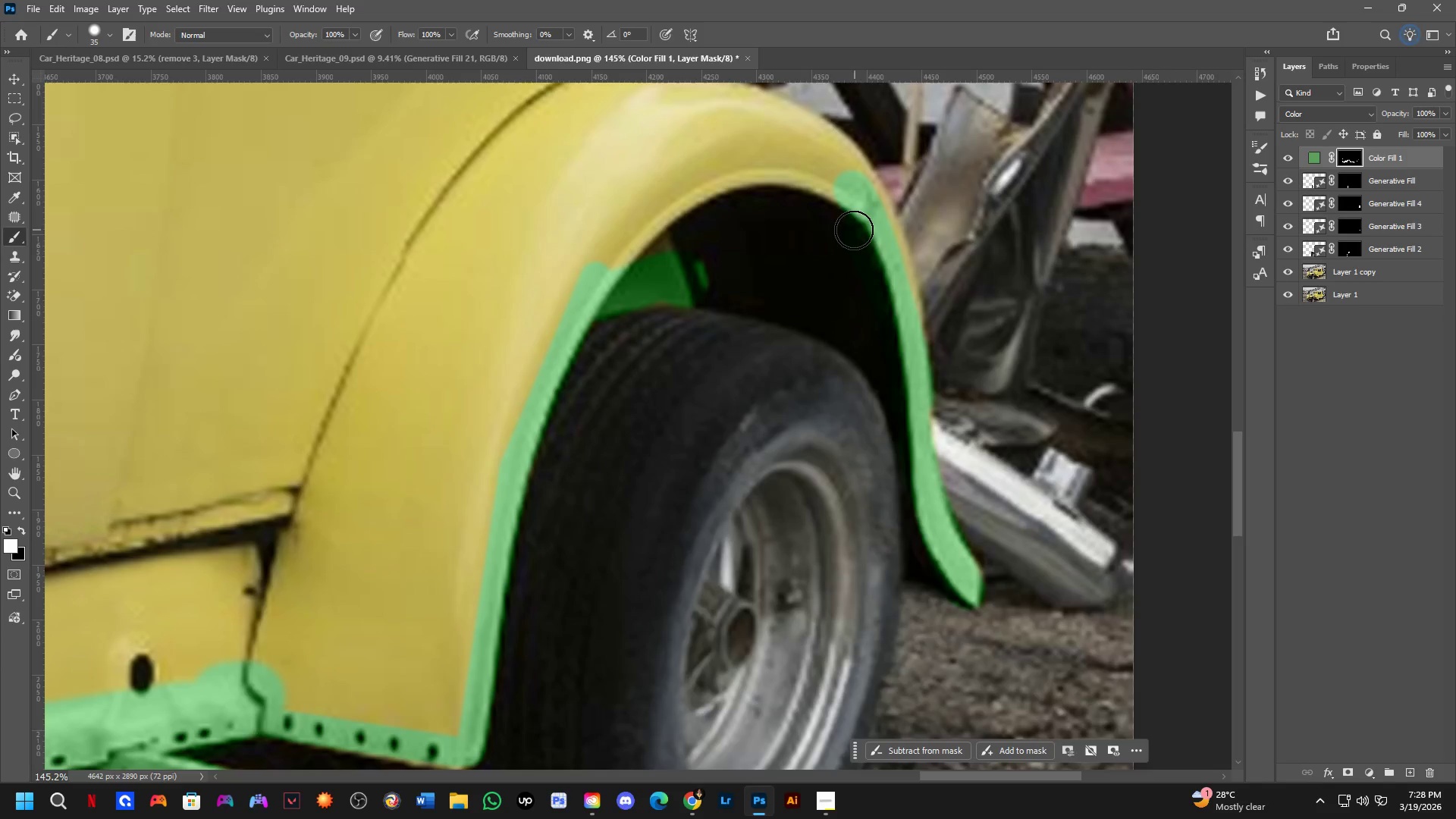 
hold_key(key=Space, duration=0.53)
 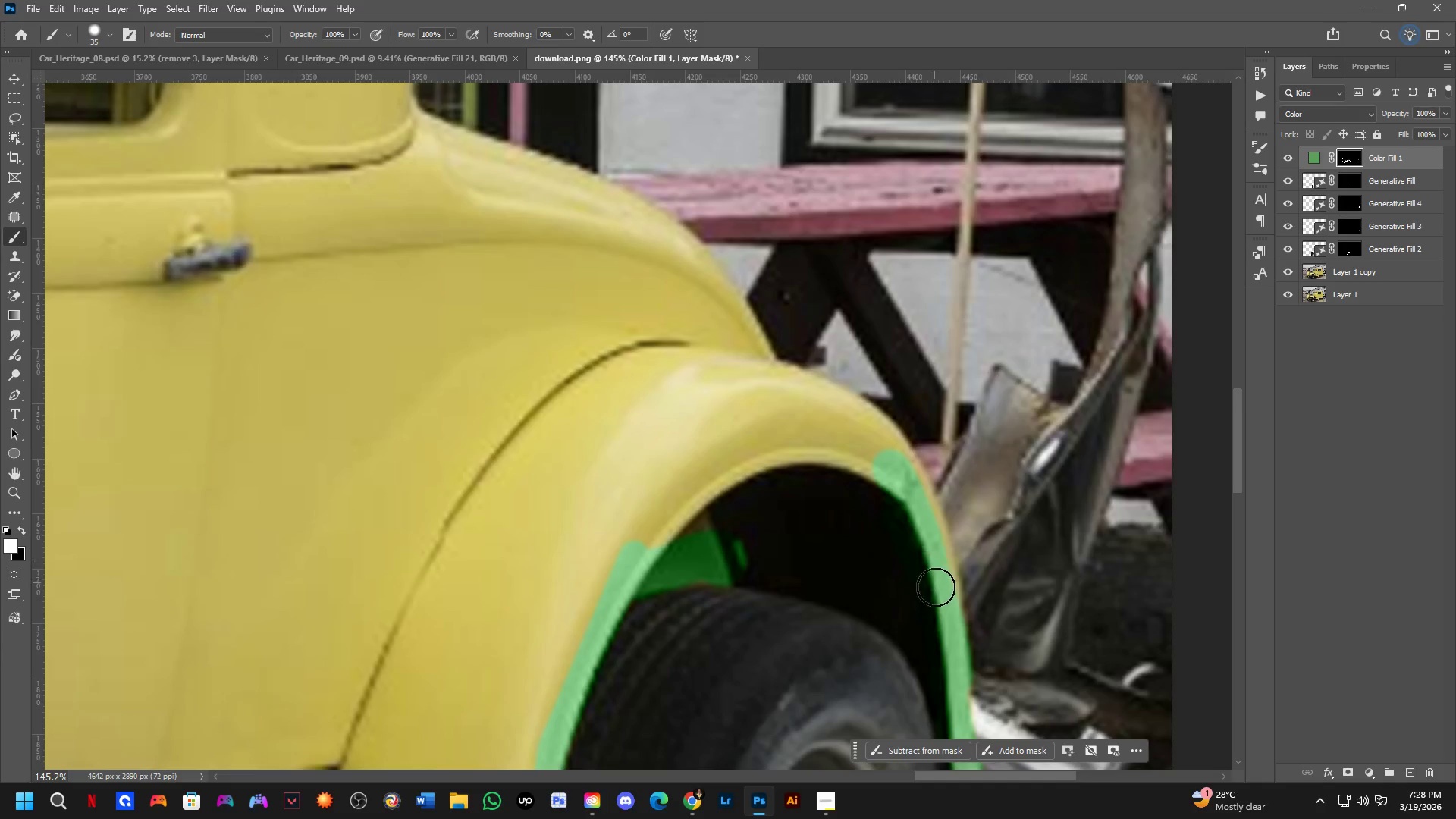 
left_click_drag(start_coordinate=[851, 231], to_coordinate=[890, 510])
 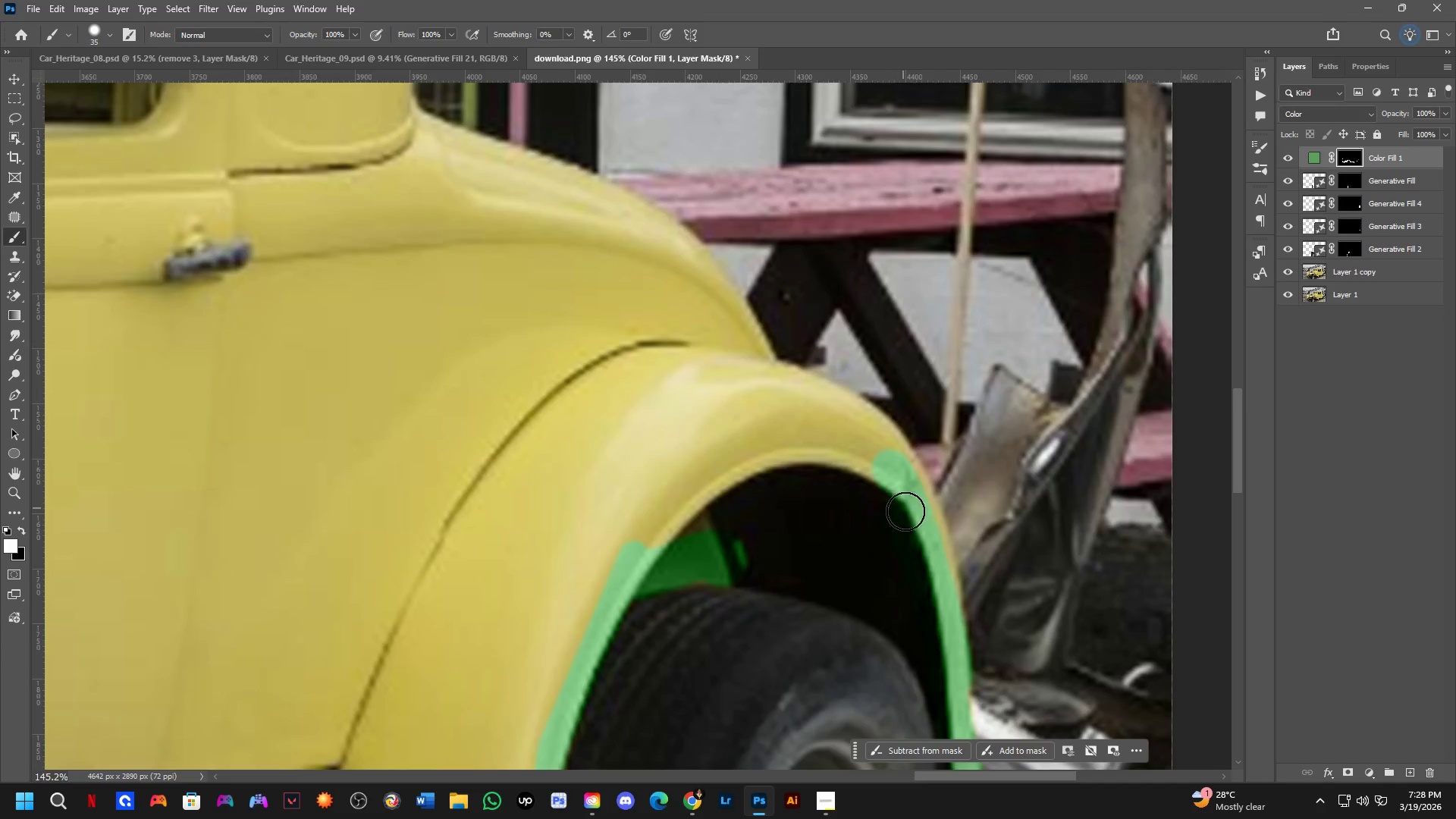 
left_click_drag(start_coordinate=[916, 524], to_coordinate=[737, 375])
 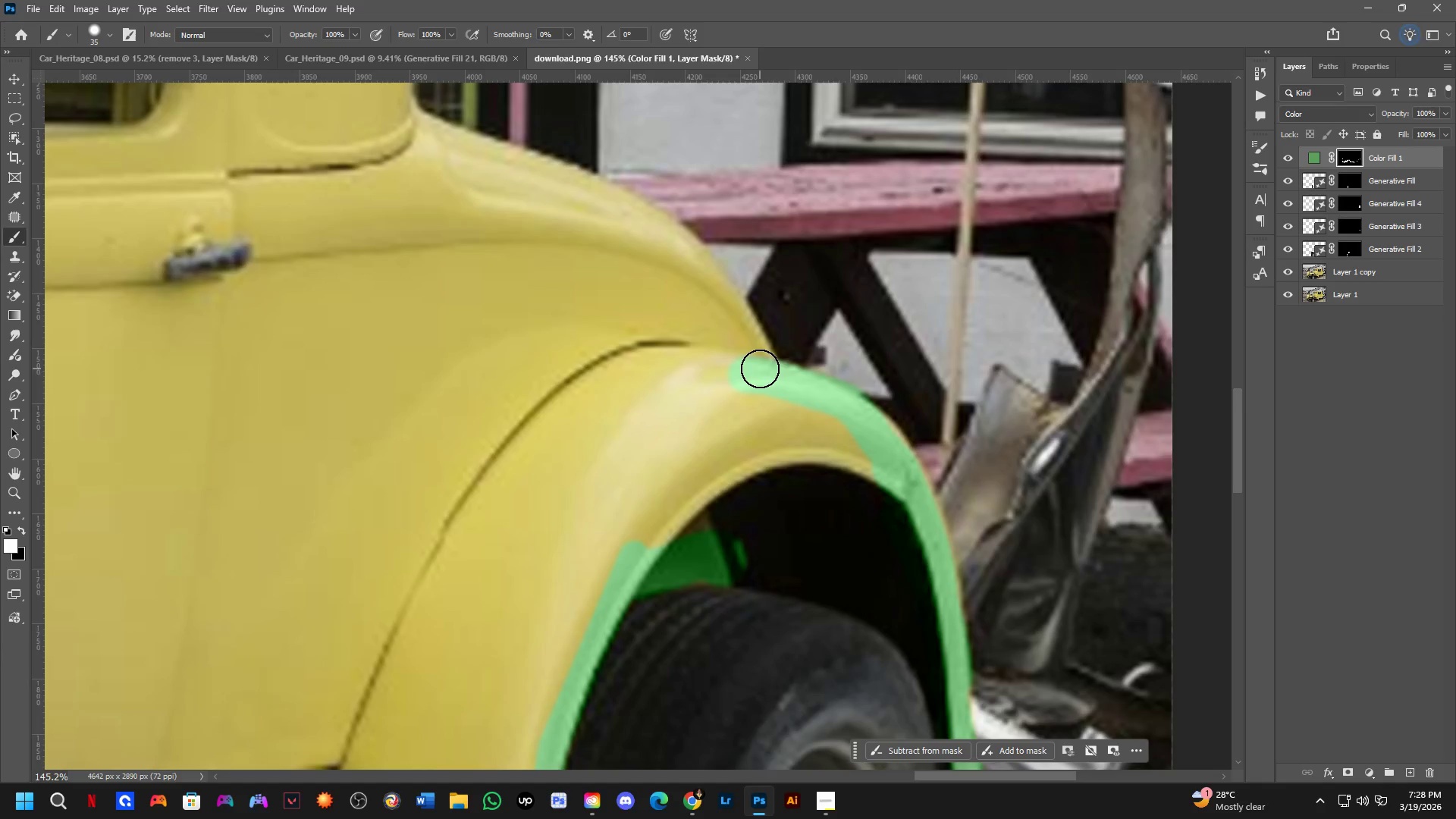 
left_click_drag(start_coordinate=[760, 369], to_coordinate=[391, 108])
 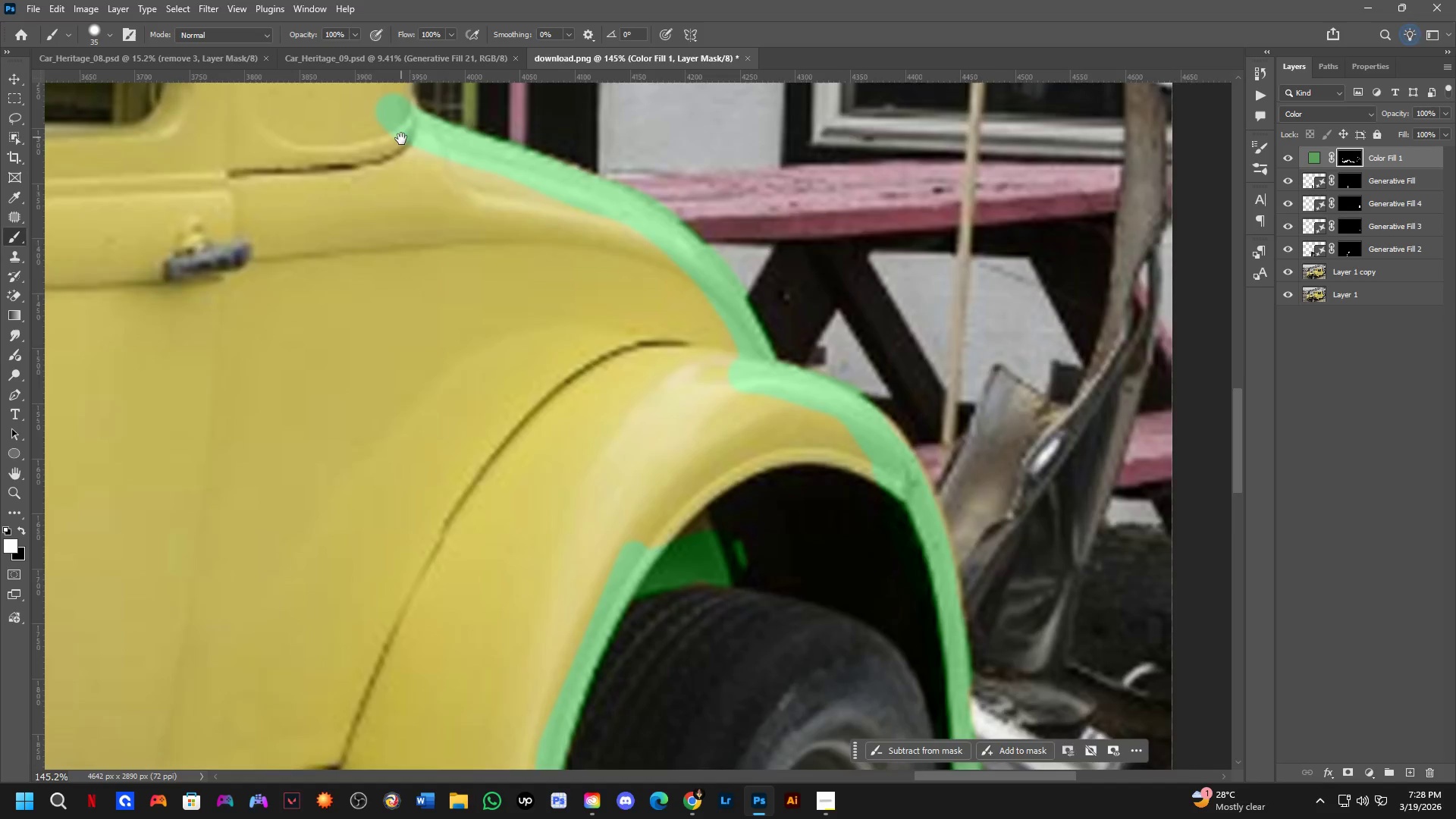 
hold_key(key=Space, duration=0.52)
 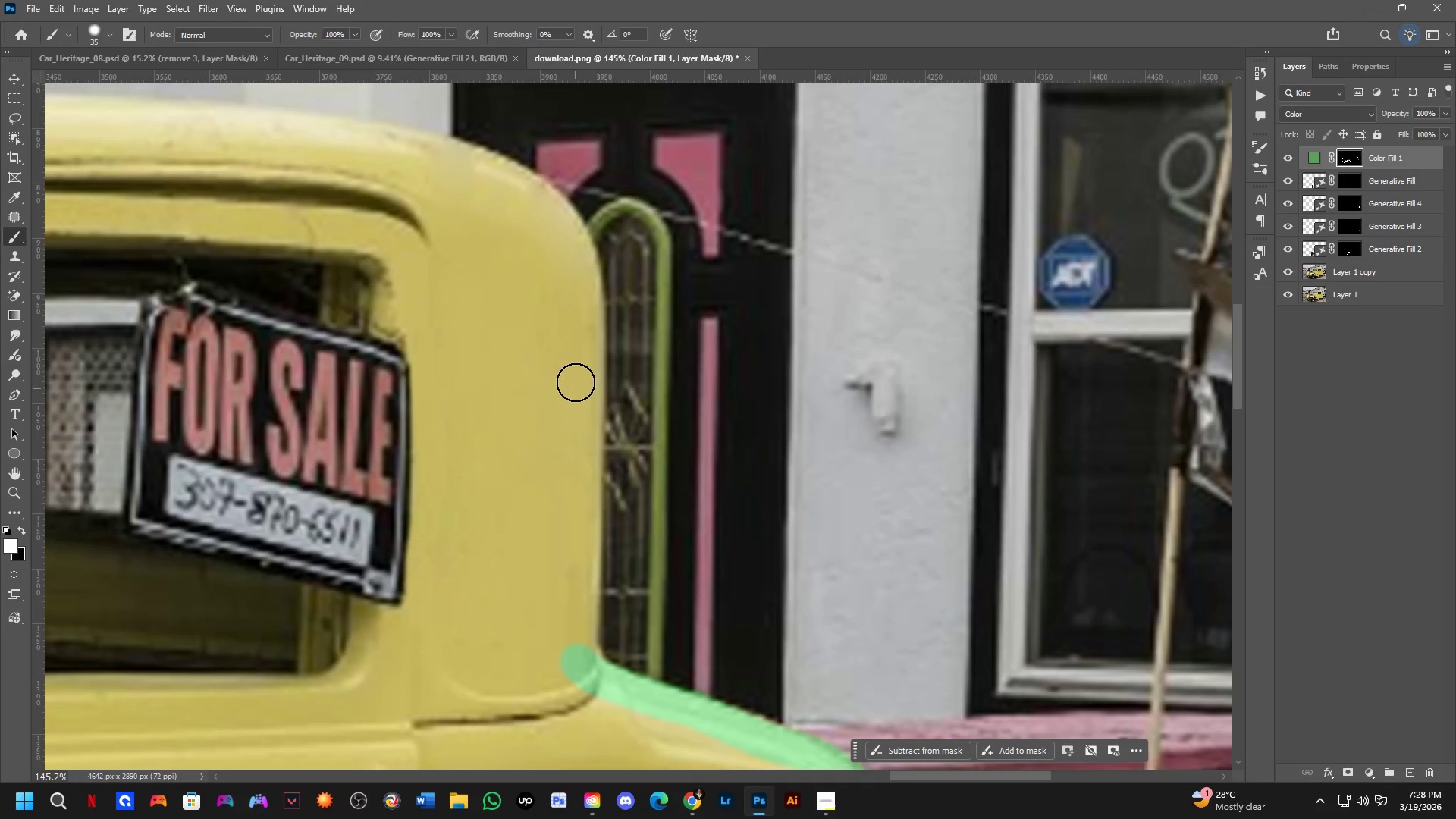 
left_click_drag(start_coordinate=[410, 162], to_coordinate=[595, 712])
 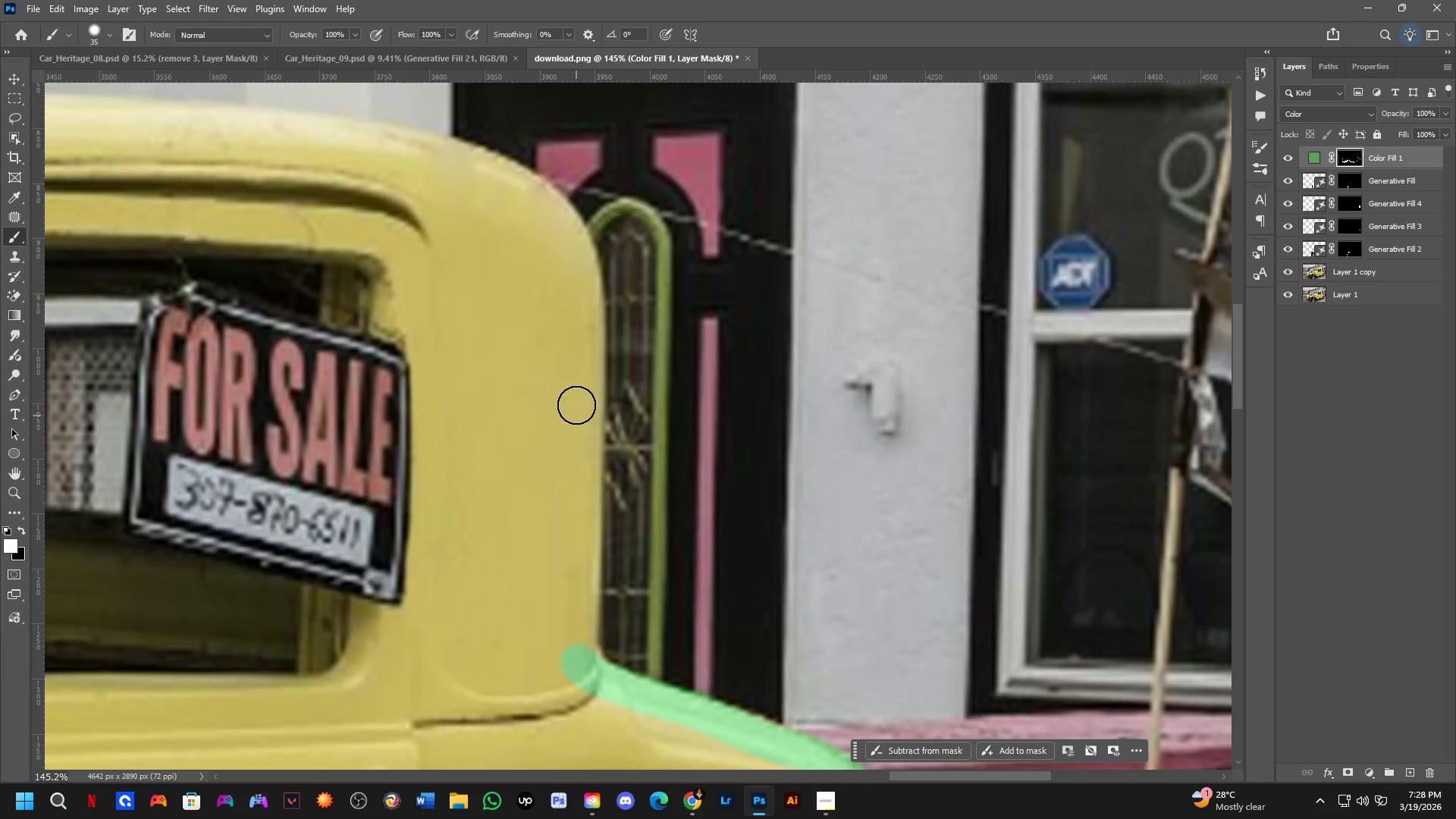 
hold_key(key=ShiftLeft, duration=0.48)
left_click([586, 300])
 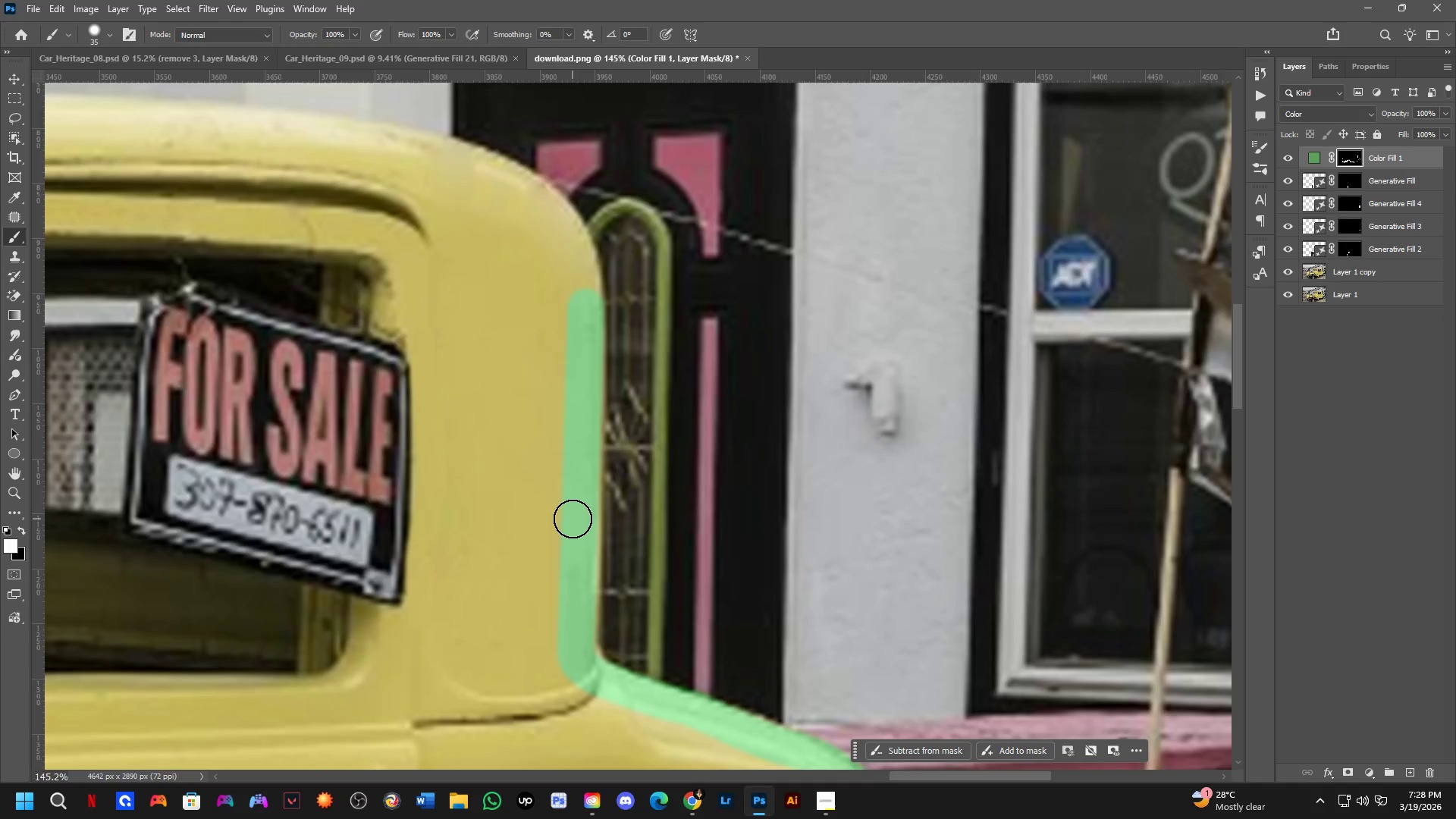 
left_click_drag(start_coordinate=[579, 531], to_coordinate=[604, 695])
 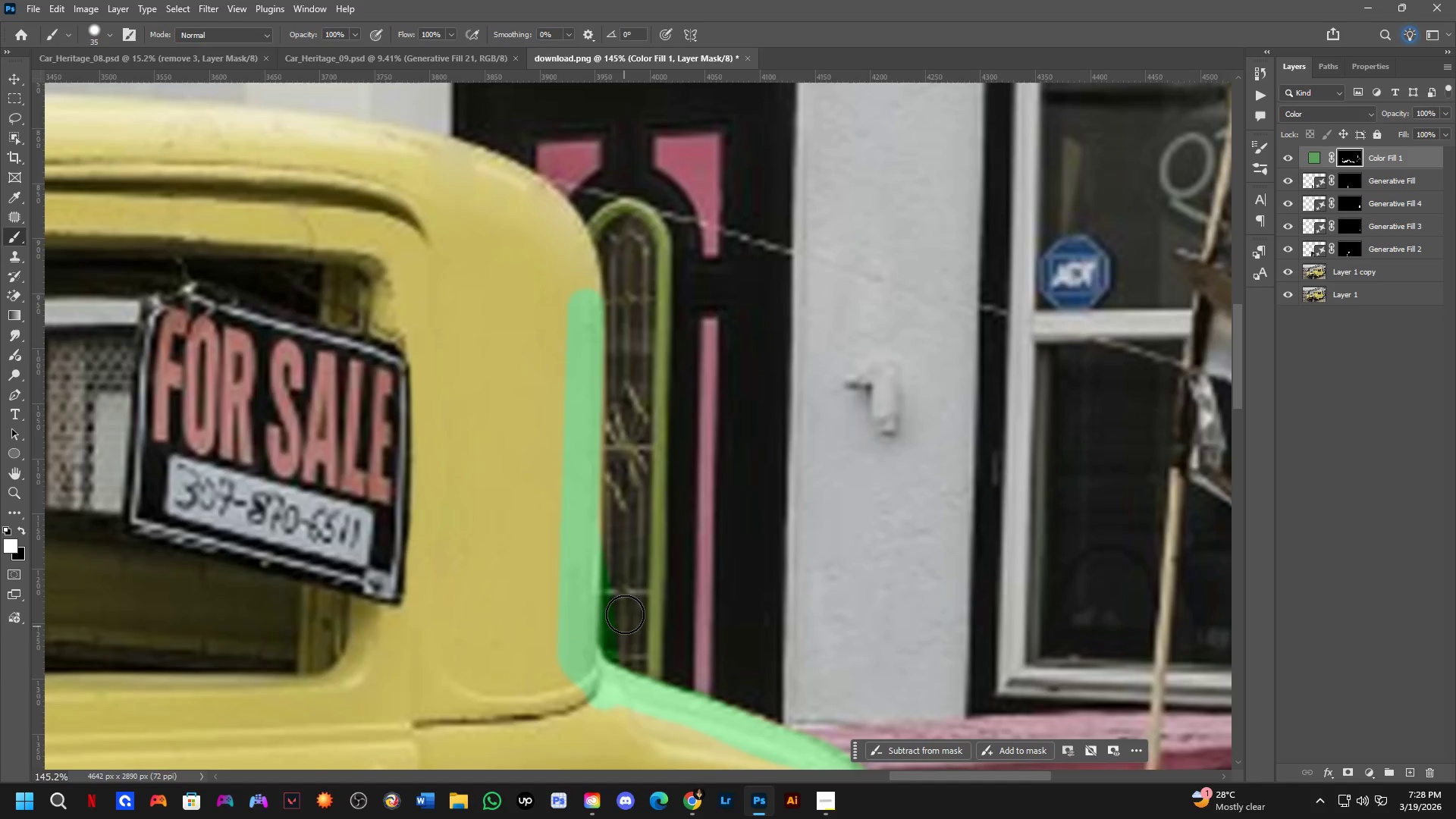 
key(X)
 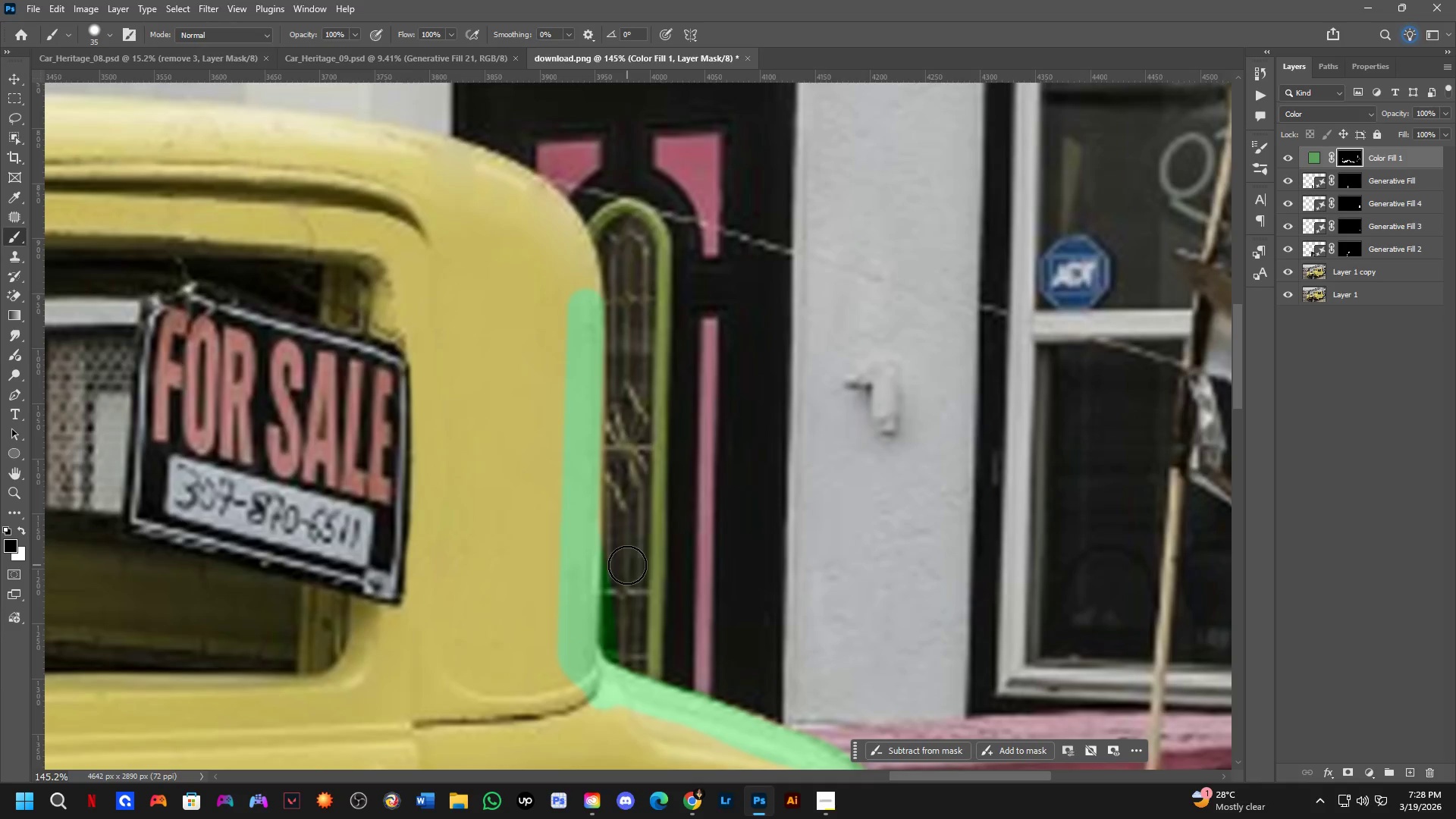 
left_click_drag(start_coordinate=[627, 566], to_coordinate=[624, 629])
 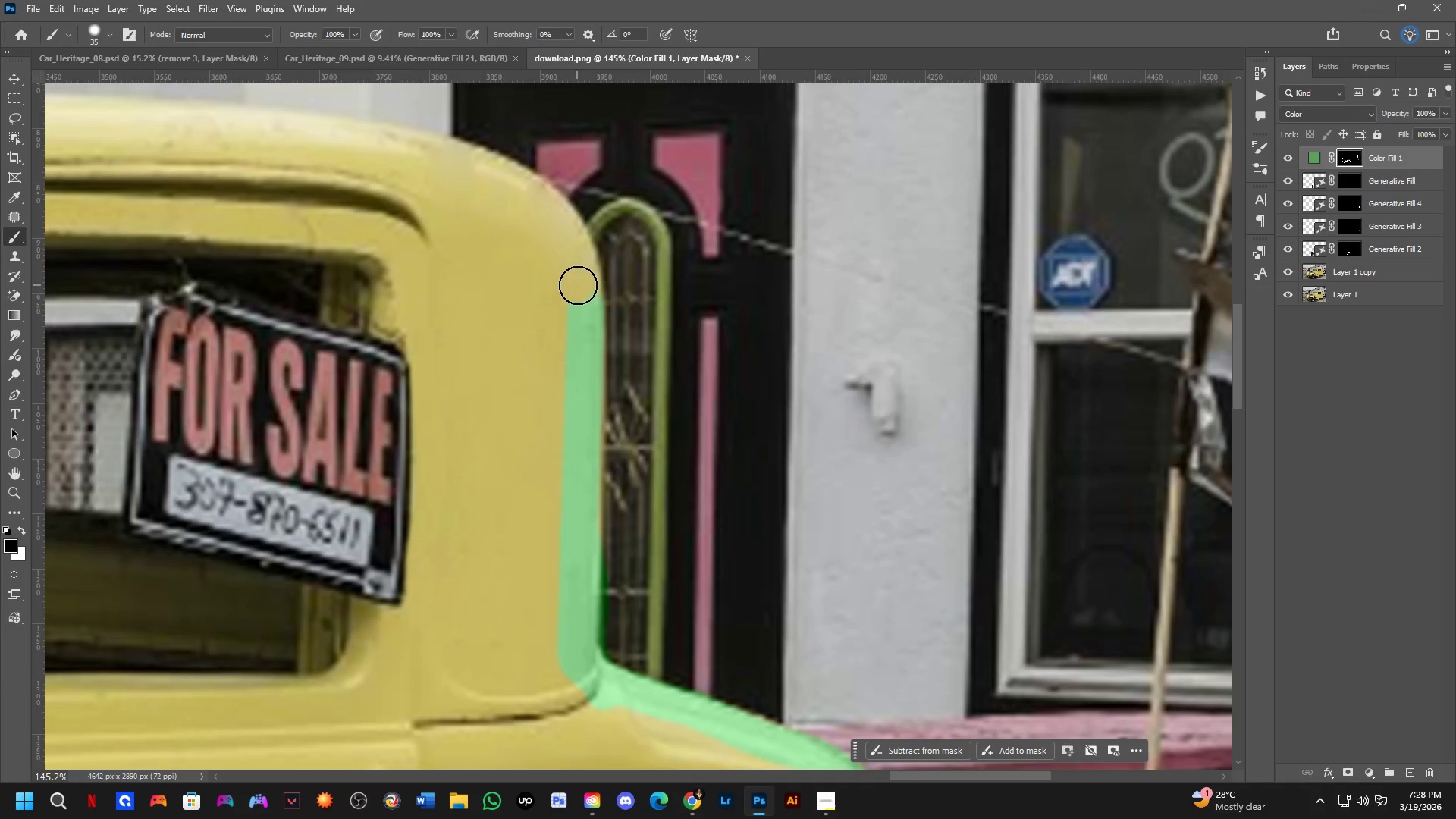 
key(Control+ControlLeft)
 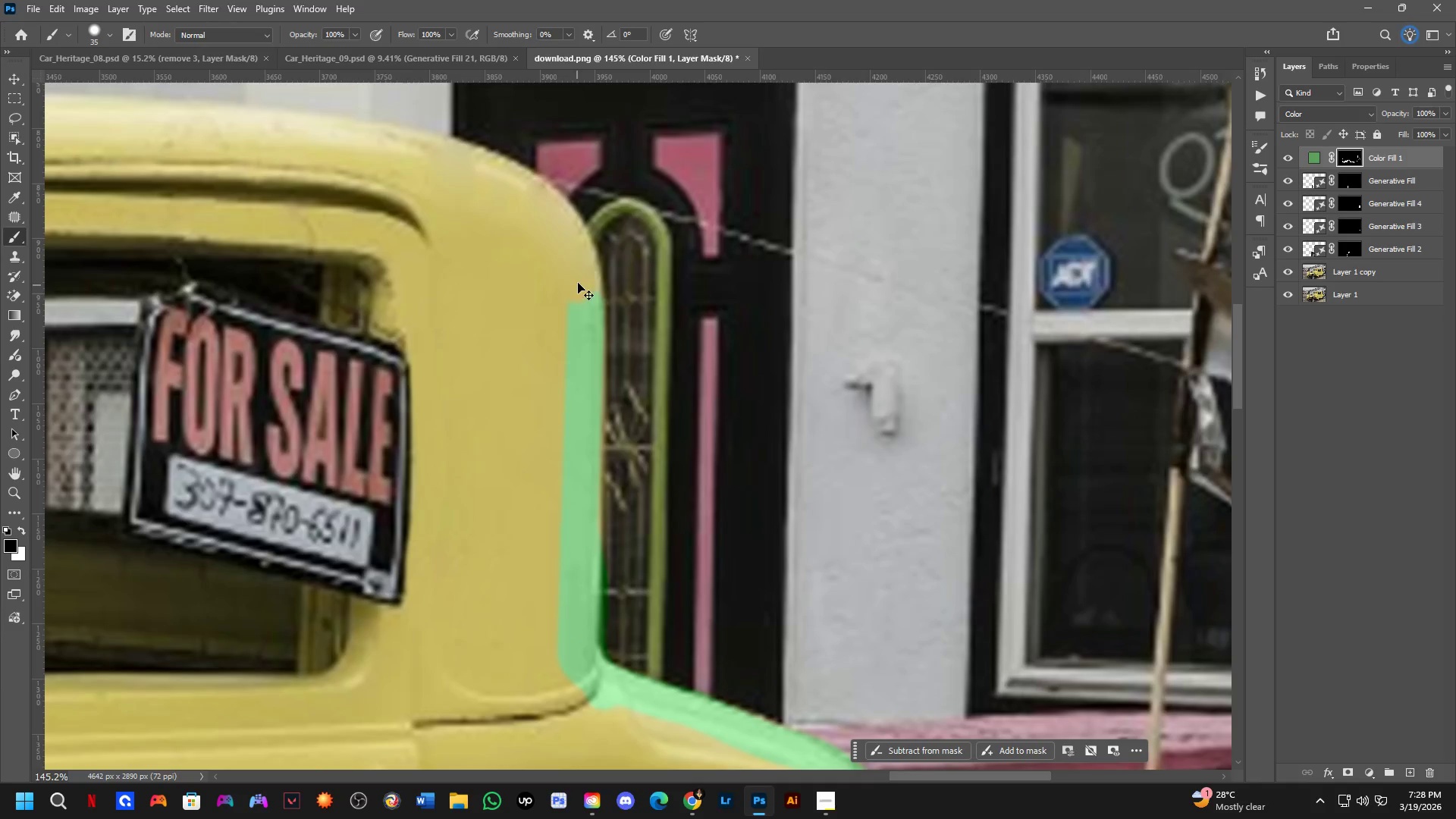 
key(Control+Z)
 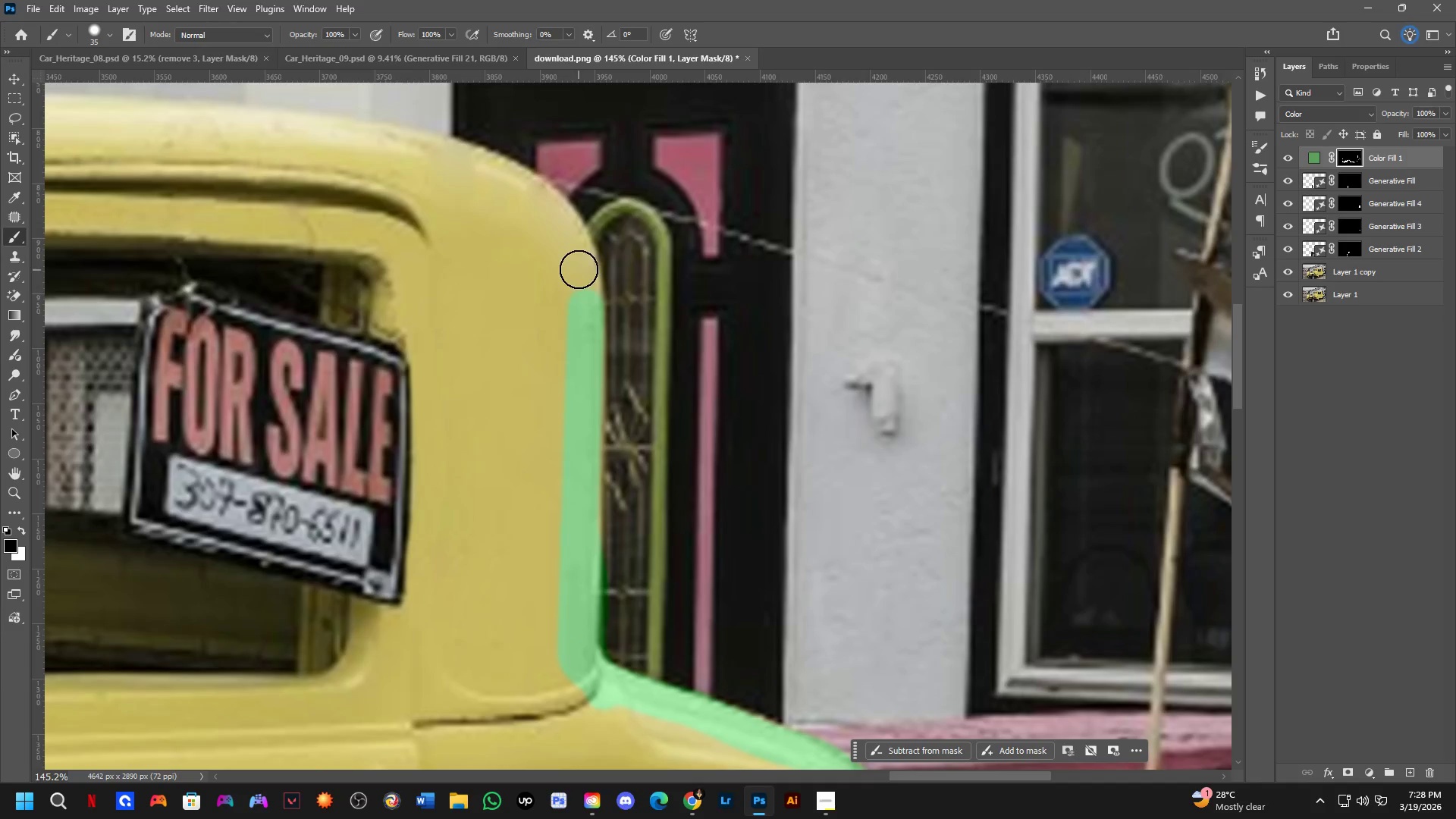 
key(X)
 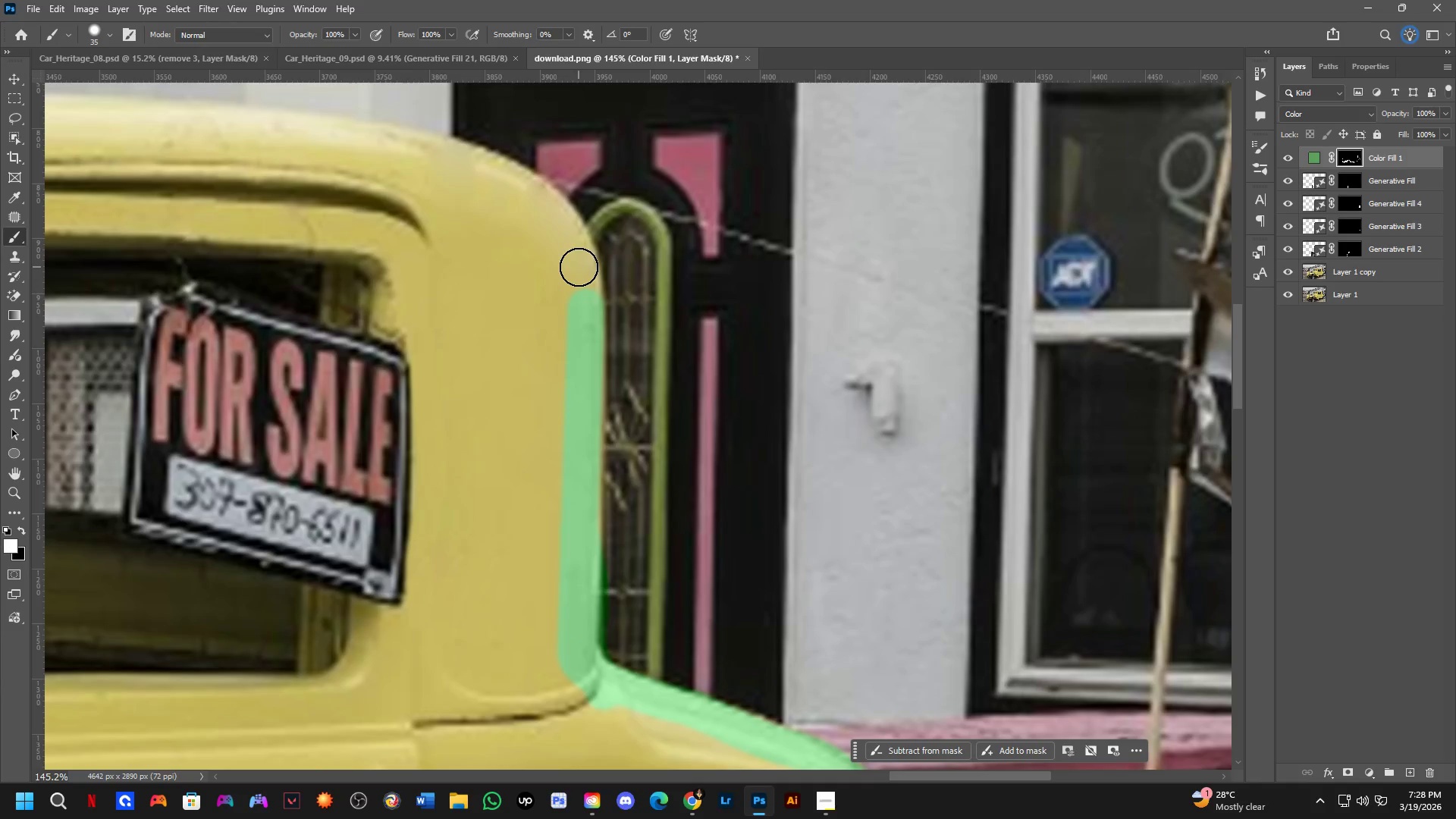 
left_click_drag(start_coordinate=[579, 267], to_coordinate=[585, 305])
 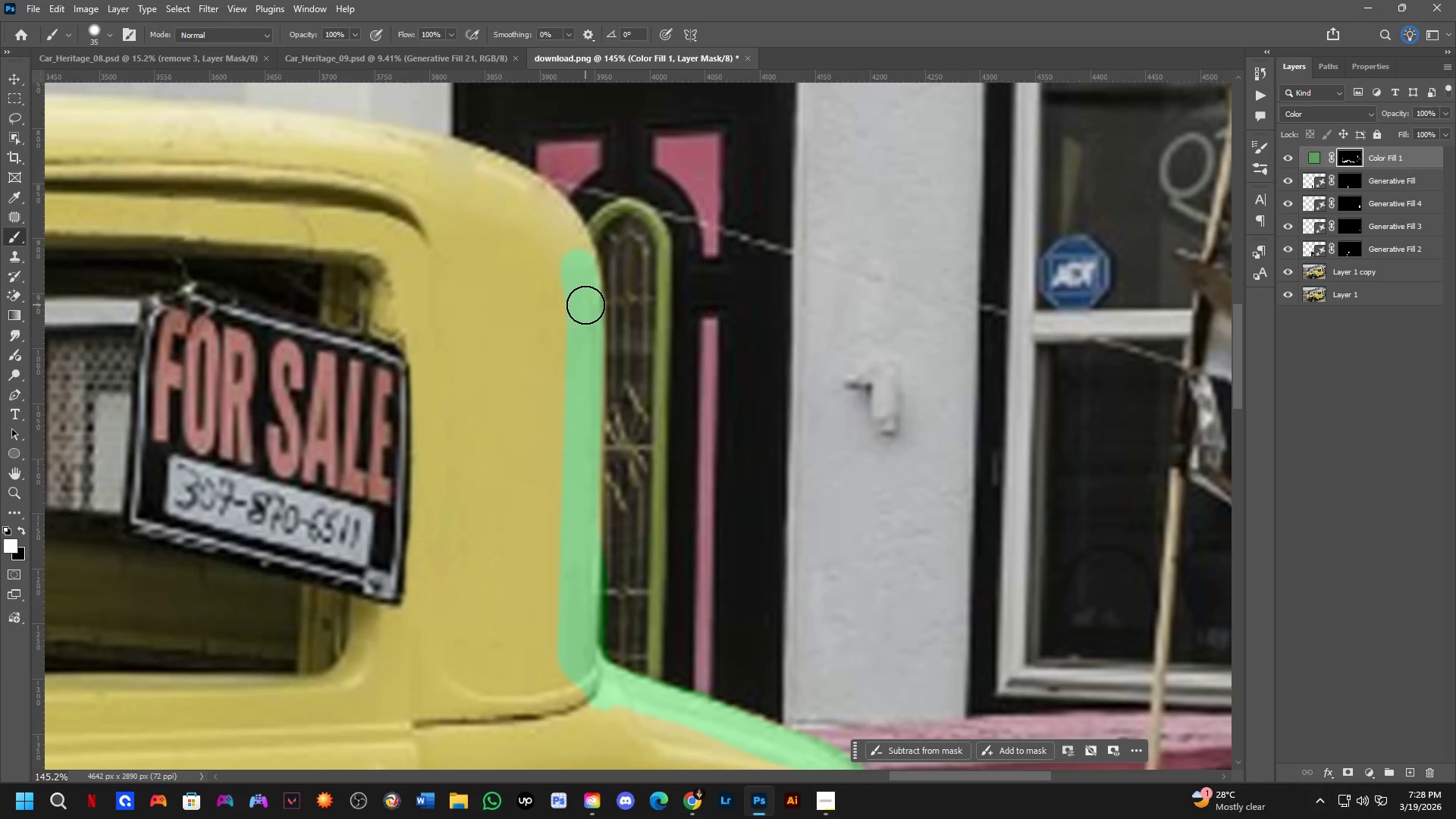 
hold_key(key=Space, duration=0.48)
 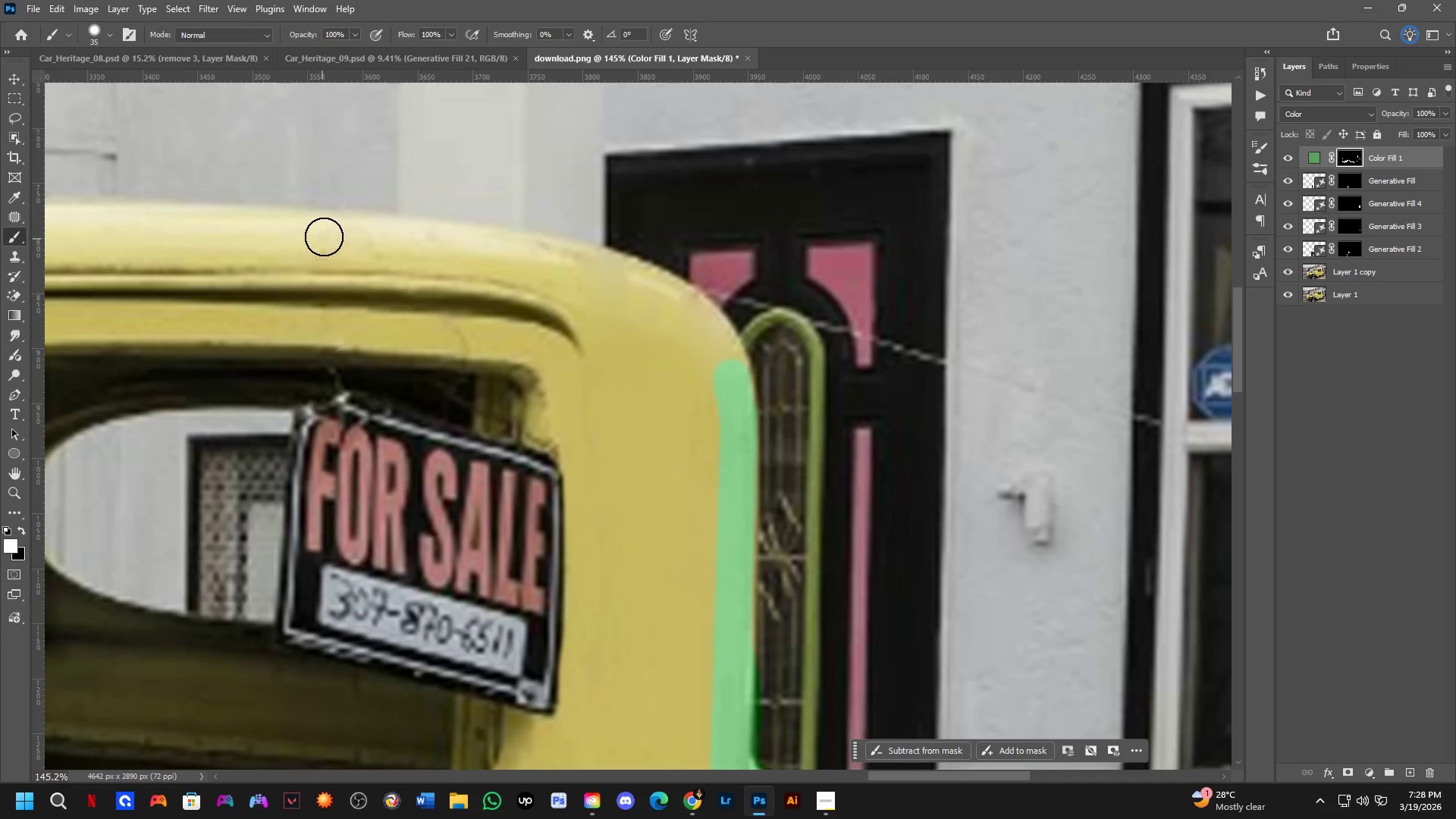 
left_click_drag(start_coordinate=[542, 271], to_coordinate=[695, 381])
 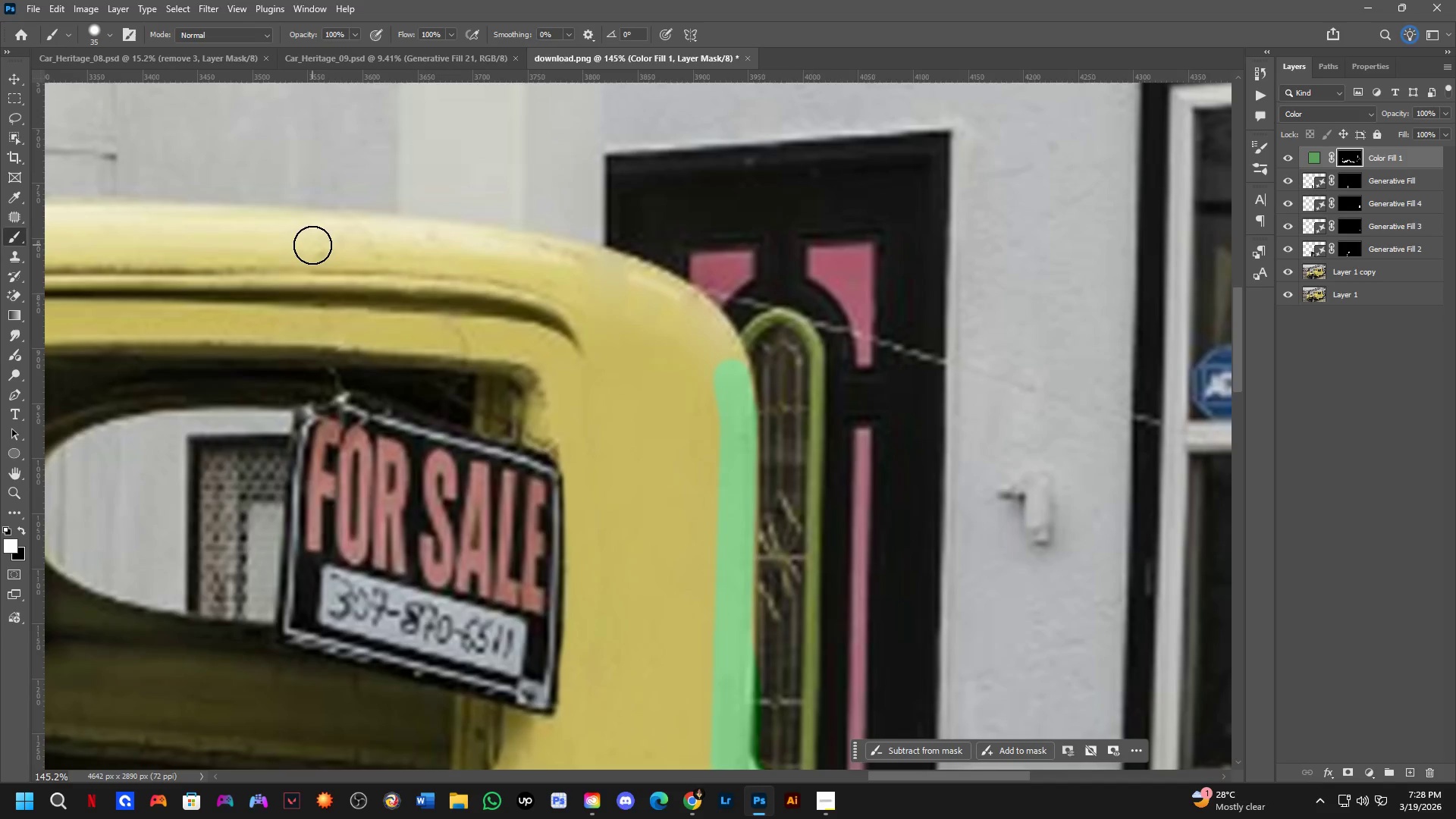 
left_click_drag(start_coordinate=[328, 235], to_coordinate=[726, 382])
 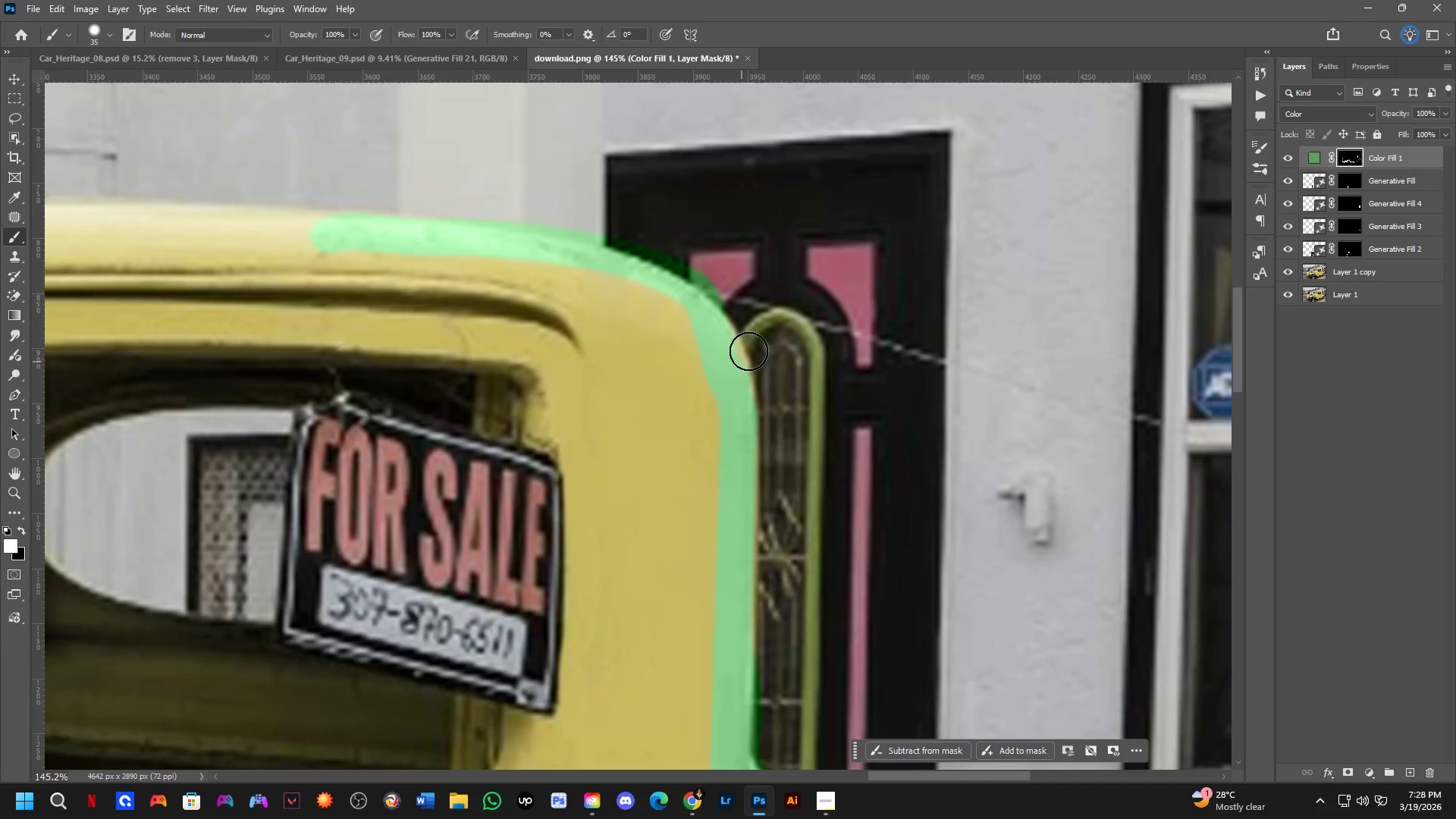 
key(X)
 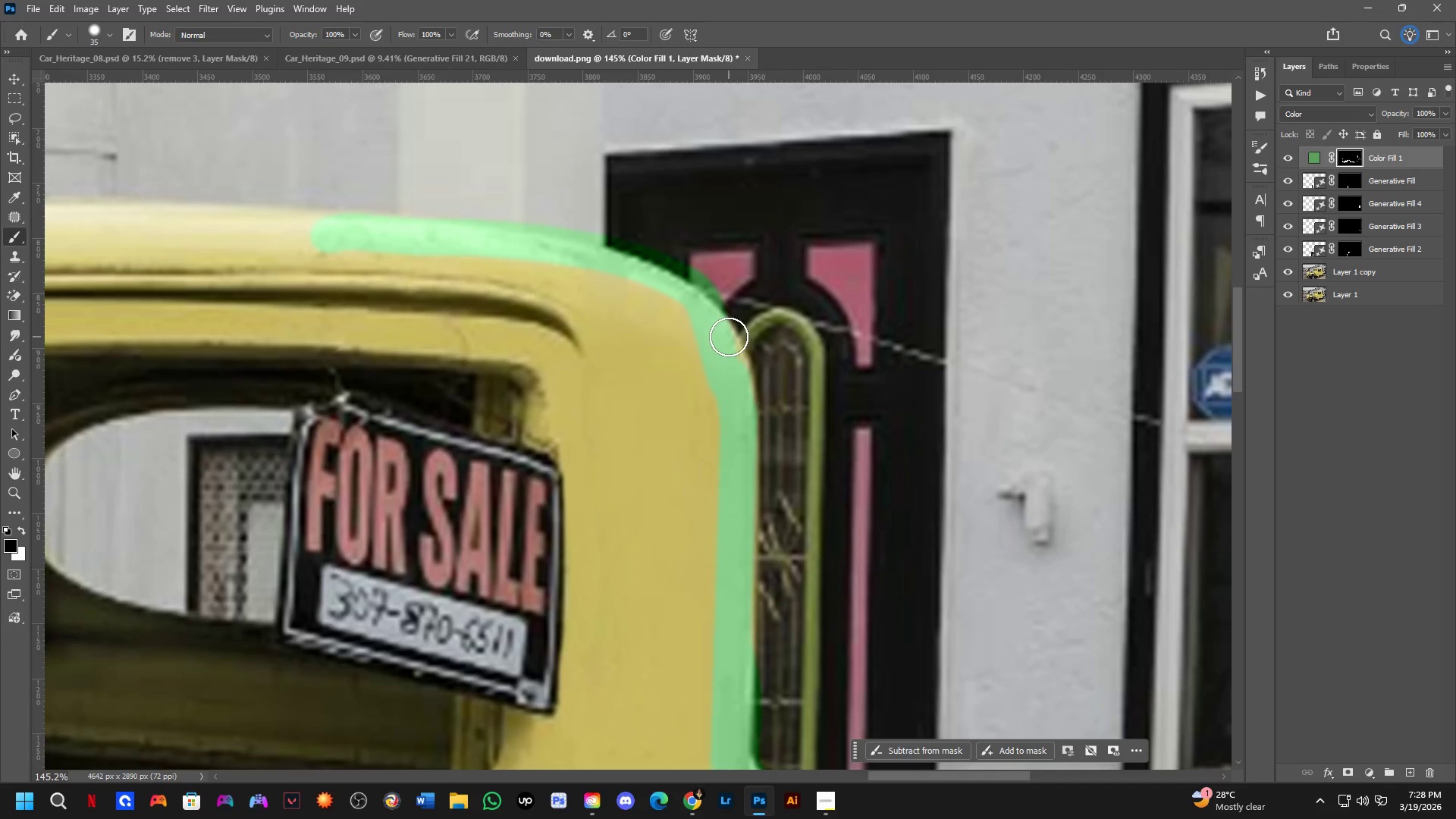 
left_click_drag(start_coordinate=[728, 335], to_coordinate=[727, 372])
 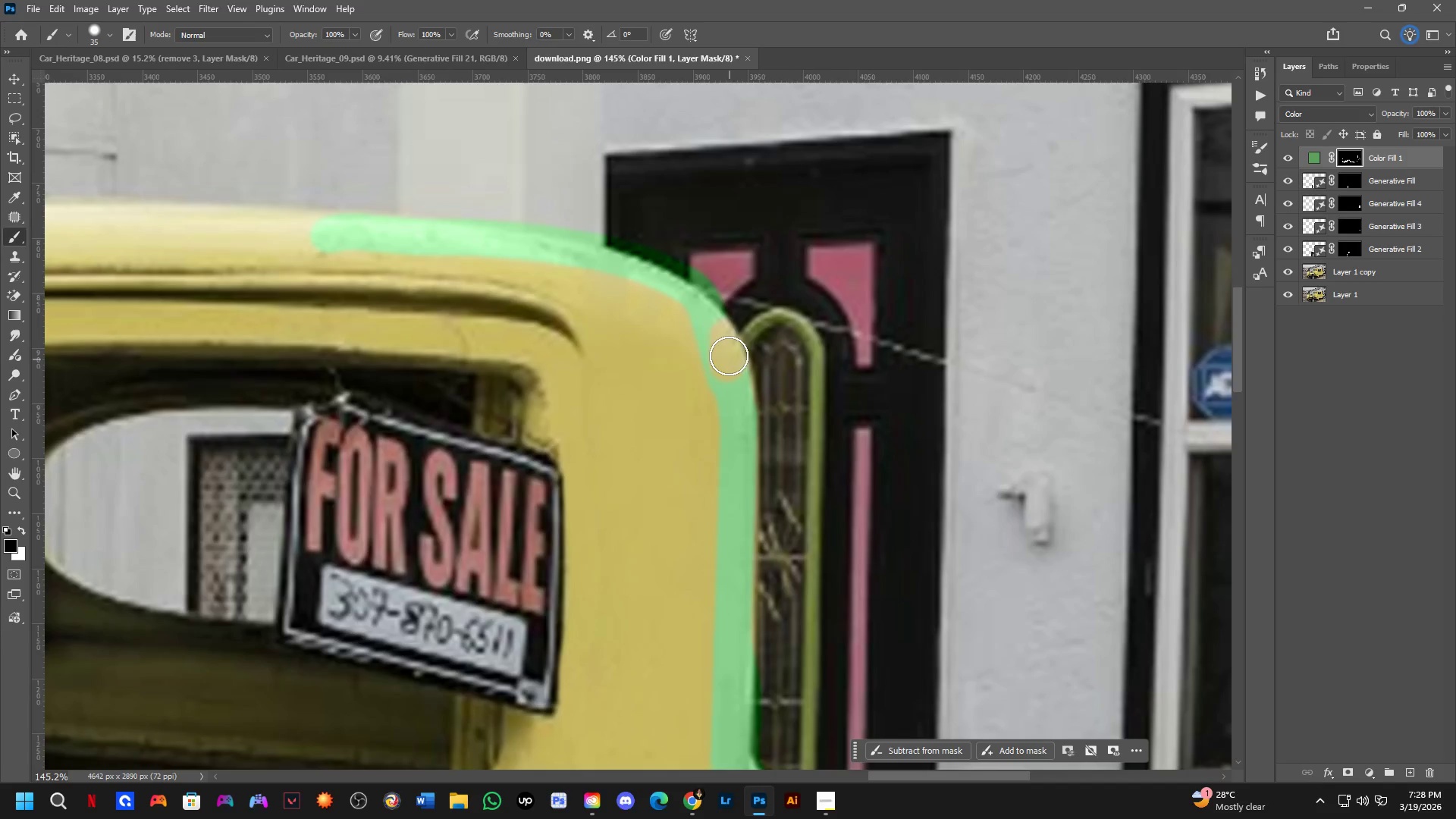 
key(Control+ControlLeft)
 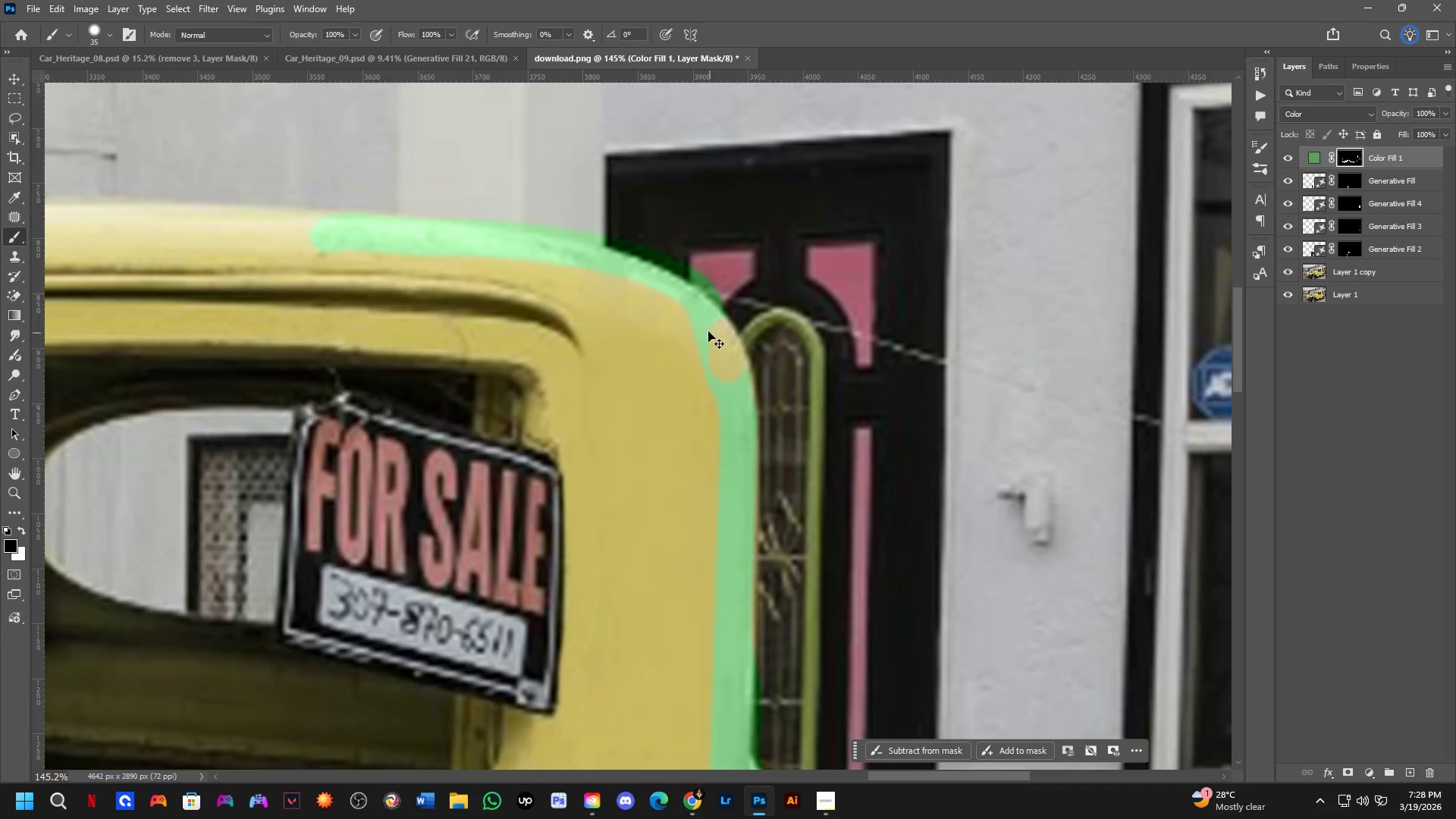 
key(Control+Z)
 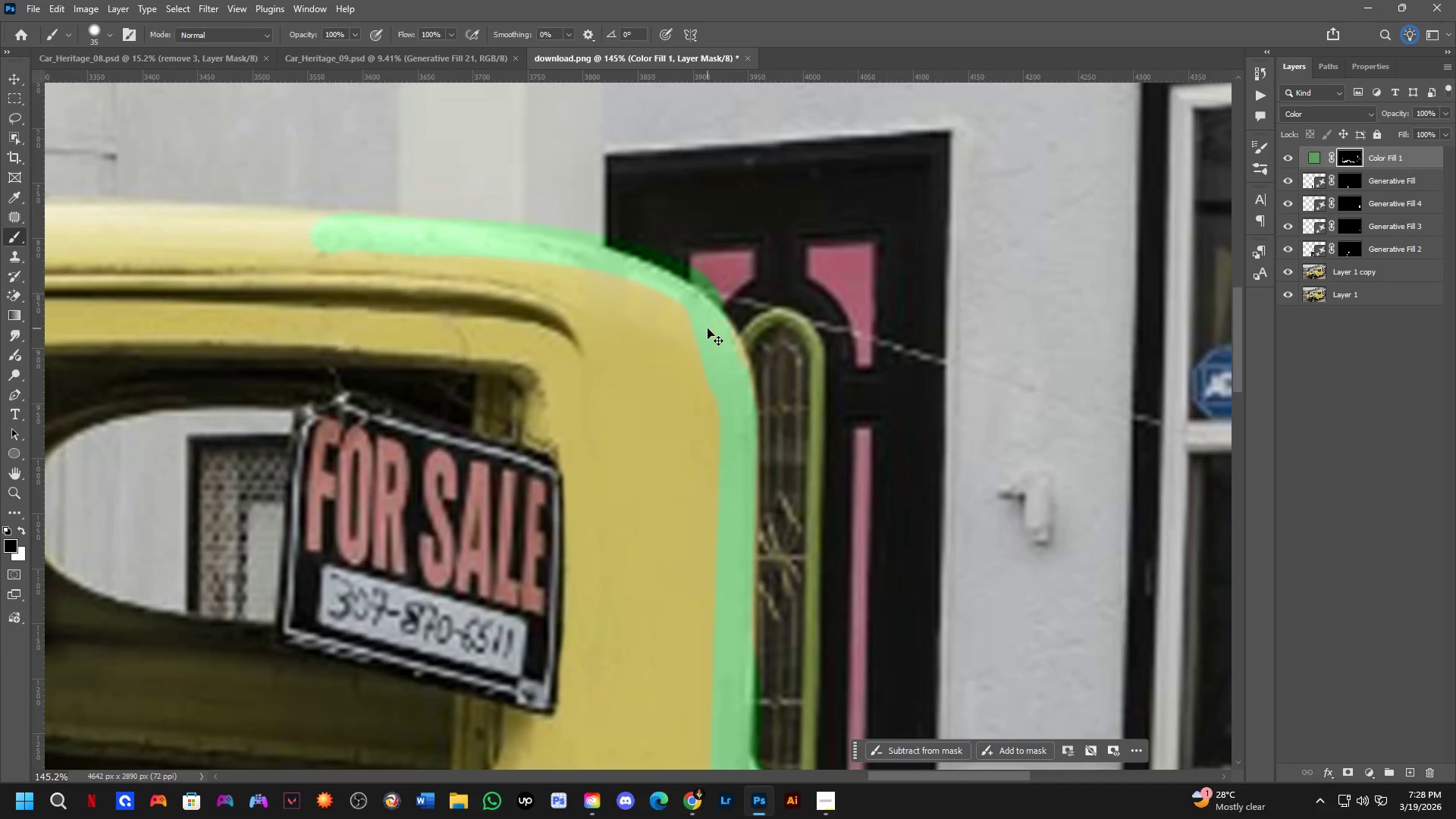 
type(xx)
 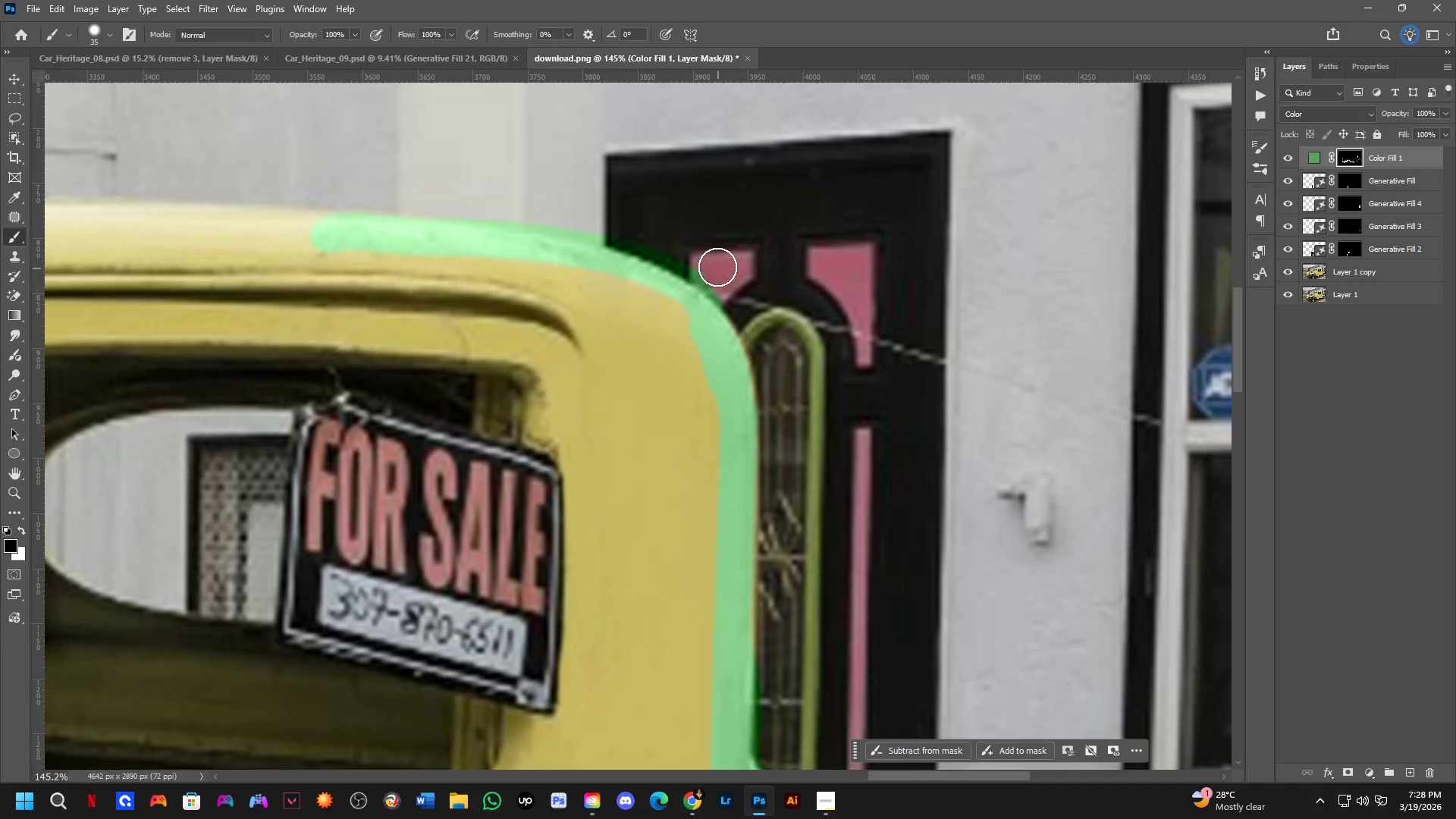 
left_click_drag(start_coordinate=[708, 328], to_coordinate=[732, 381])
 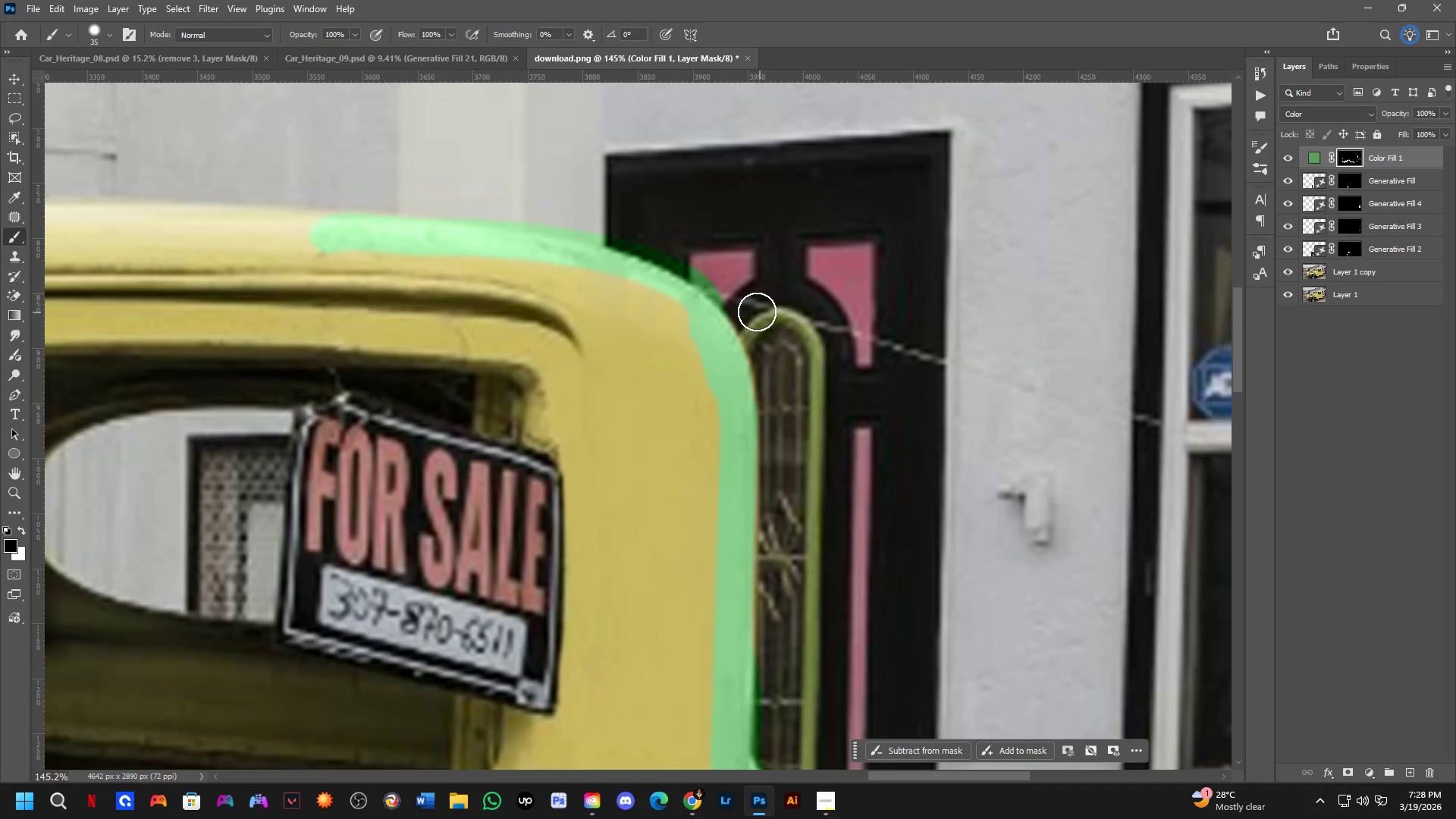 
left_click_drag(start_coordinate=[745, 302], to_coordinate=[500, 212])
 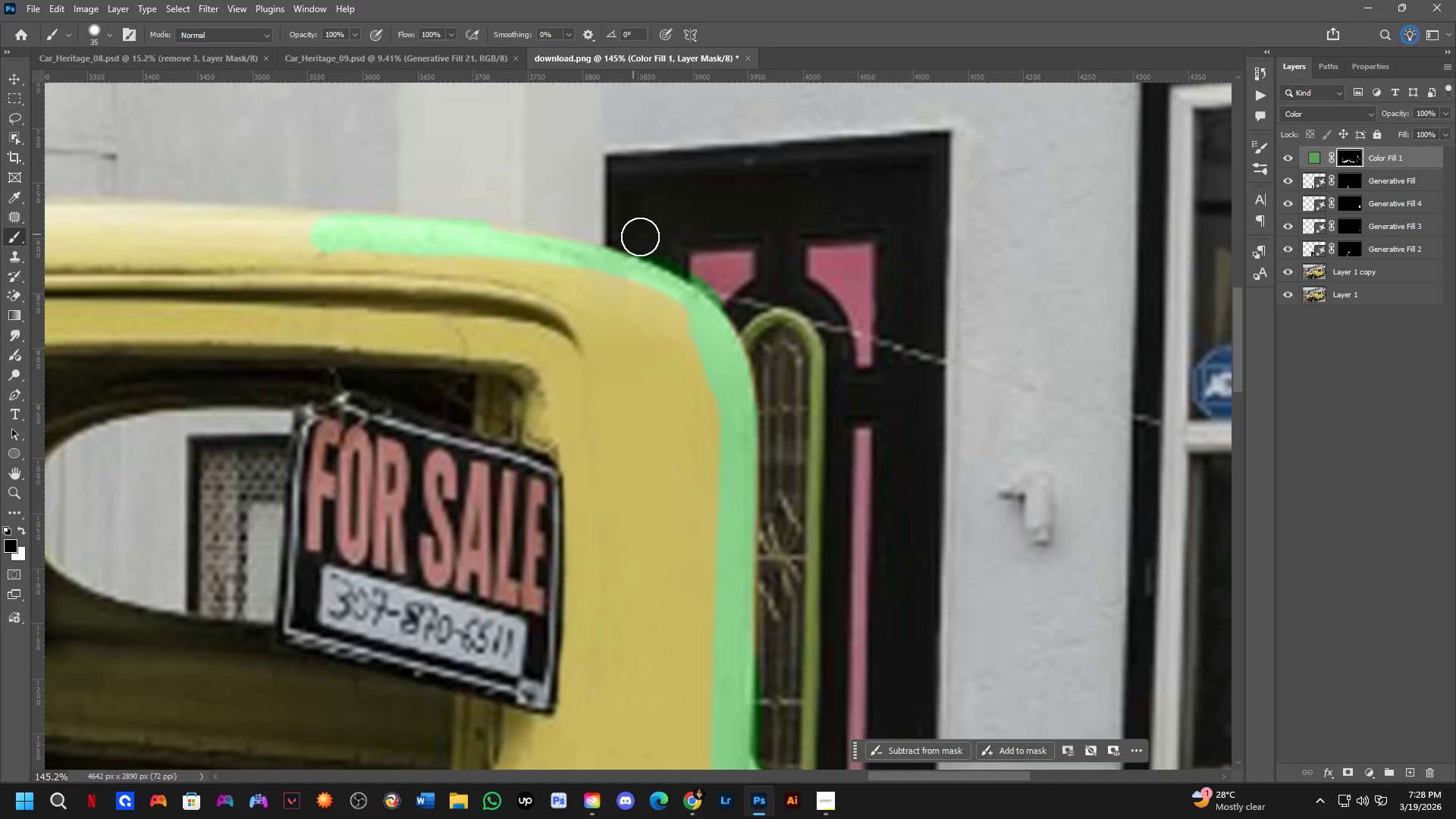 
left_click_drag(start_coordinate=[670, 244], to_coordinate=[778, 318])
 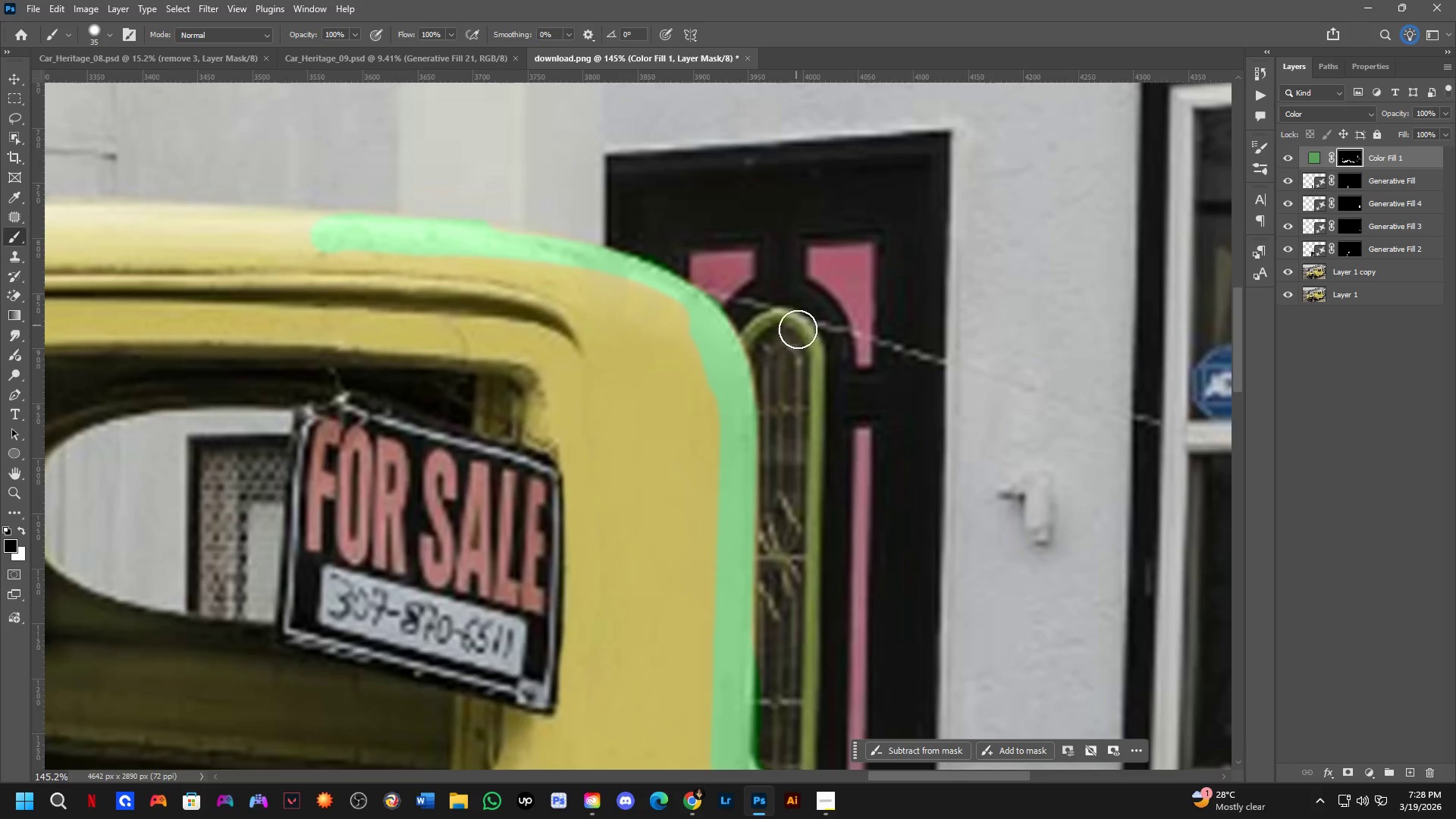 
scroll: coordinate [792, 335], scroll_direction: down, amount: 3.0
 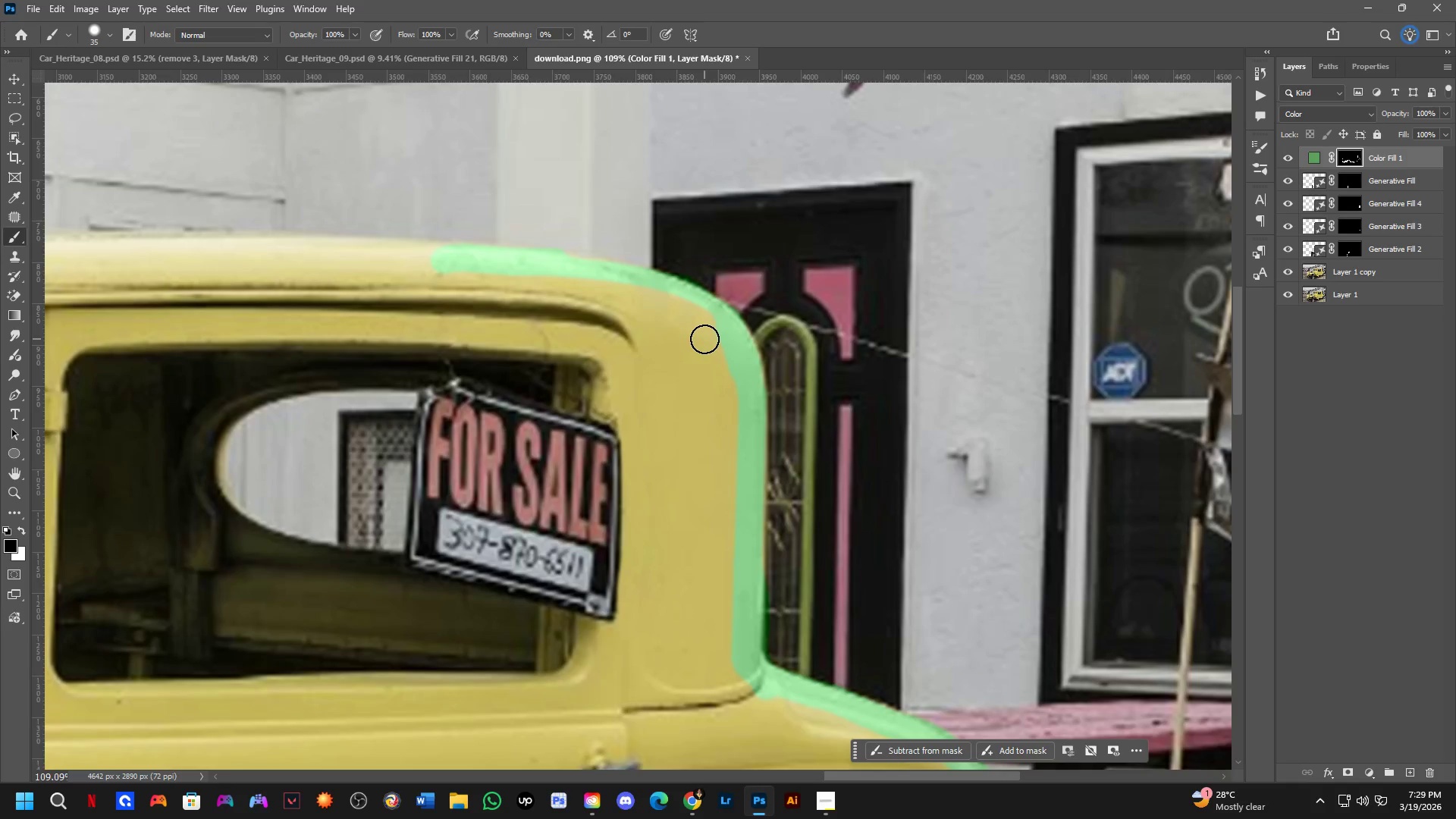 
wait(47.32)
 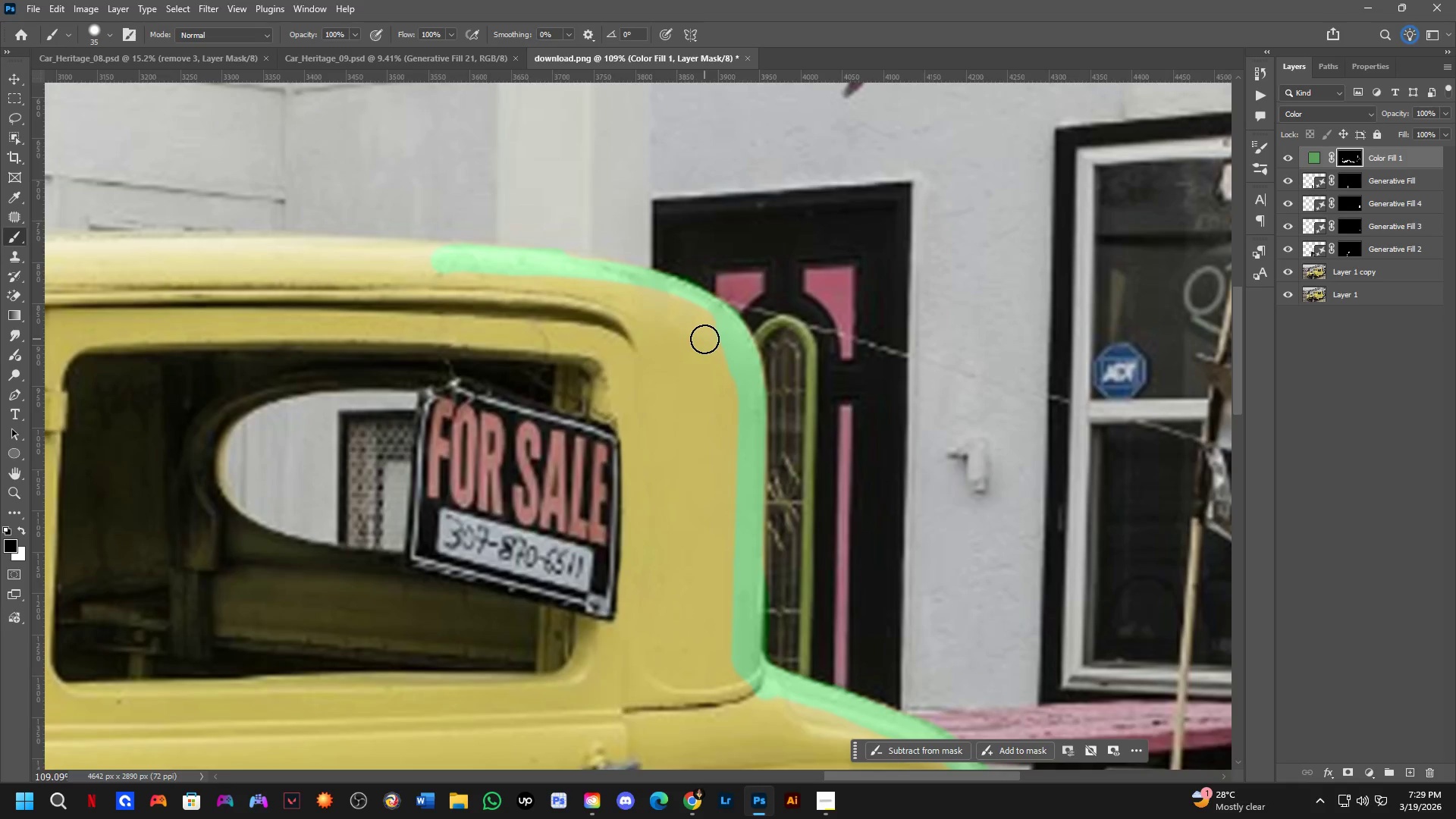 
hold_key(key=Space, duration=0.48)
 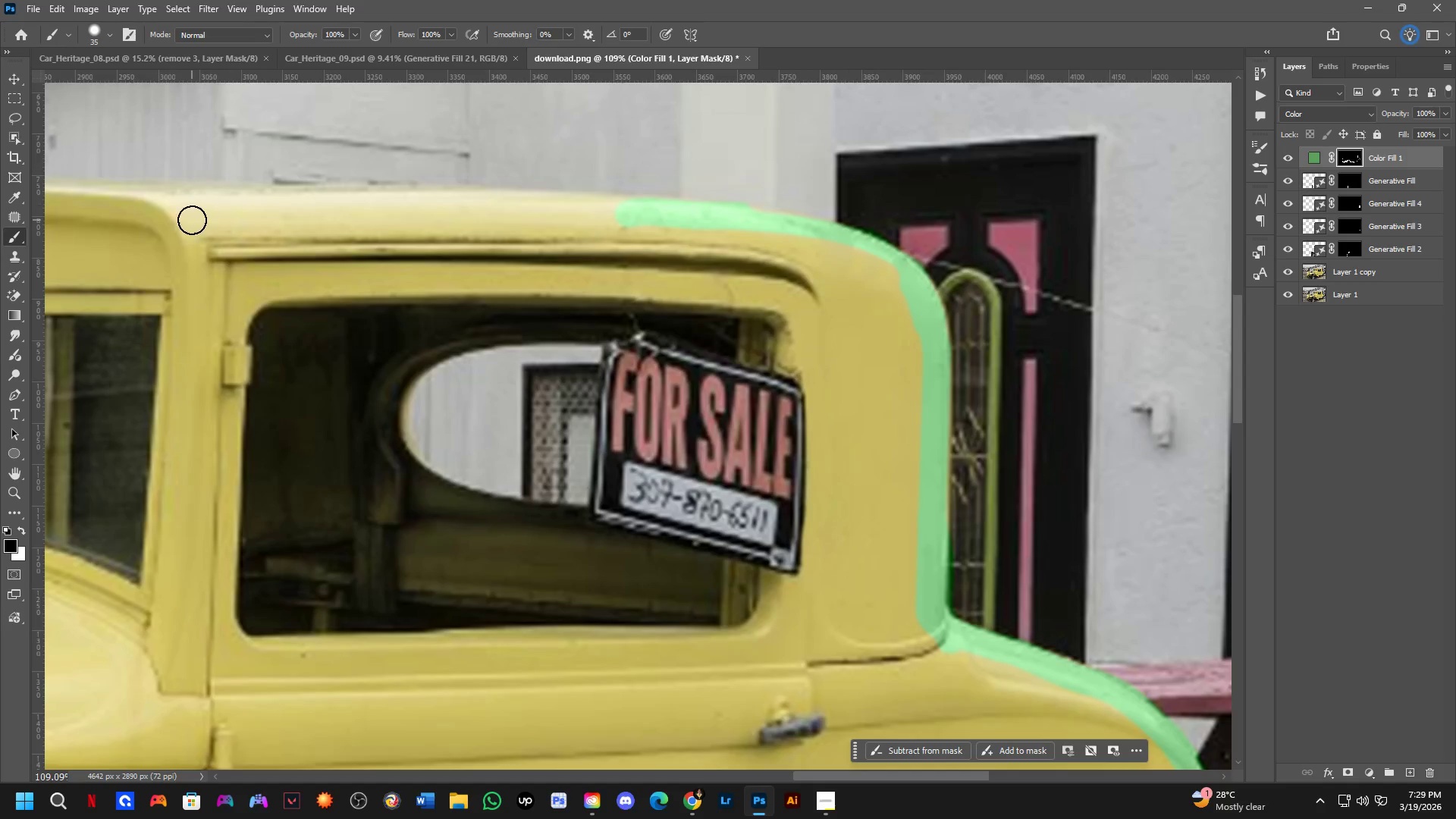 
left_click_drag(start_coordinate=[441, 268], to_coordinate=[614, 223])
 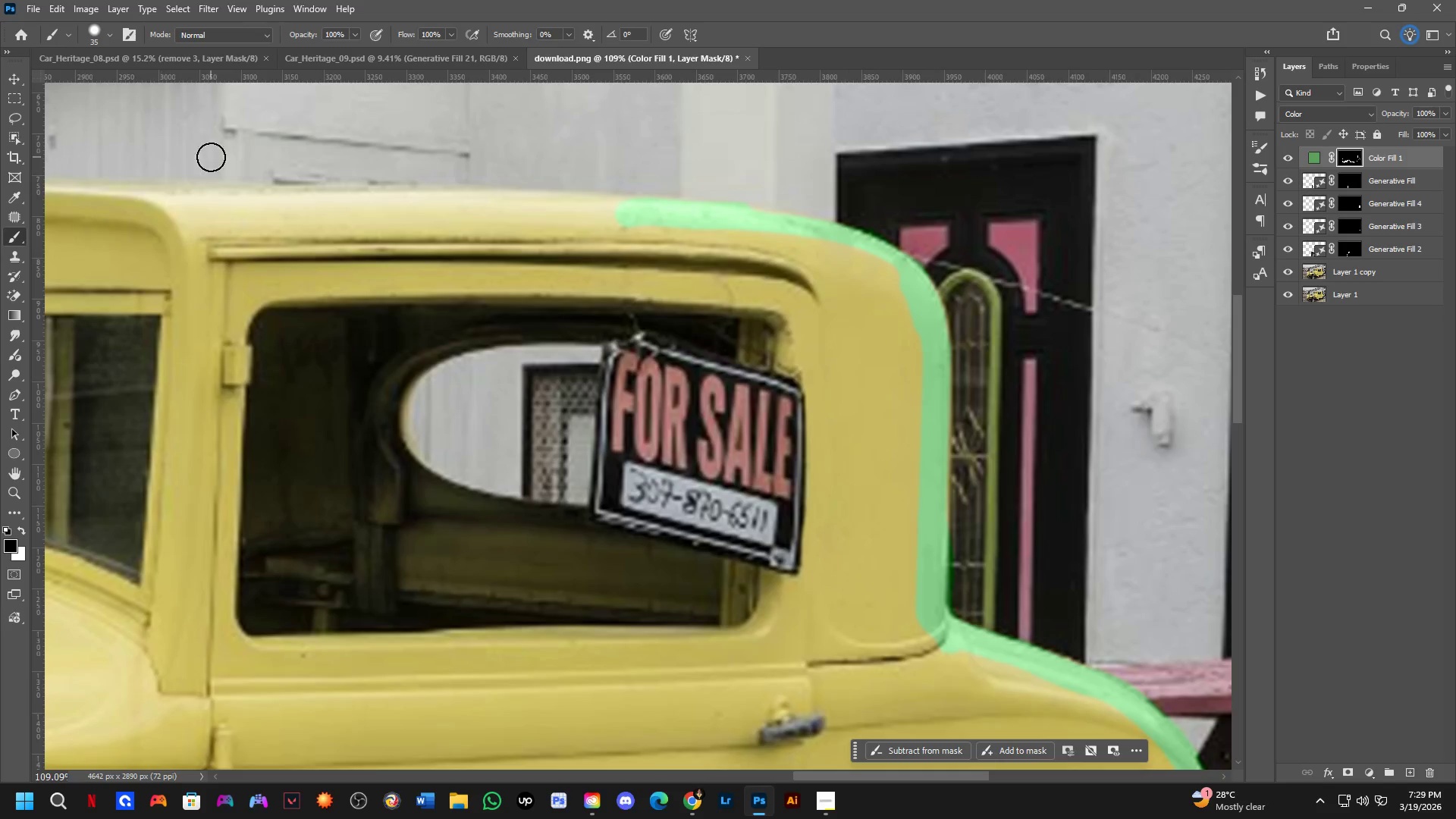 
hold_key(key=ShiftLeft, duration=0.59)
 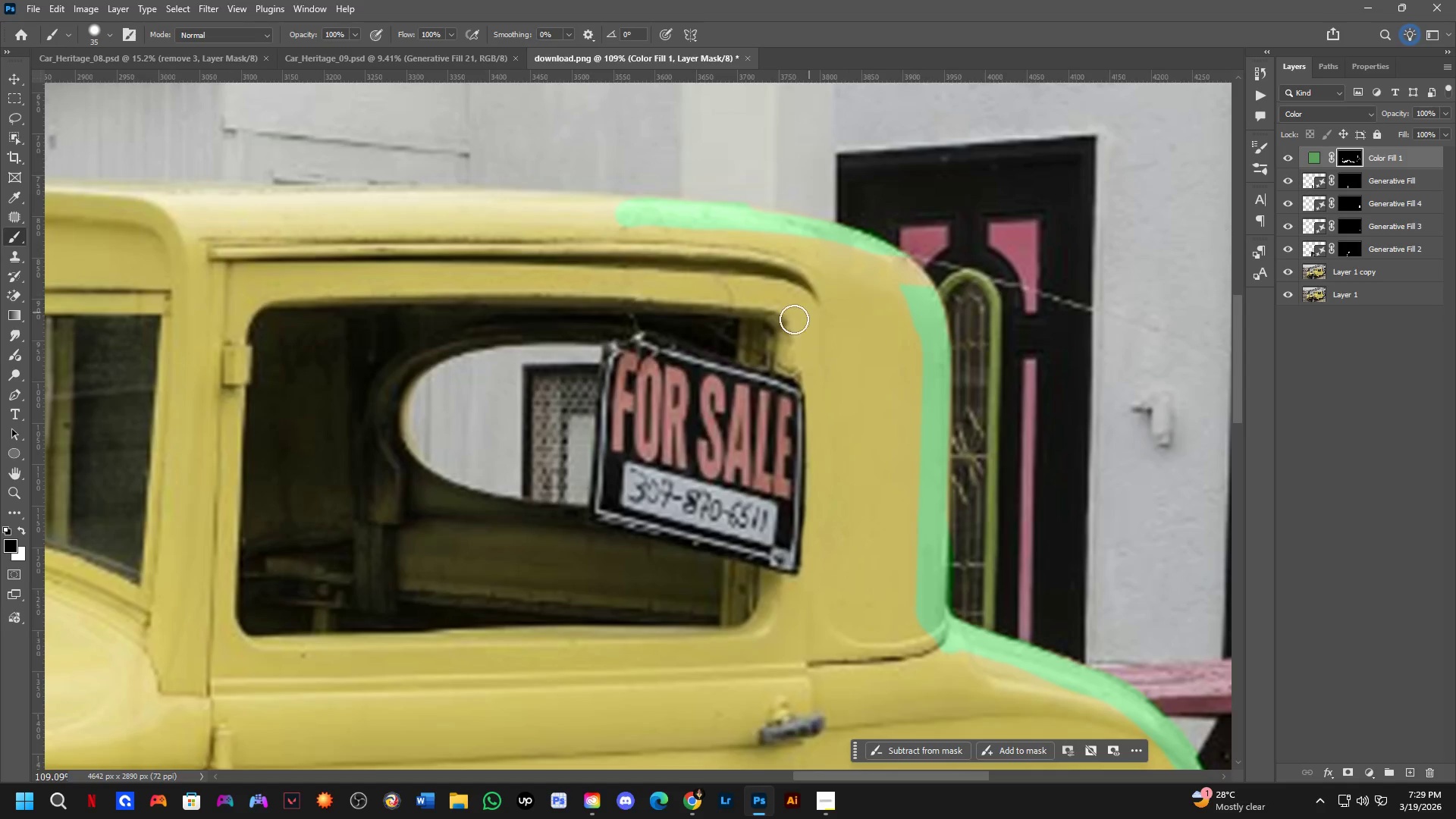 
key(B)
 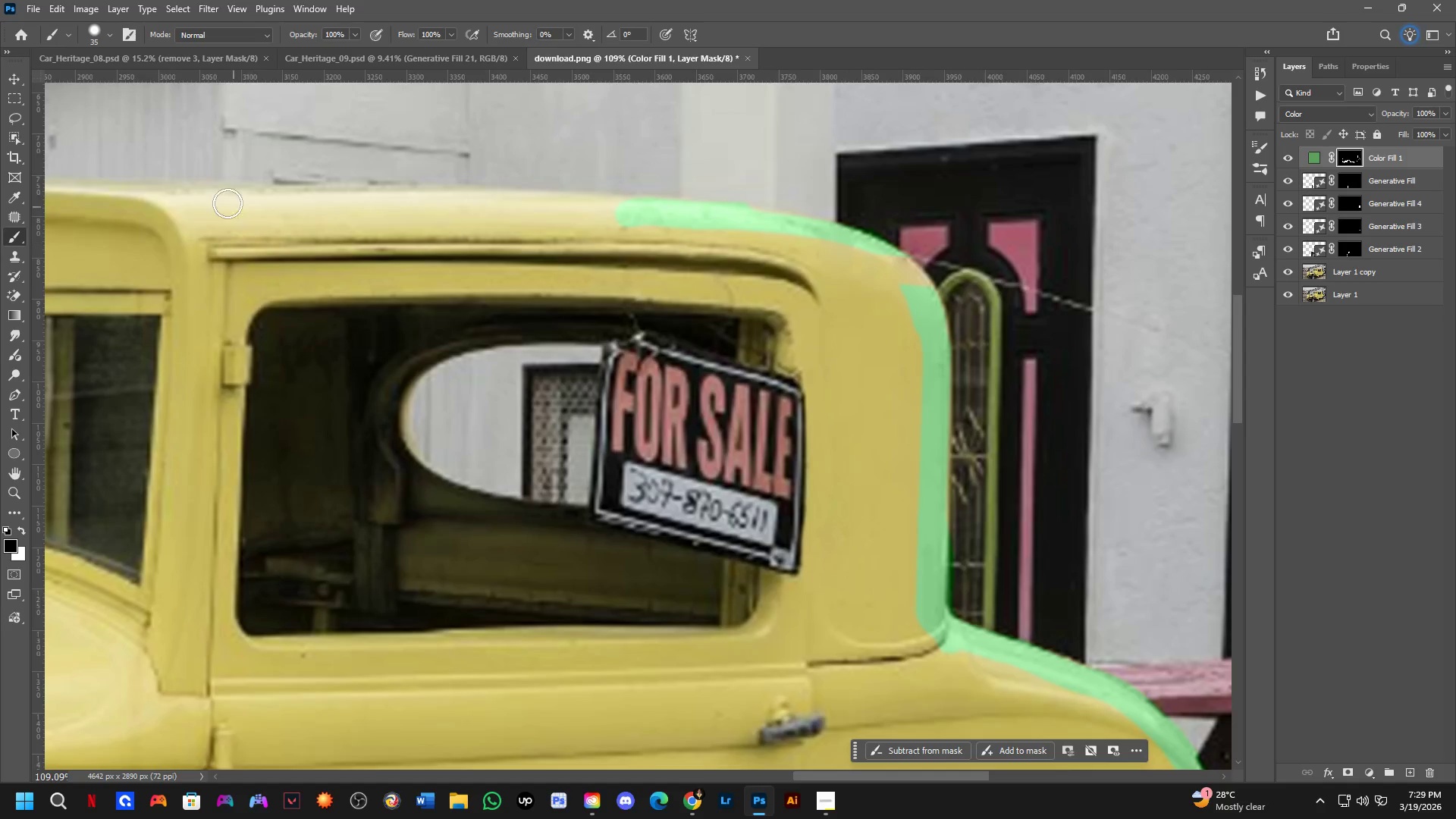 
left_click([180, 191])
 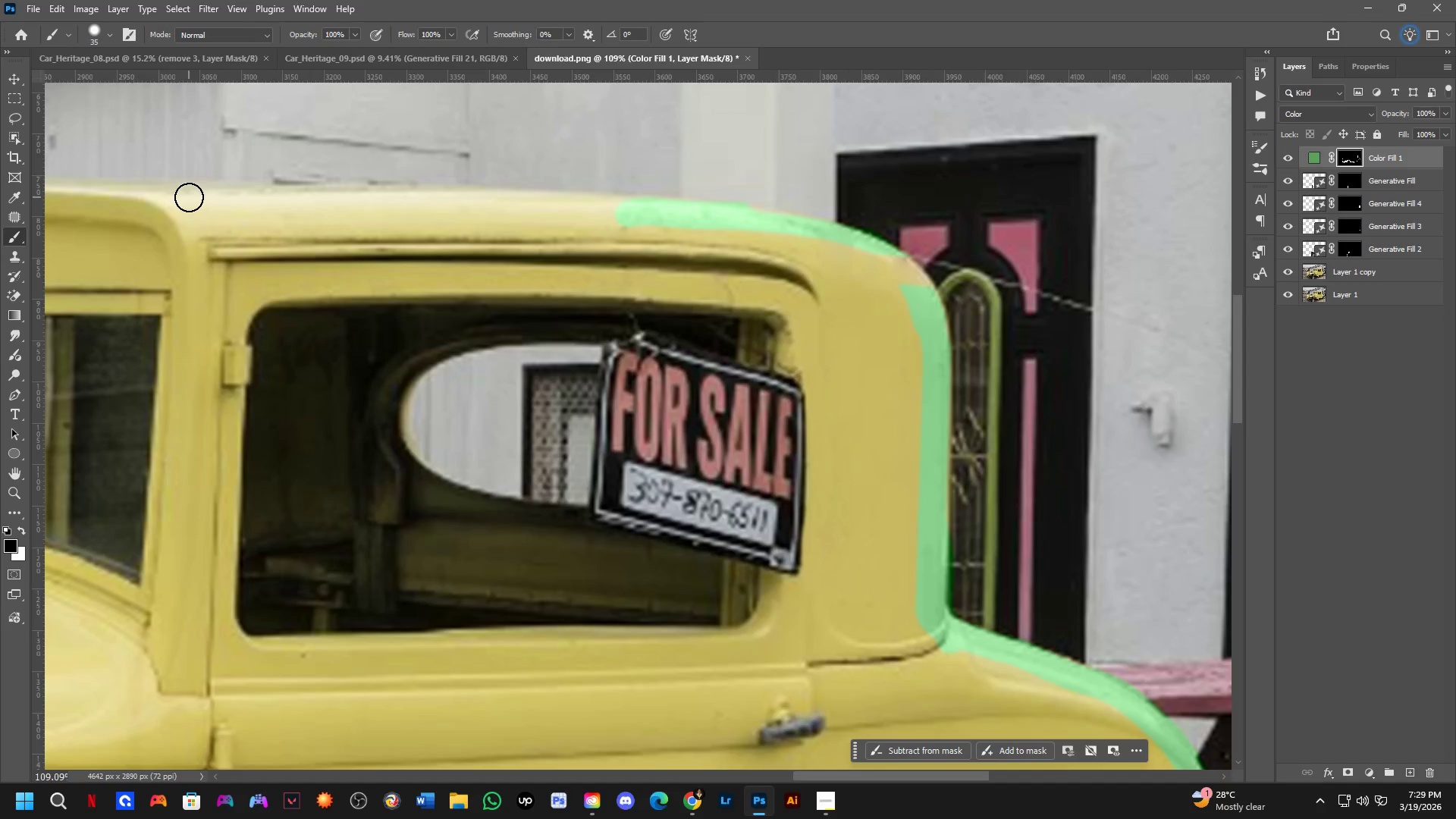 
left_click([189, 197])
 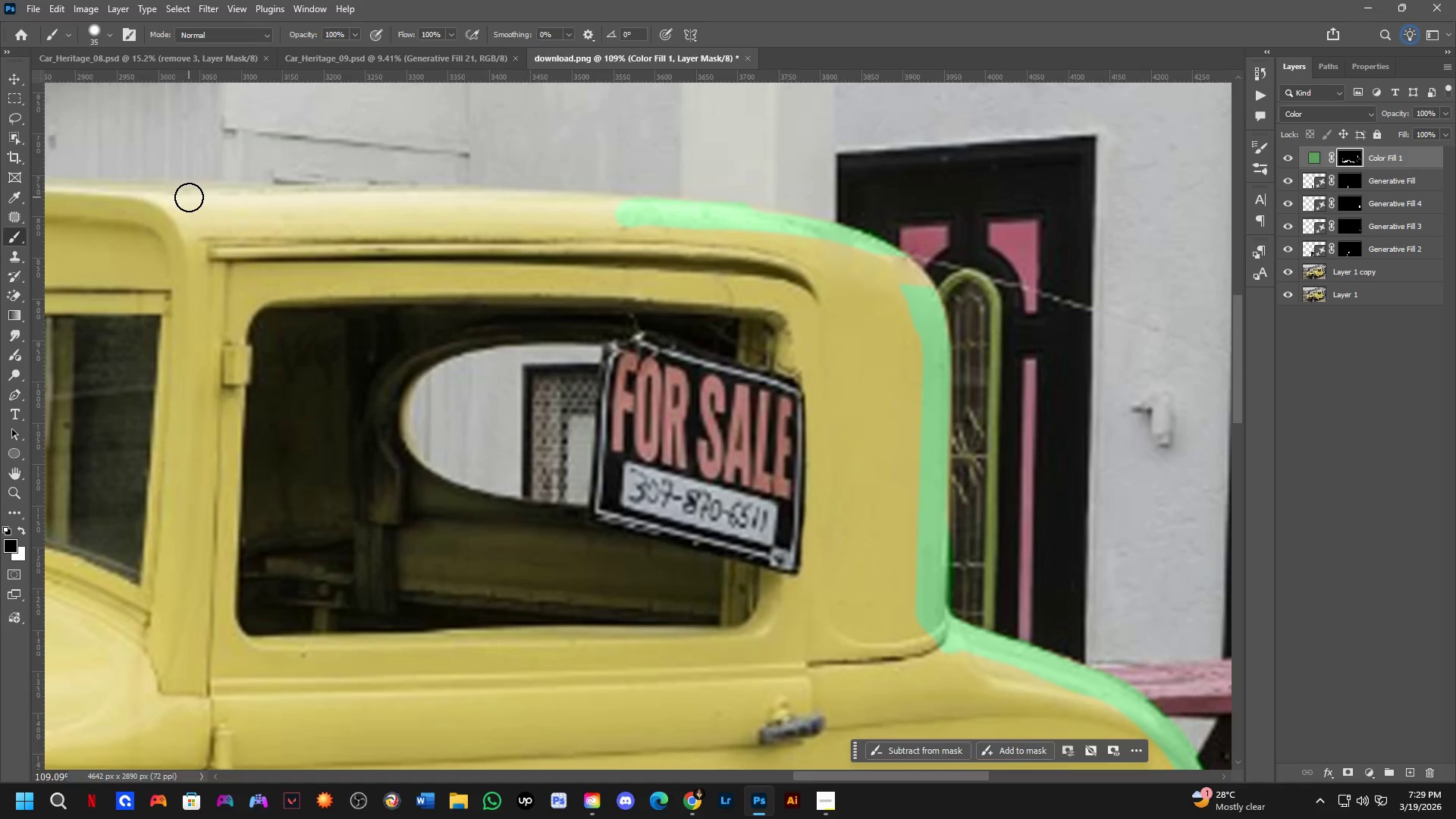 
key(X)
 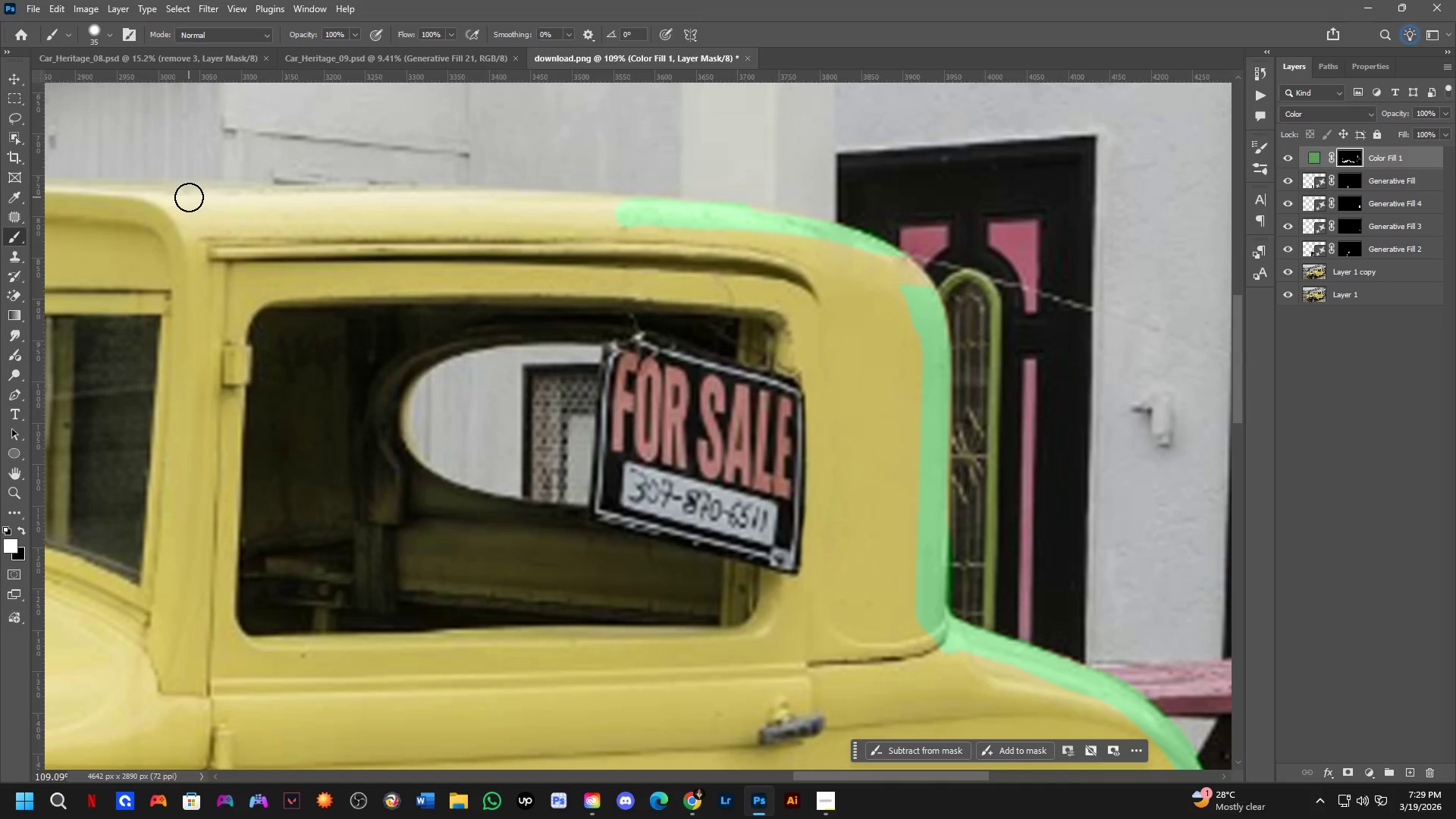 
double_click([189, 197])
 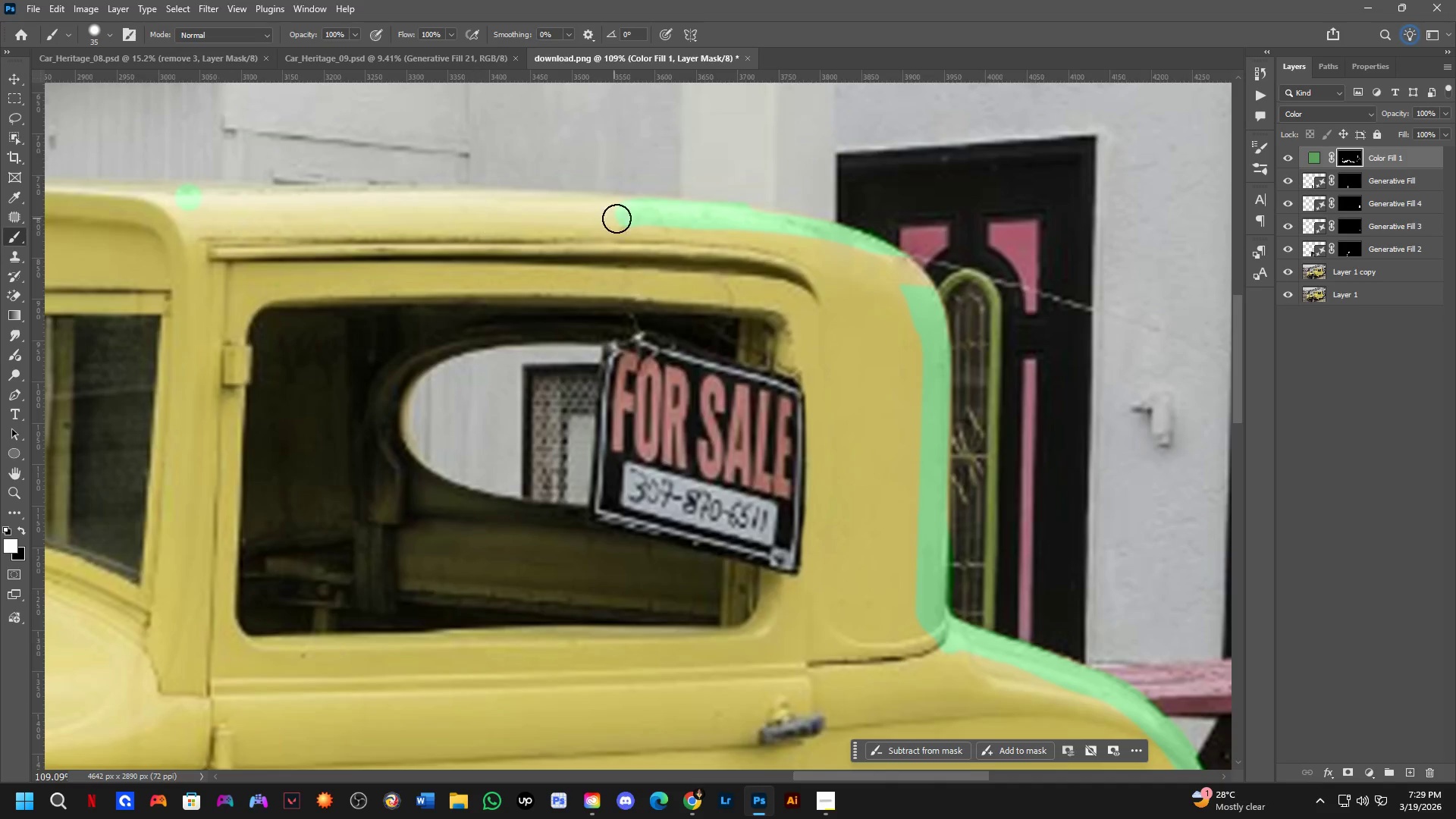 
hold_key(key=ShiftLeft, duration=0.38)
left_click([641, 212])
 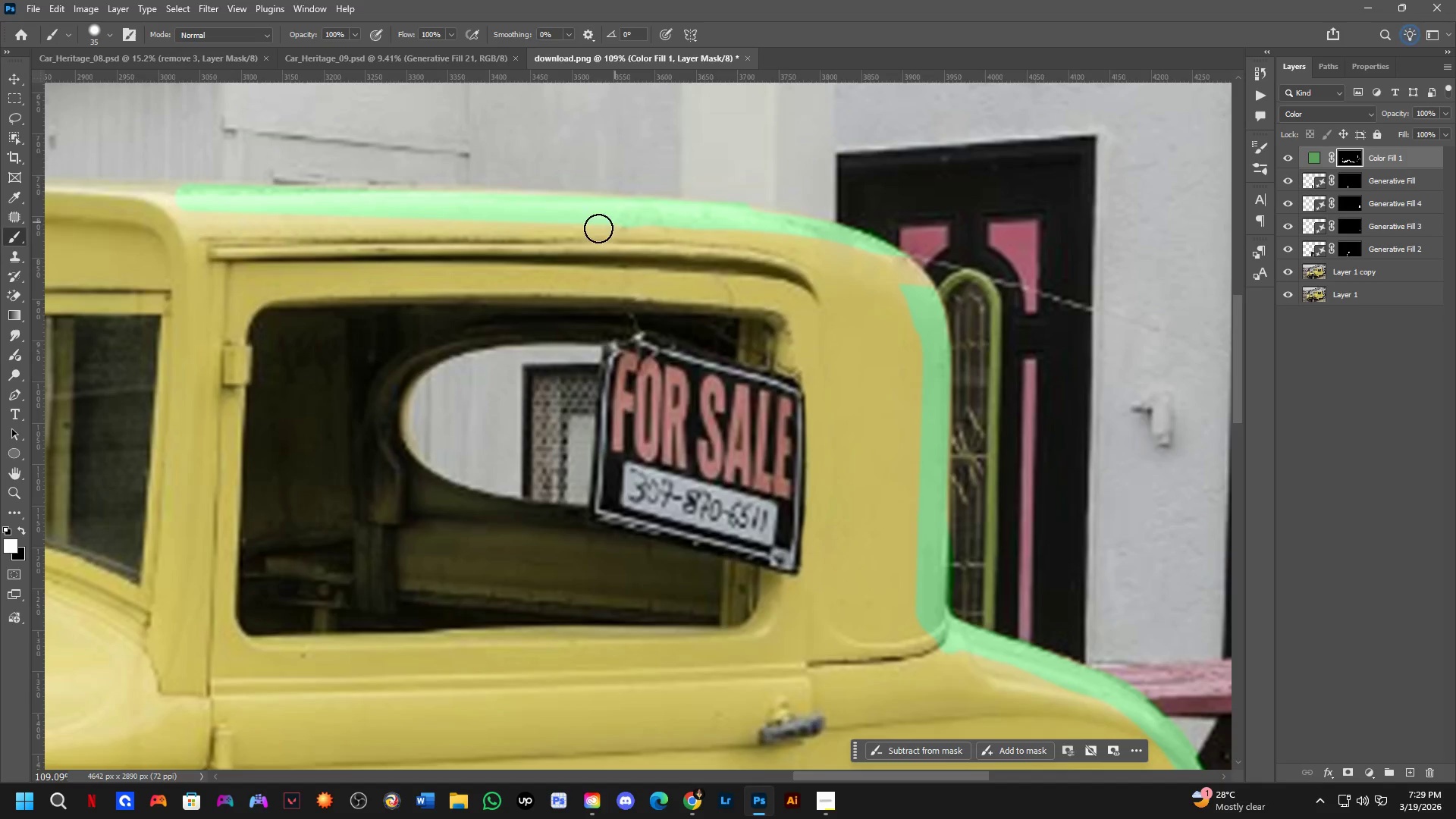 
hold_key(key=Space, duration=0.48)
 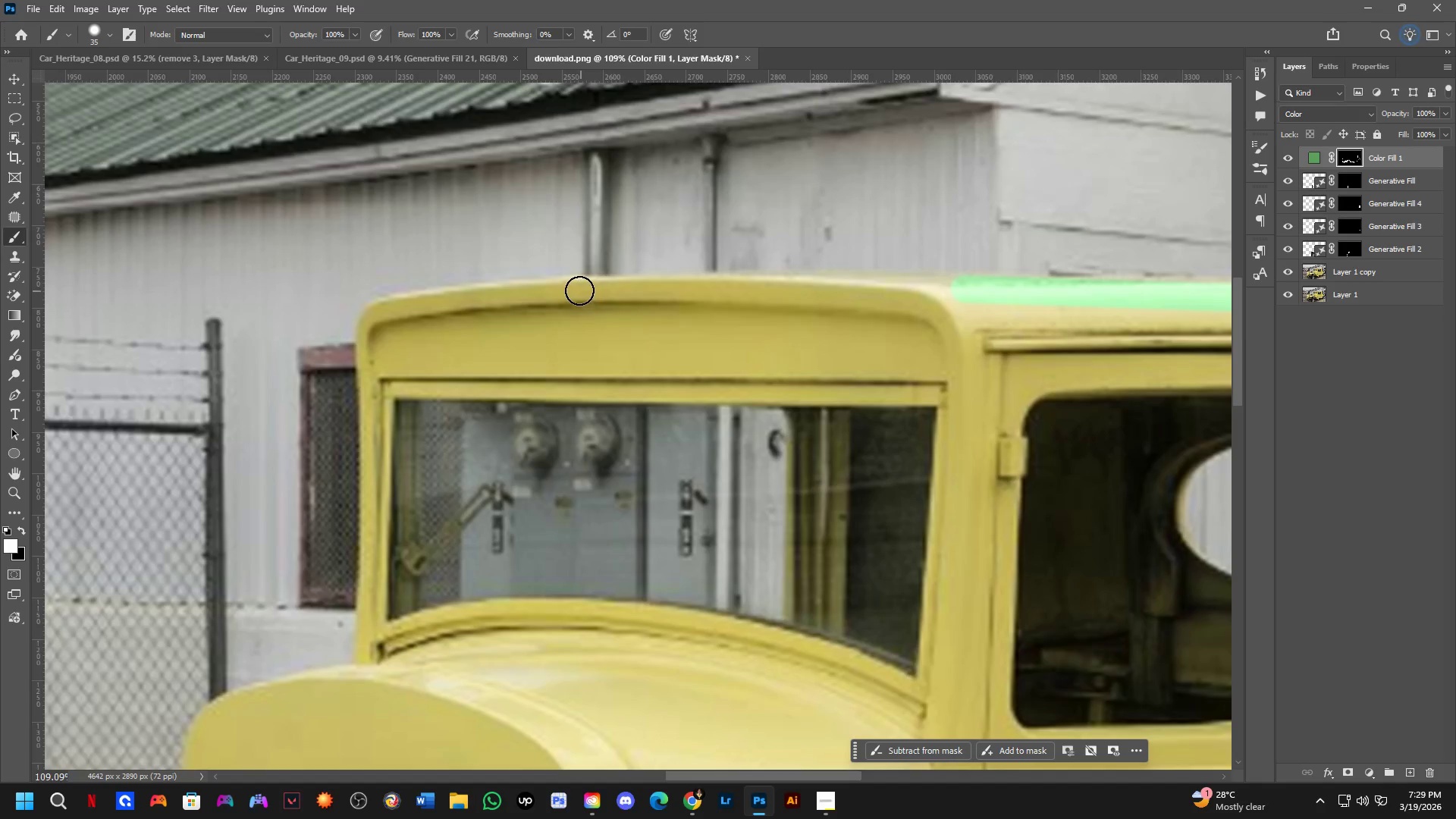 
left_click_drag(start_coordinate=[187, 304], to_coordinate=[962, 396])
 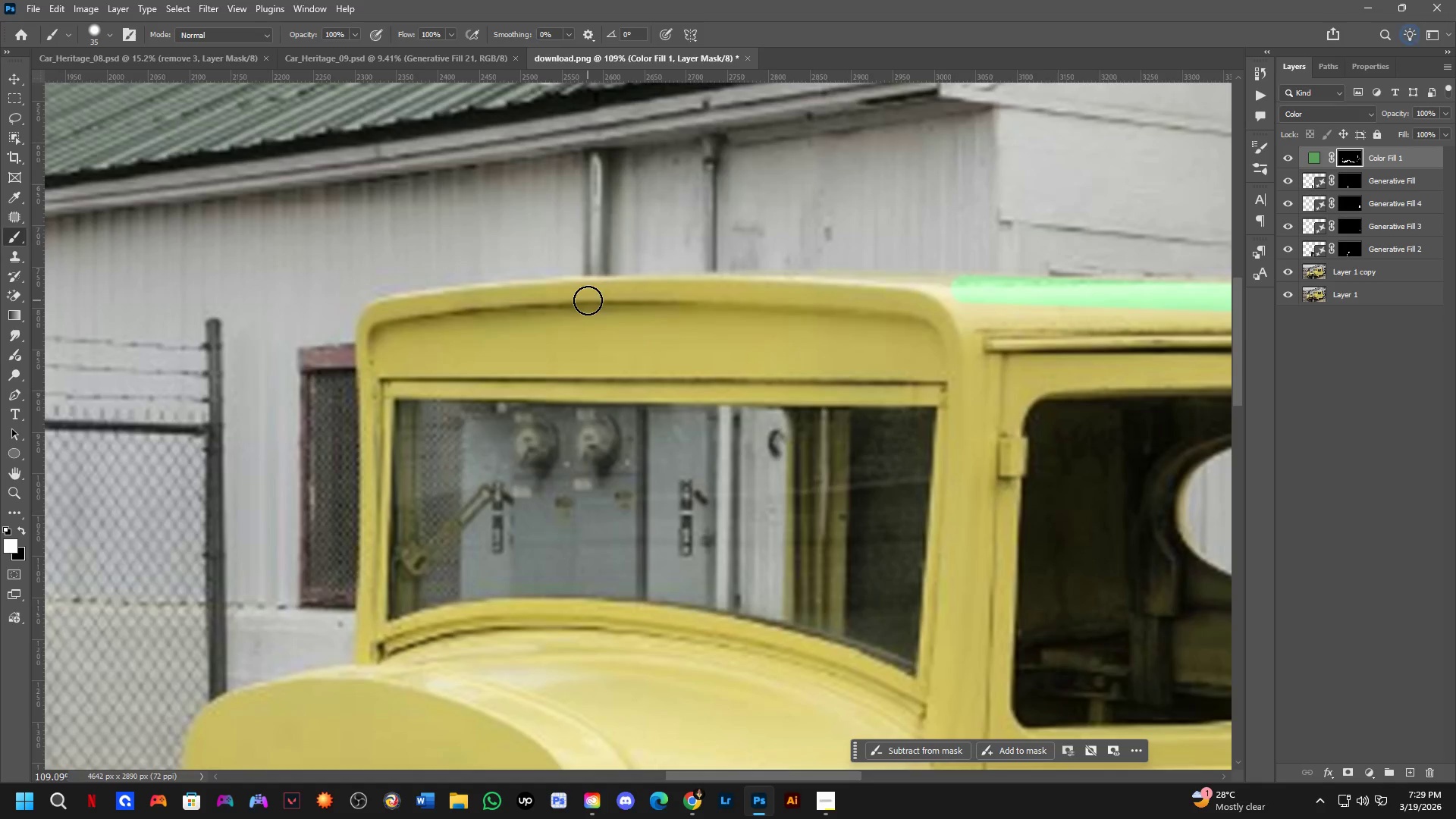 
hold_key(key=ShiftLeft, duration=0.39)
left_click([578, 289])
 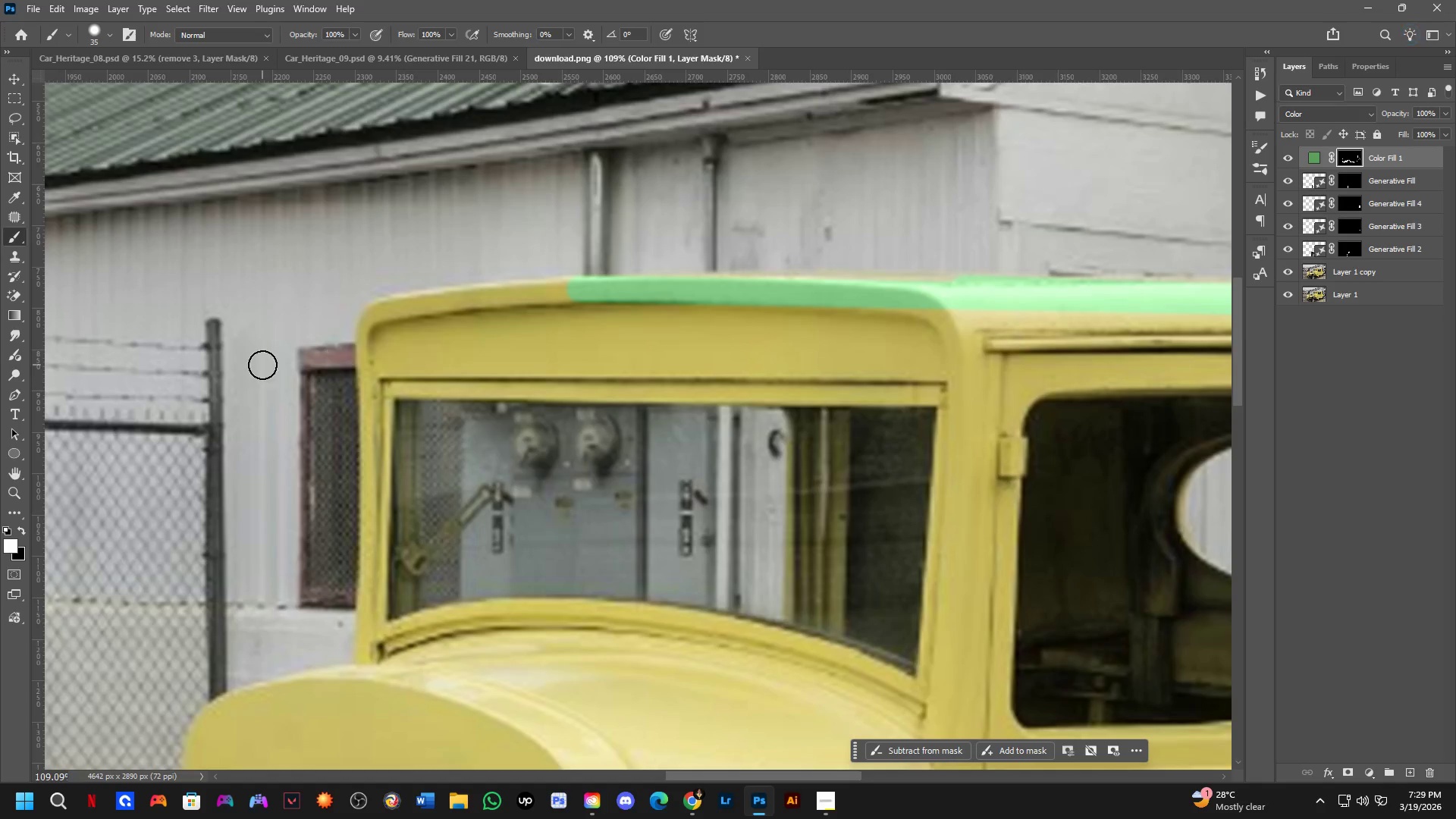 
hold_key(key=ShiftLeft, duration=0.41)
 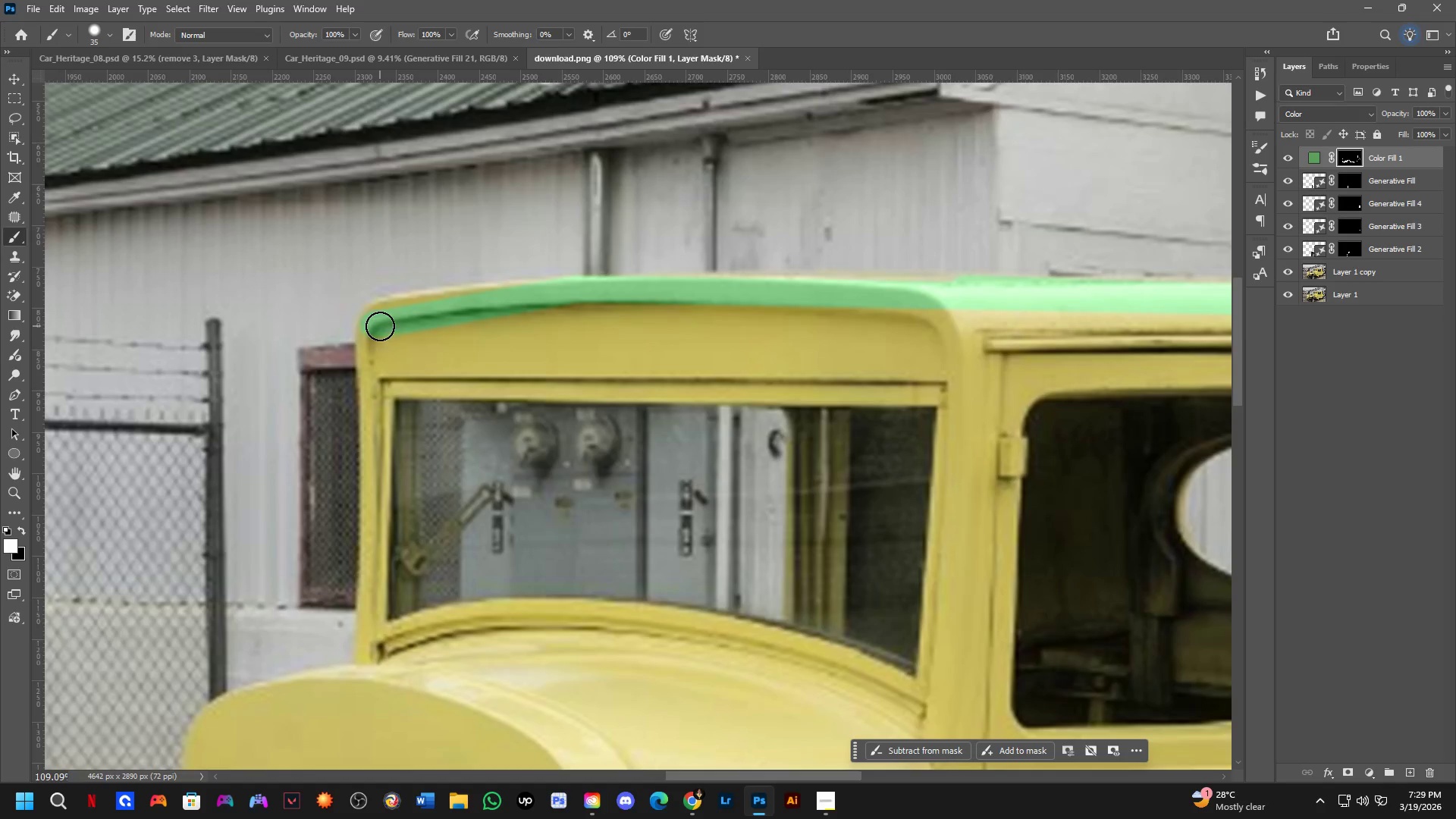 
left_click_drag(start_coordinate=[380, 323], to_coordinate=[555, 293])
 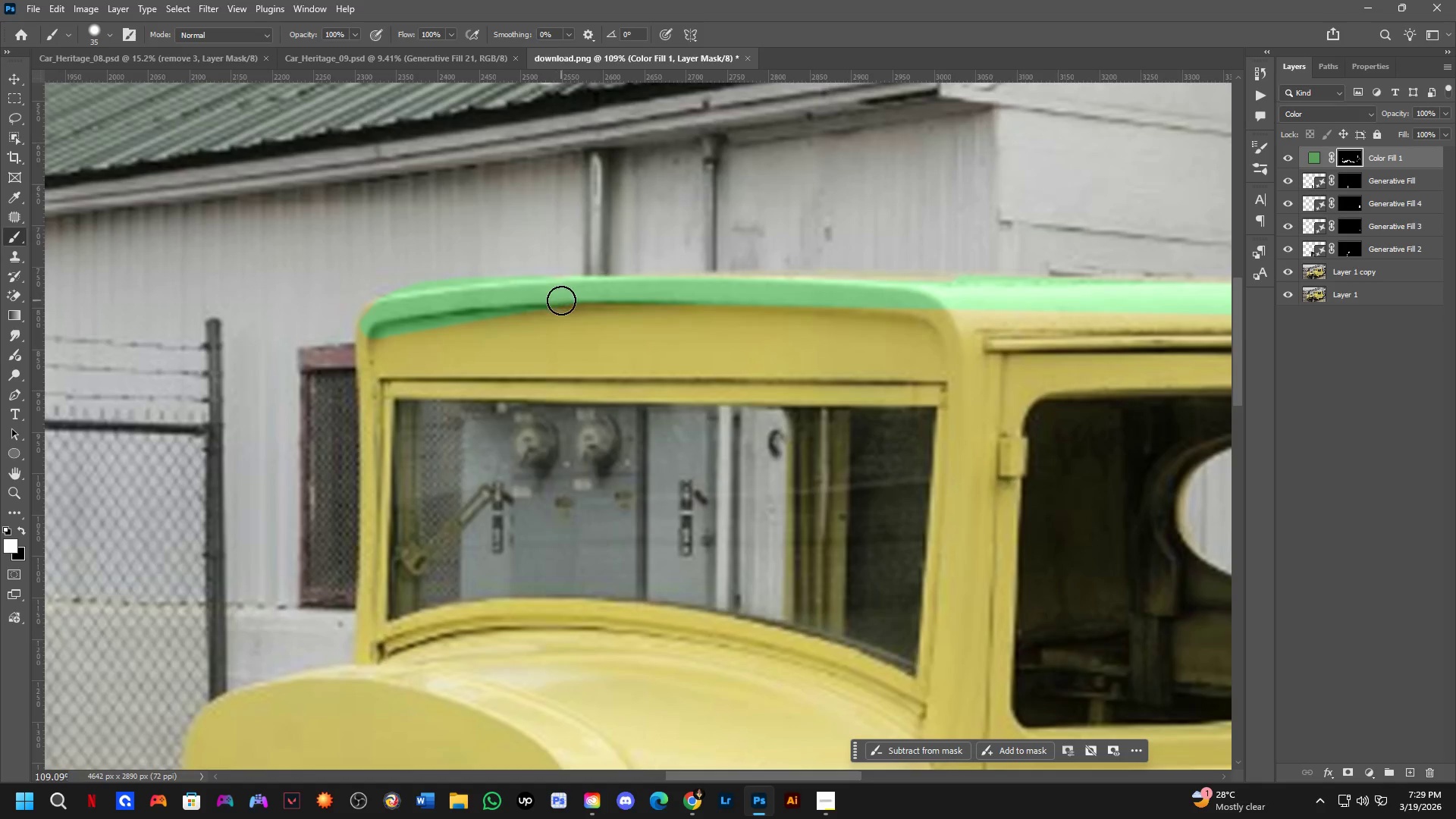 
key(Control+ControlLeft)
 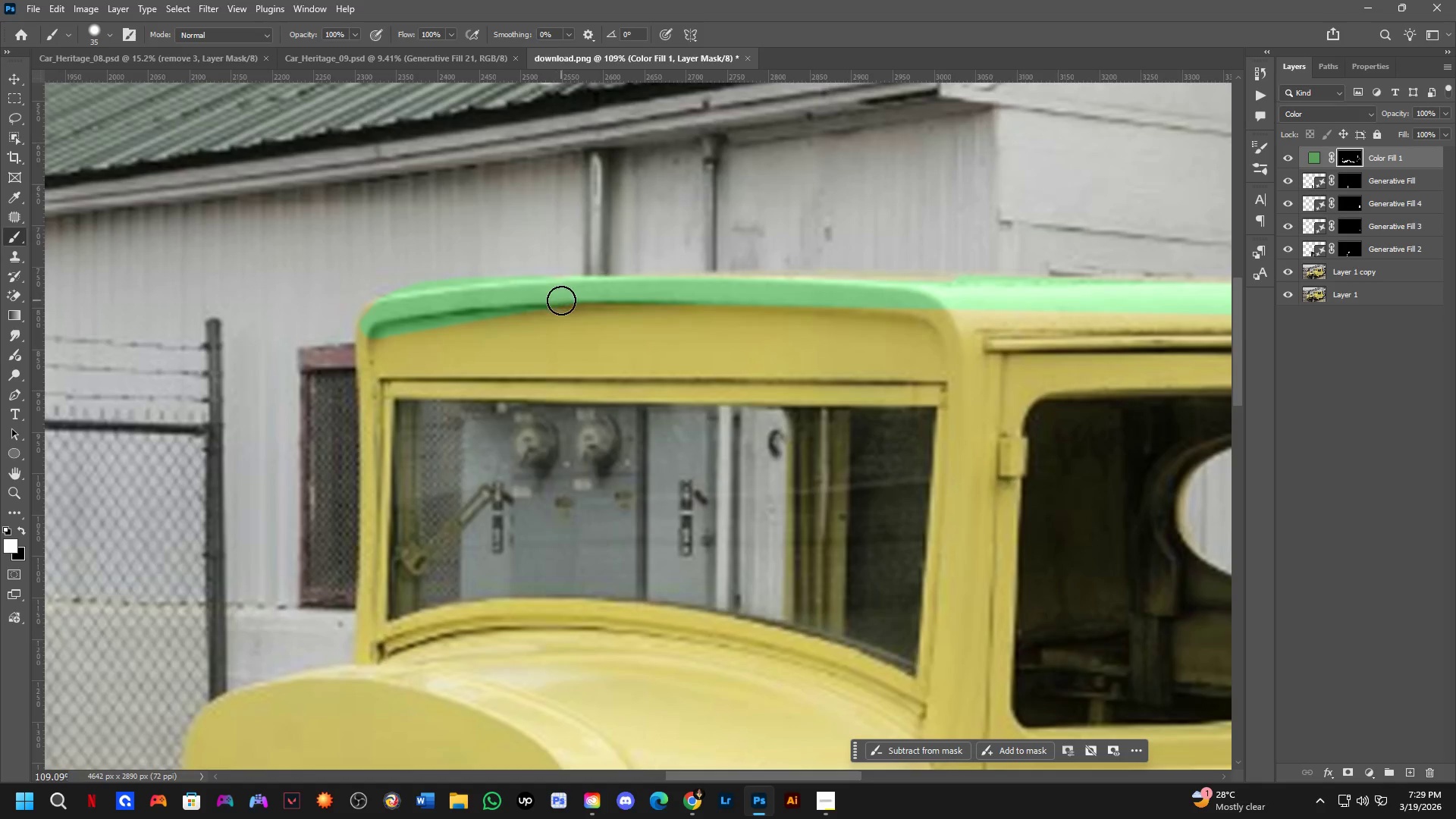 
key(Control+Z)
 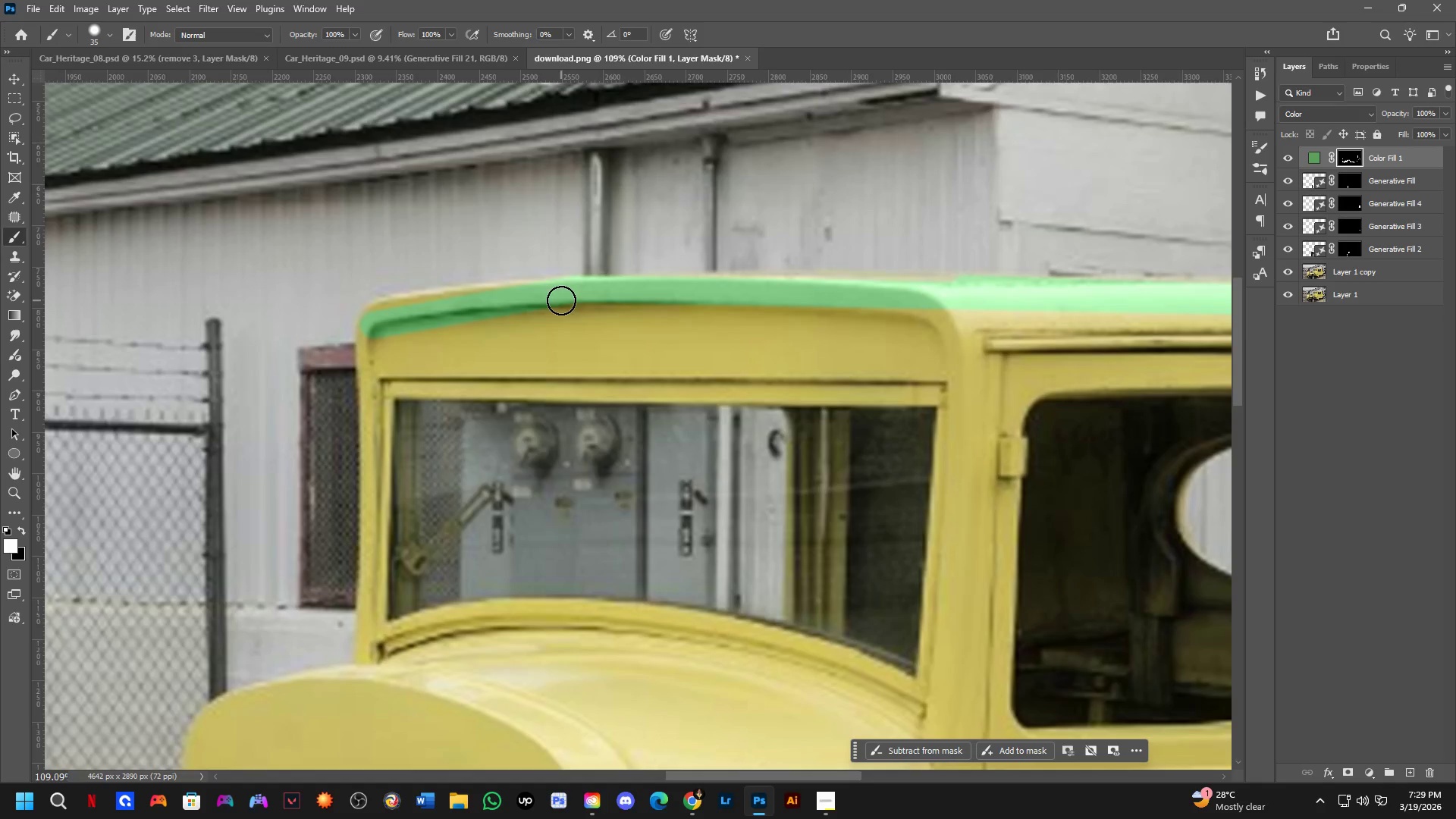 
left_click_drag(start_coordinate=[561, 300], to_coordinate=[371, 391])
 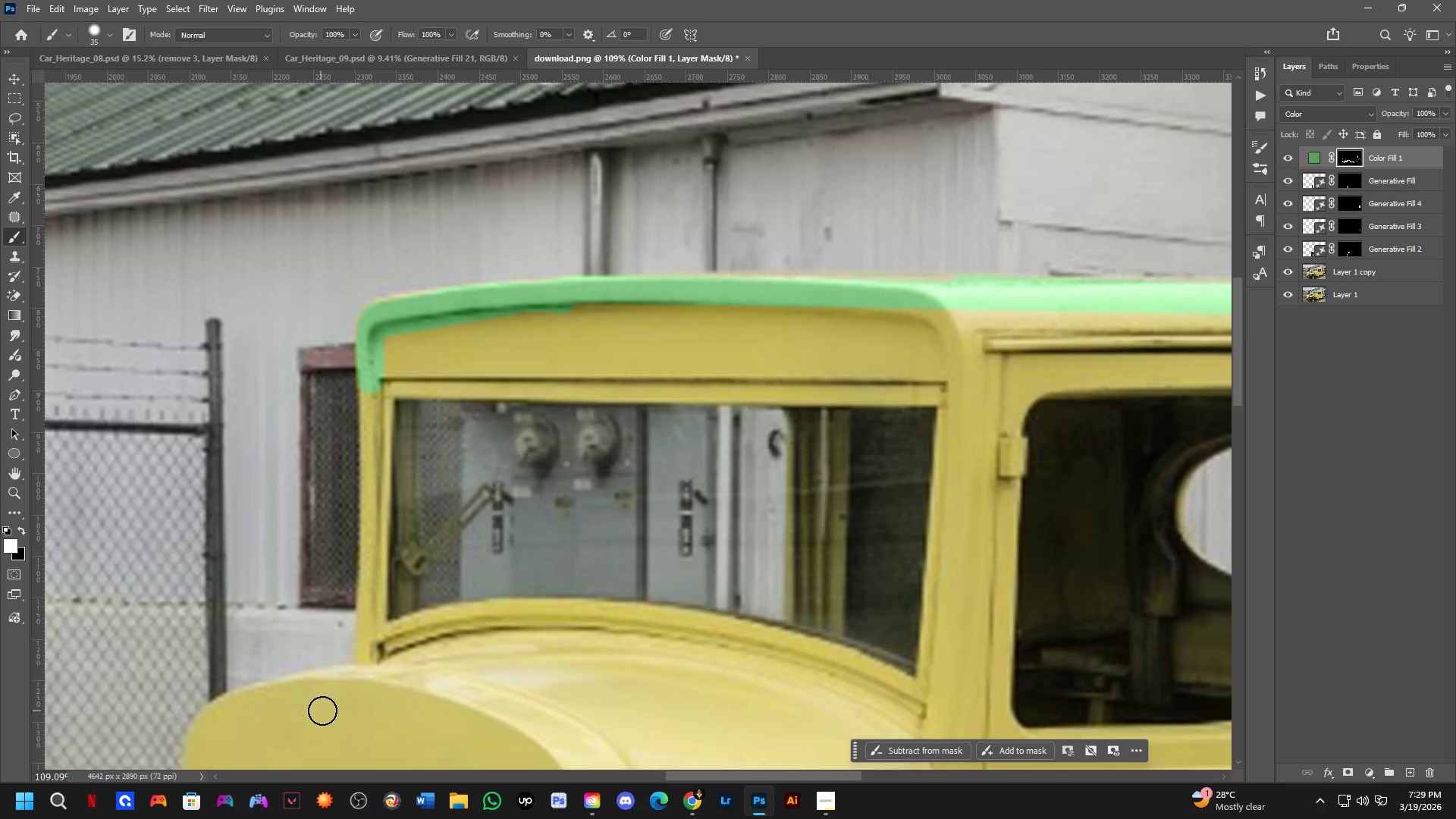 
hold_key(key=ShiftLeft, duration=0.75)
left_click([373, 669])
 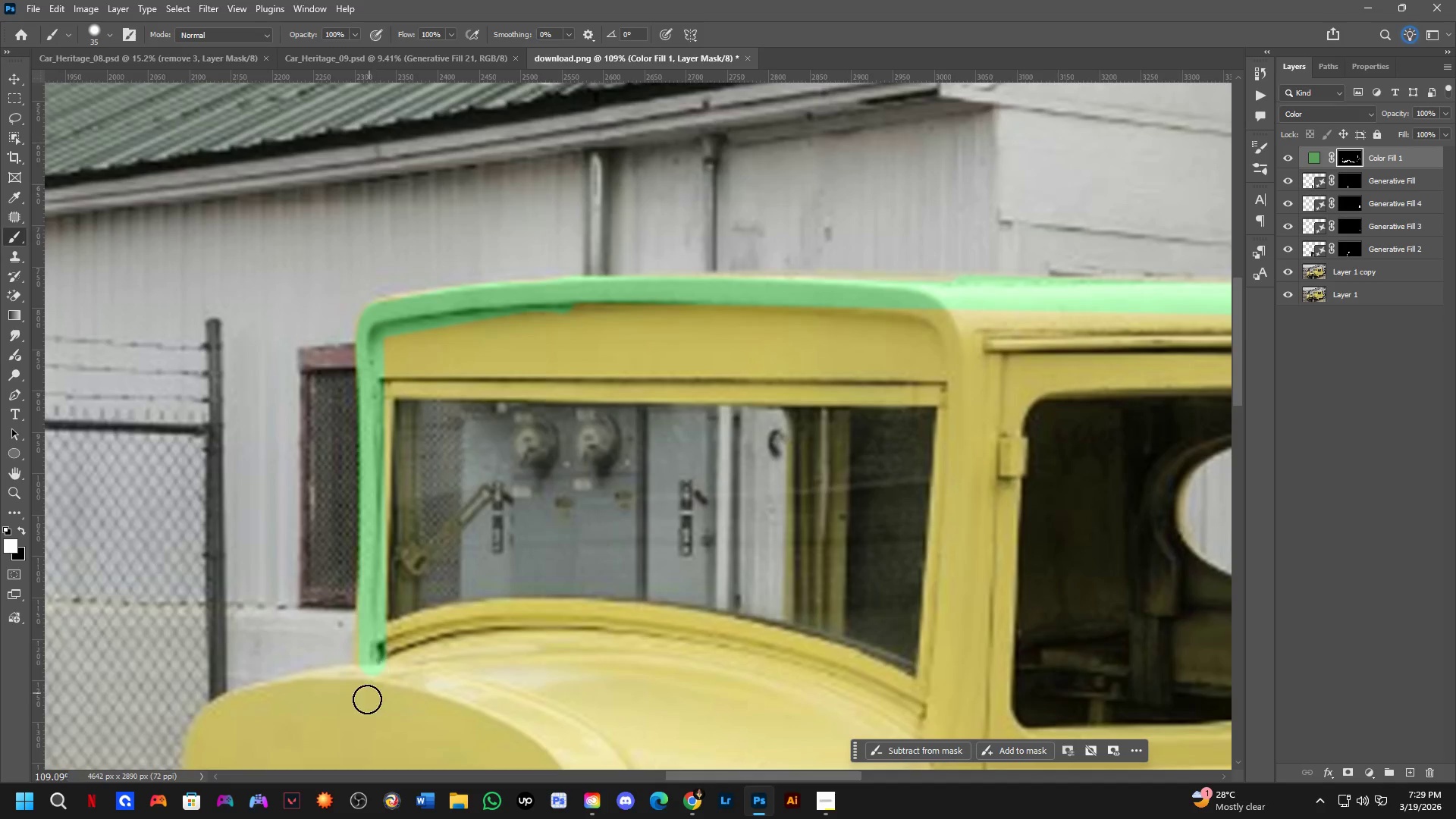 
hold_key(key=Space, duration=0.48)
 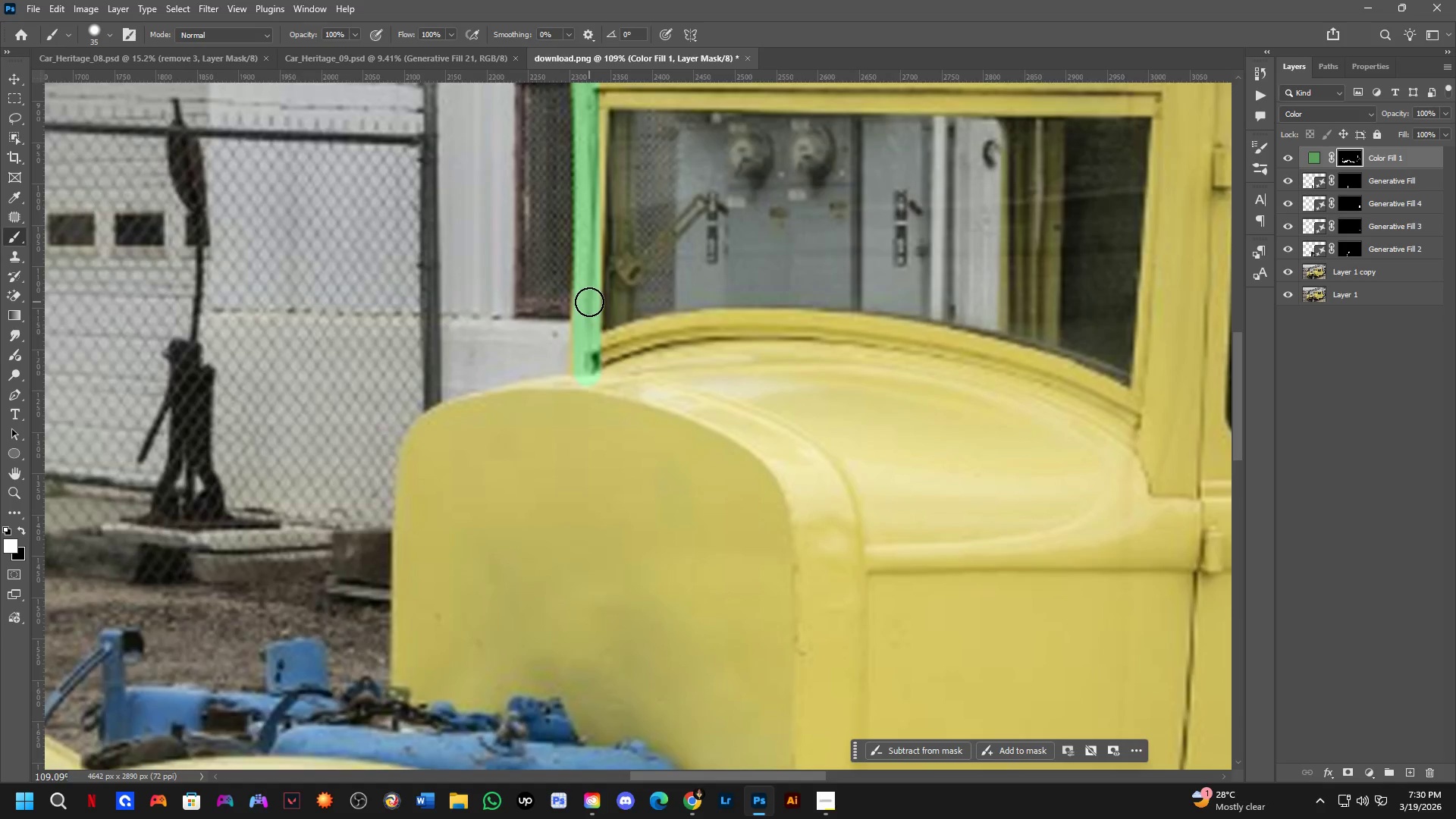 
left_click_drag(start_coordinate=[362, 710], to_coordinate=[570, 437])
 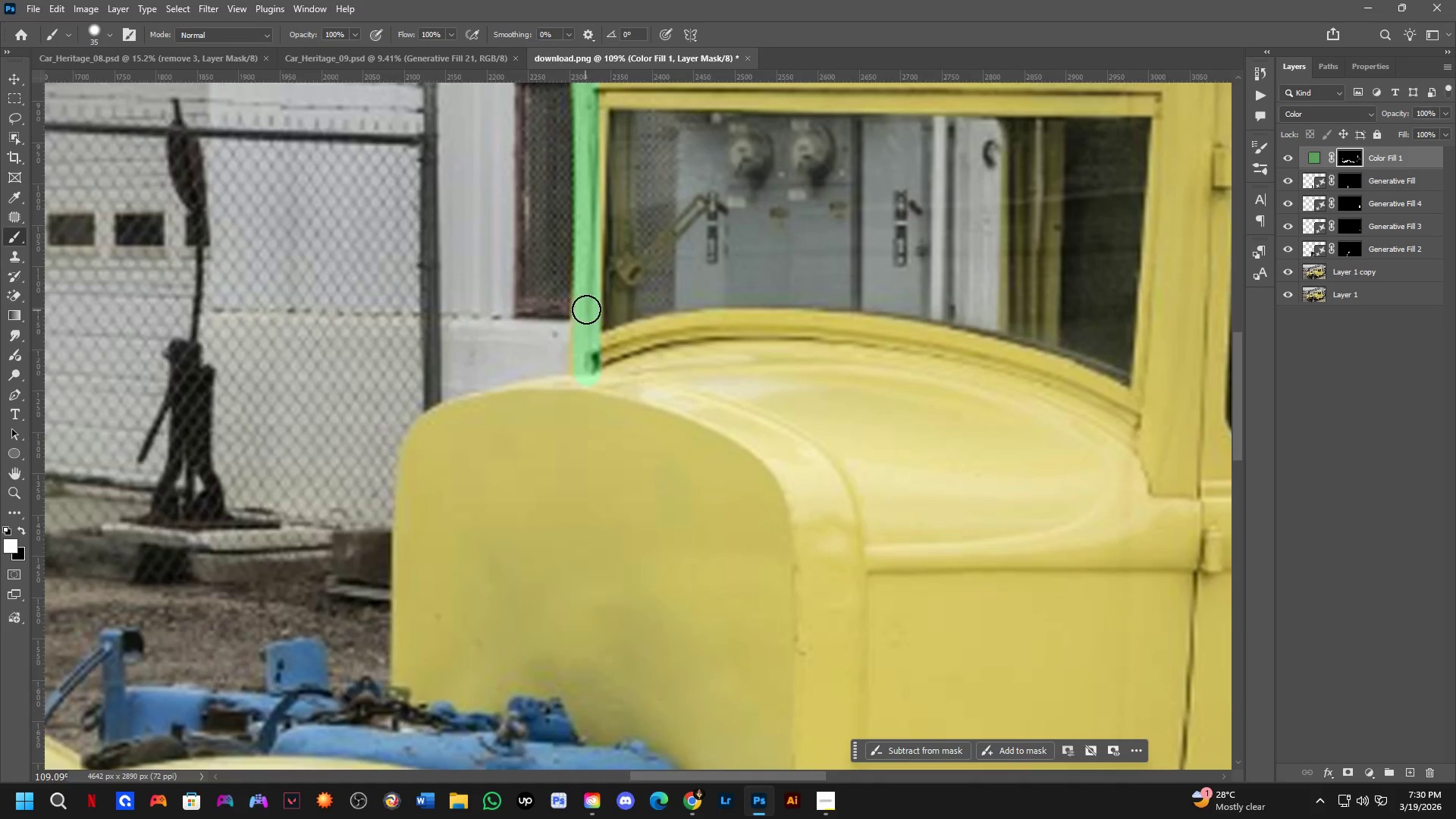 
left_click_drag(start_coordinate=[587, 307], to_coordinate=[510, 410])
 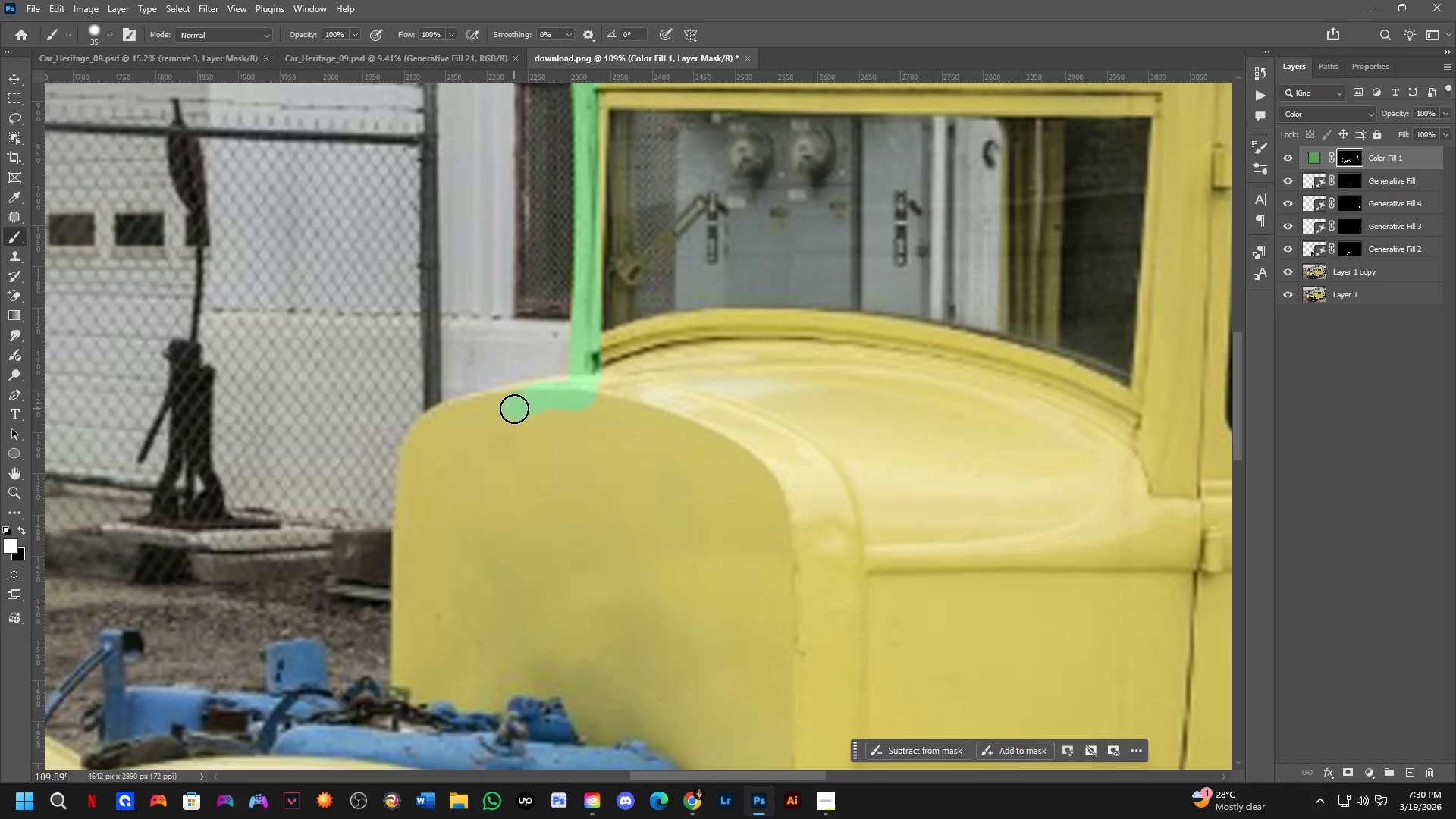 
key(Alt+AltLeft)
 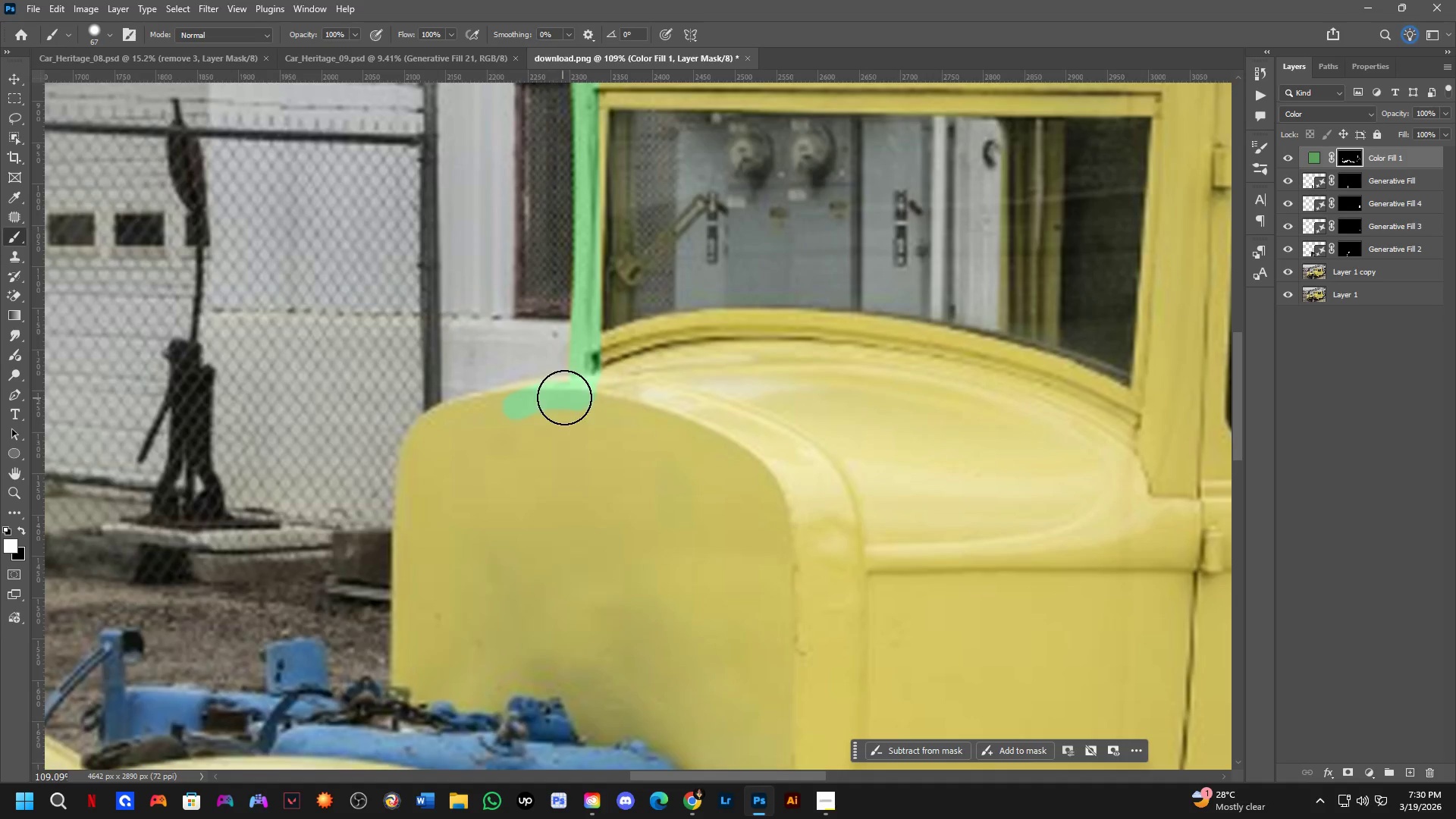 
left_click_drag(start_coordinate=[567, 396], to_coordinate=[424, 681])
 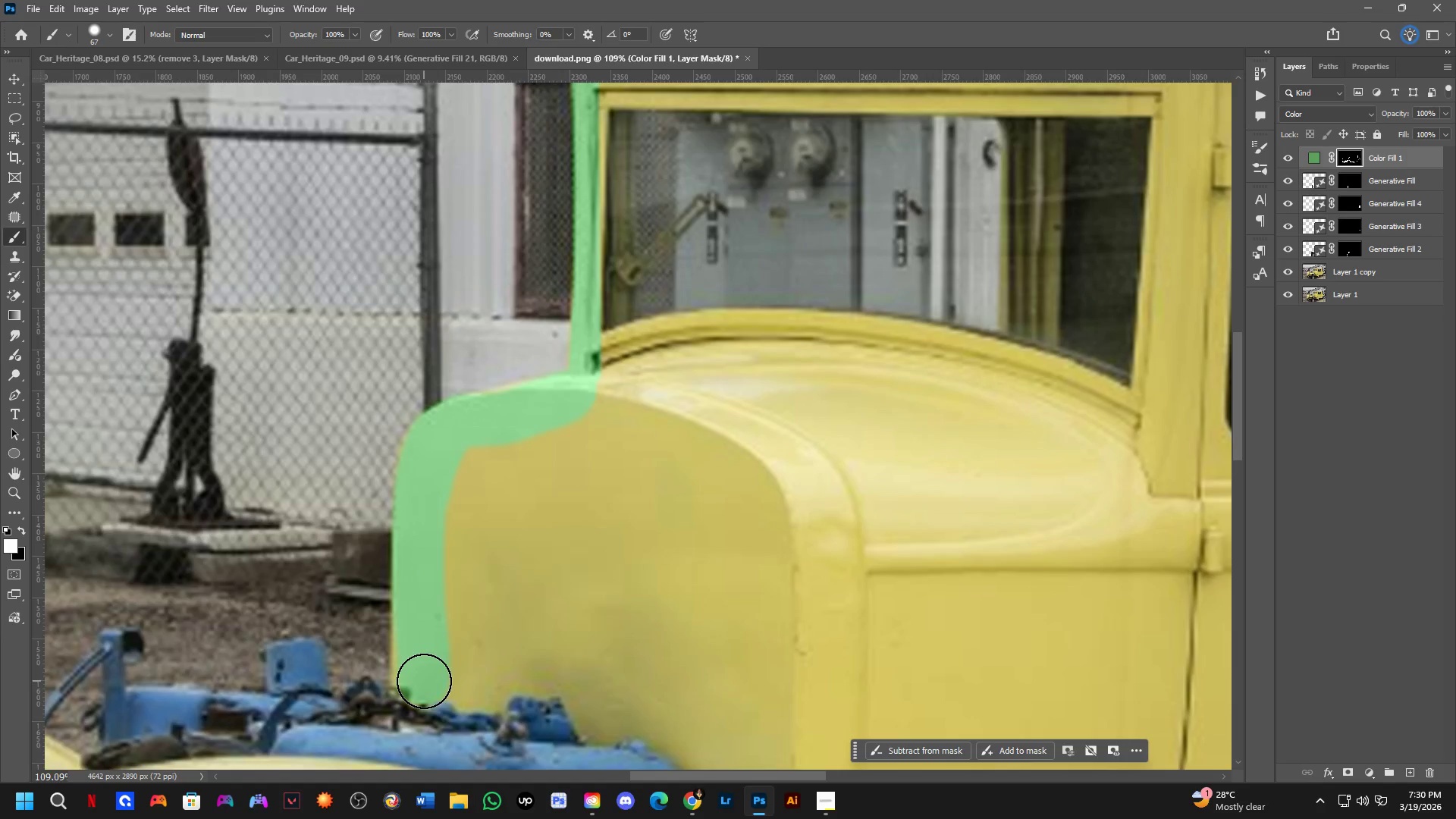 
left_click([424, 681])
 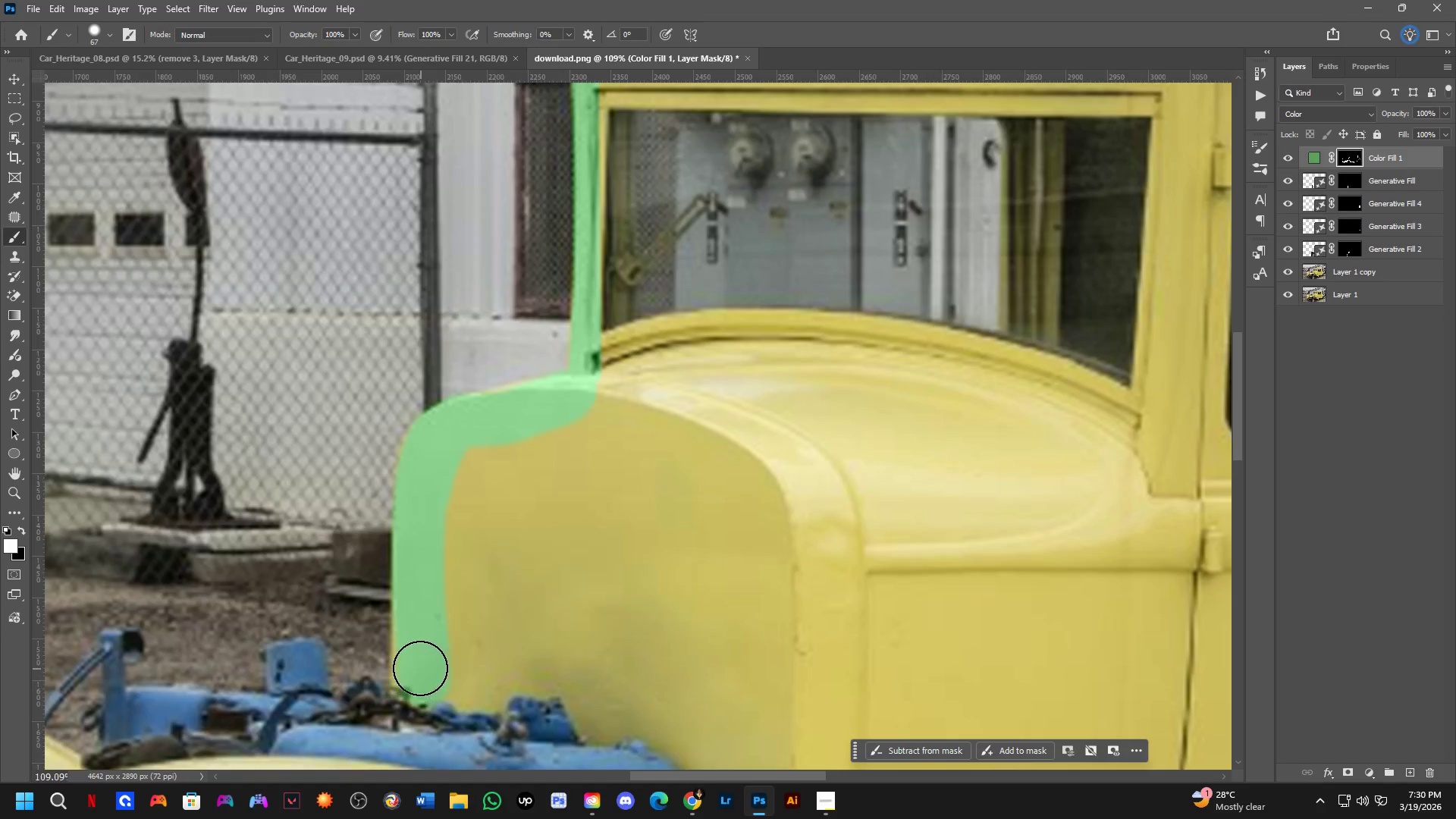 
left_click_drag(start_coordinate=[420, 668], to_coordinate=[433, 610])
 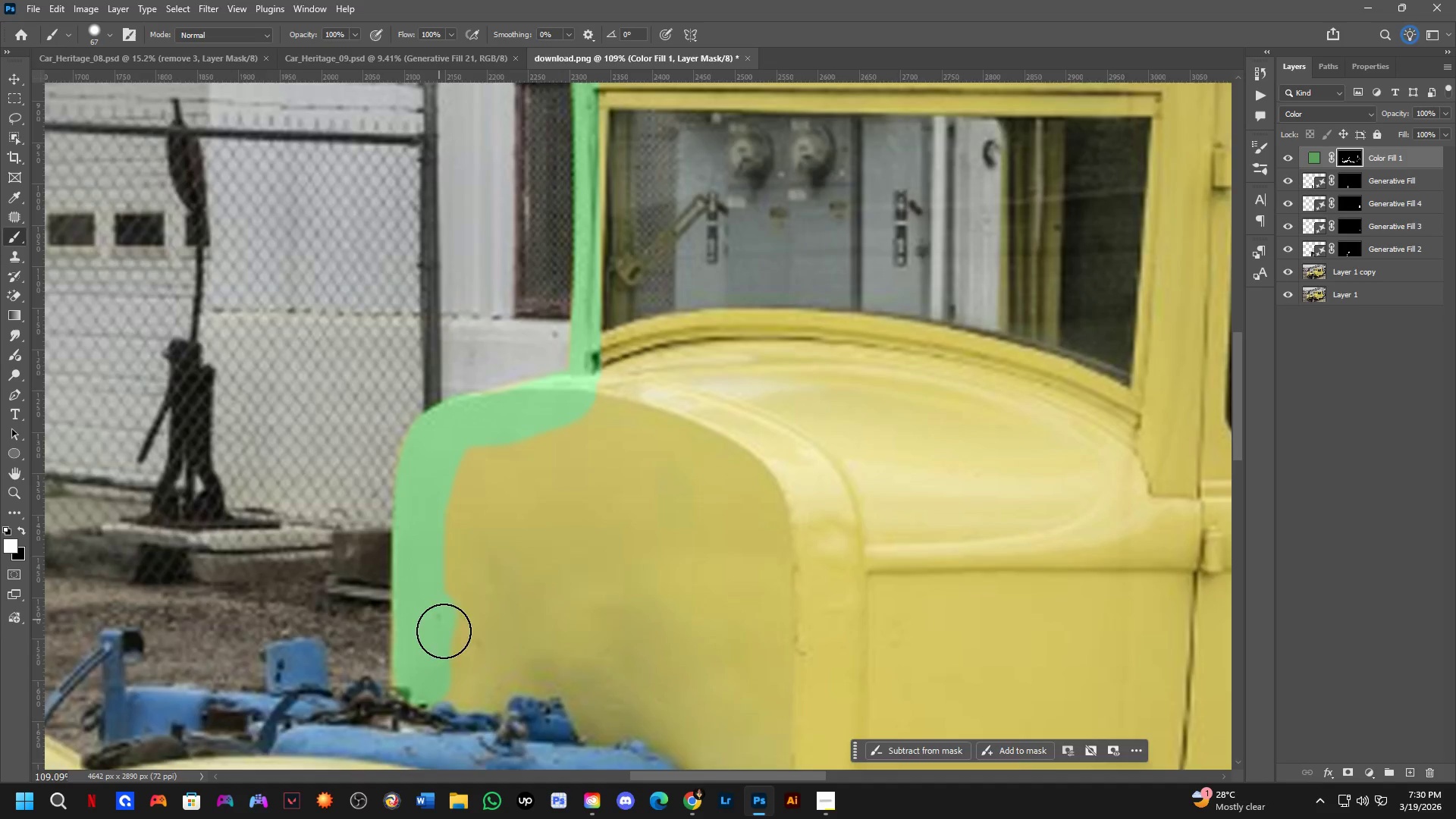 
hold_key(key=Space, duration=0.52)
 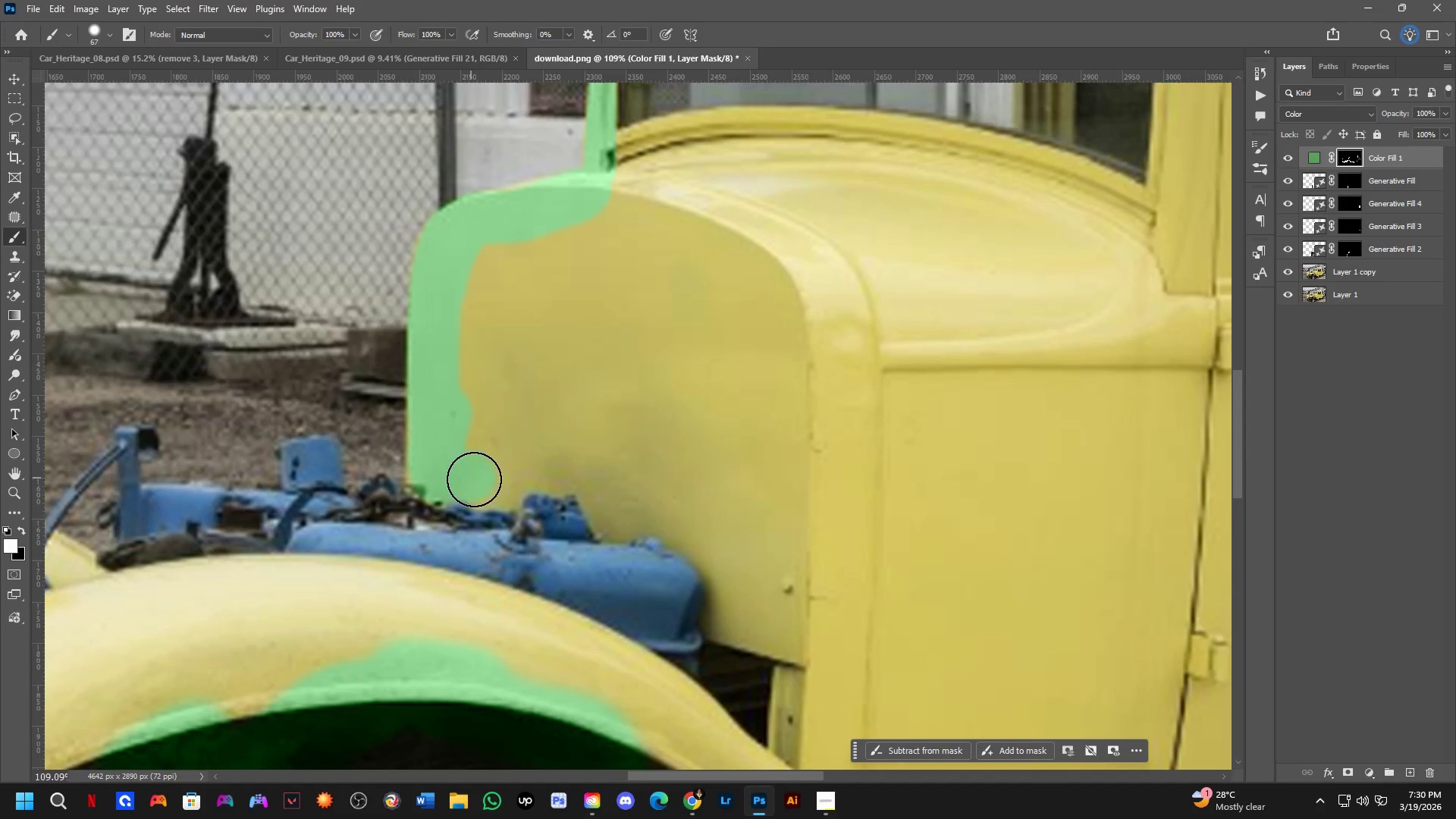 
left_click_drag(start_coordinate=[457, 648], to_coordinate=[472, 445])
 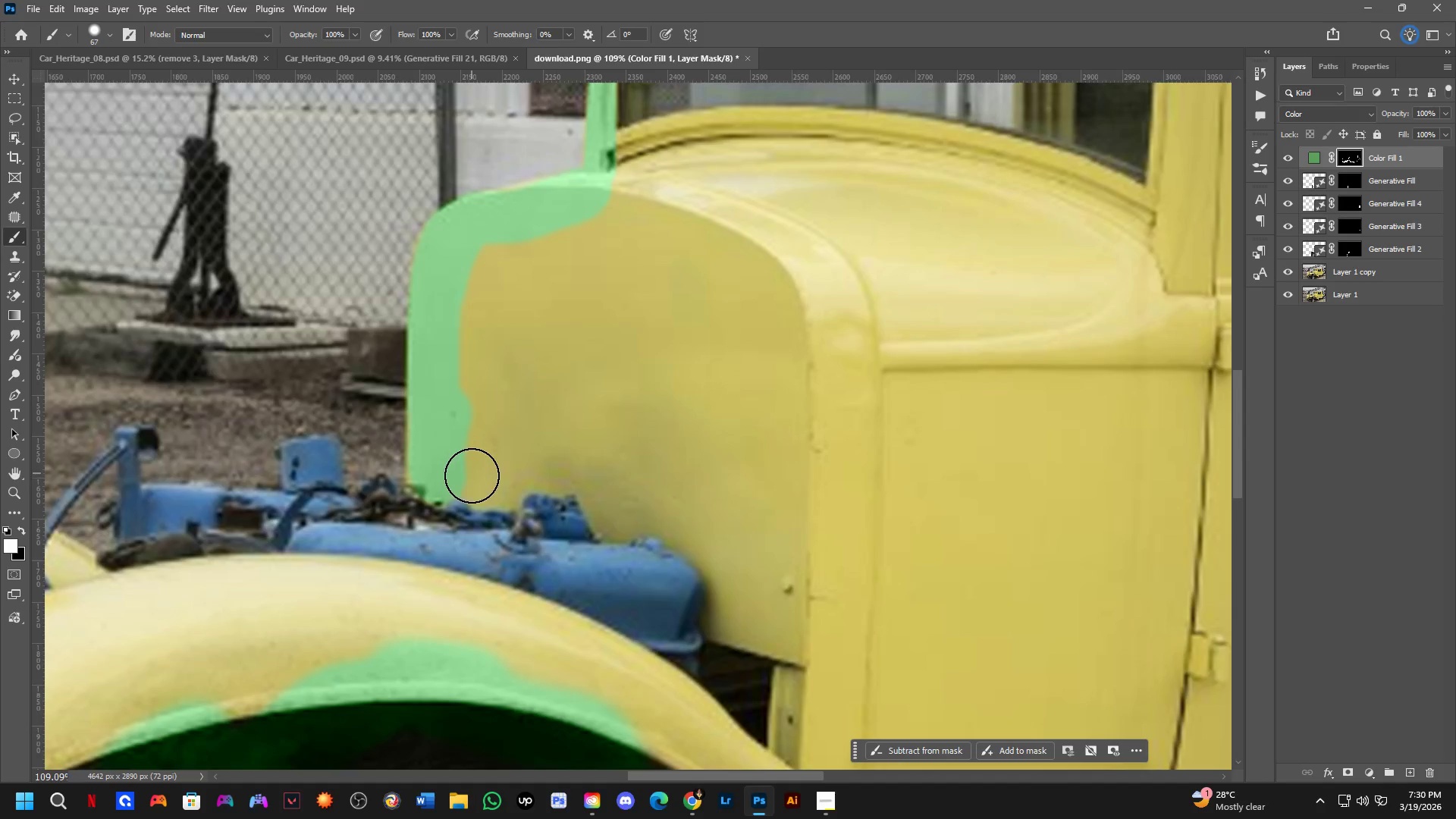 
left_click_drag(start_coordinate=[471, 477], to_coordinate=[501, 494])
 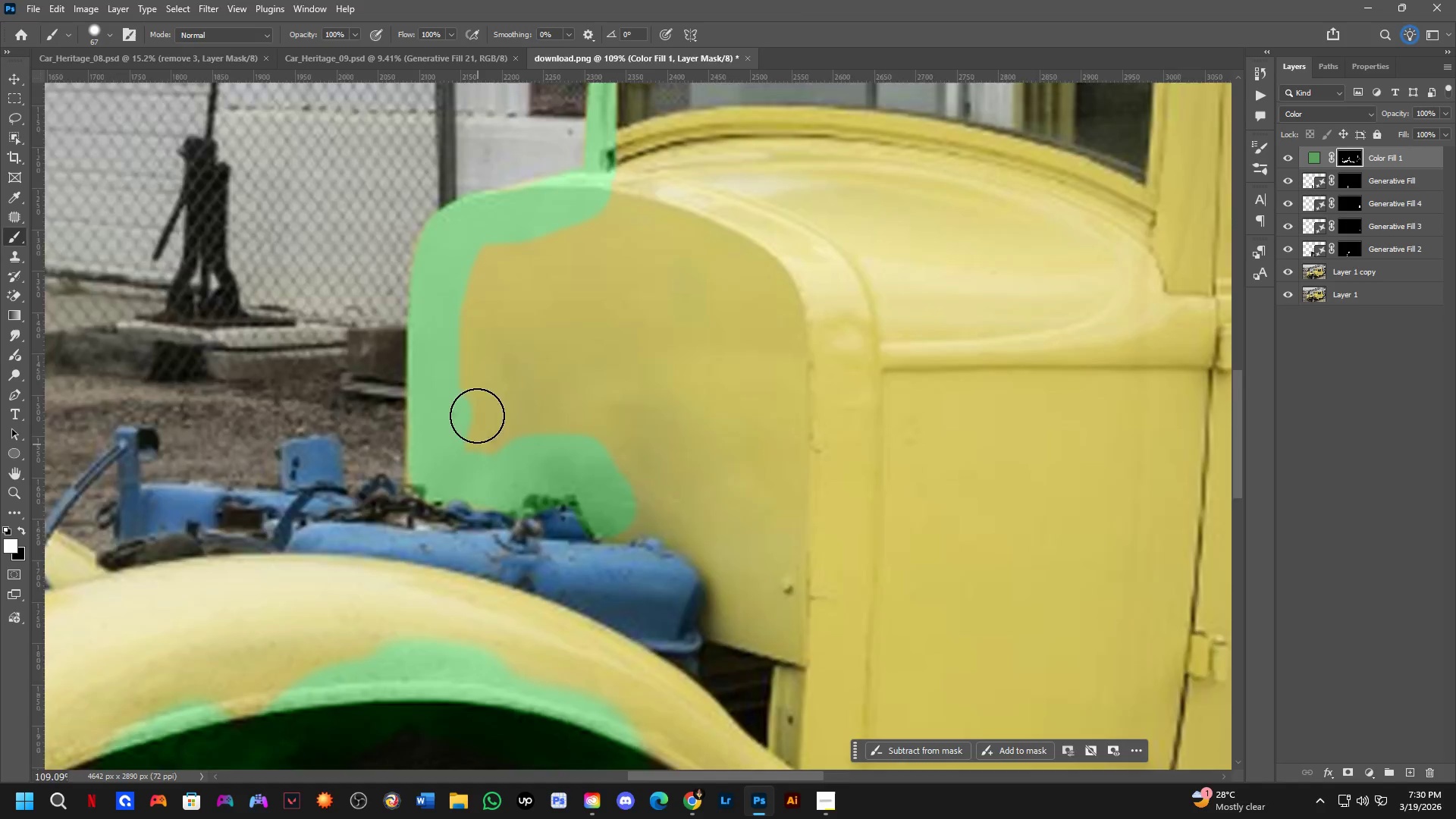 
hold_key(key=Space, duration=0.53)
 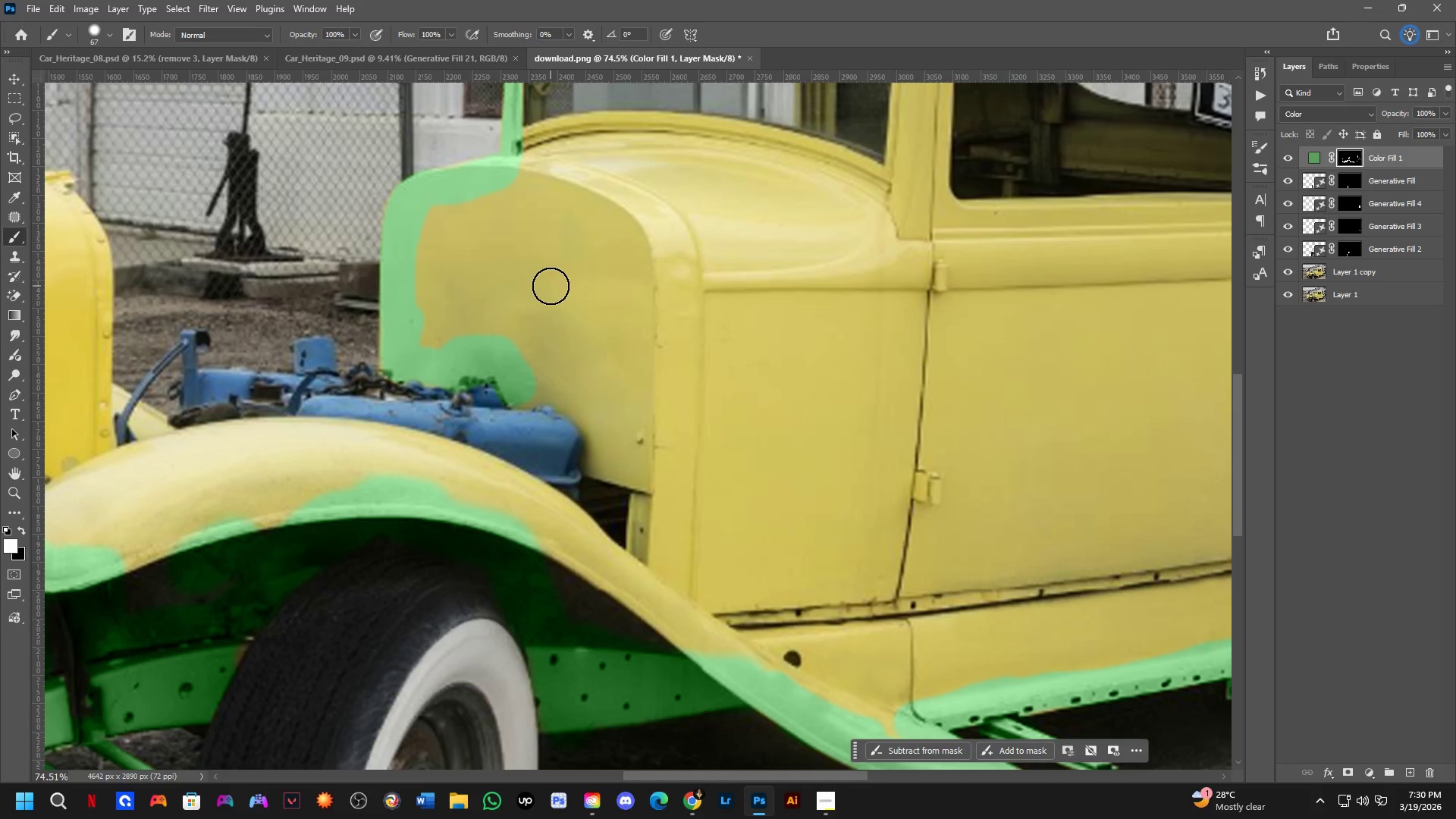 
left_click_drag(start_coordinate=[592, 350], to_coordinate=[538, 270])
 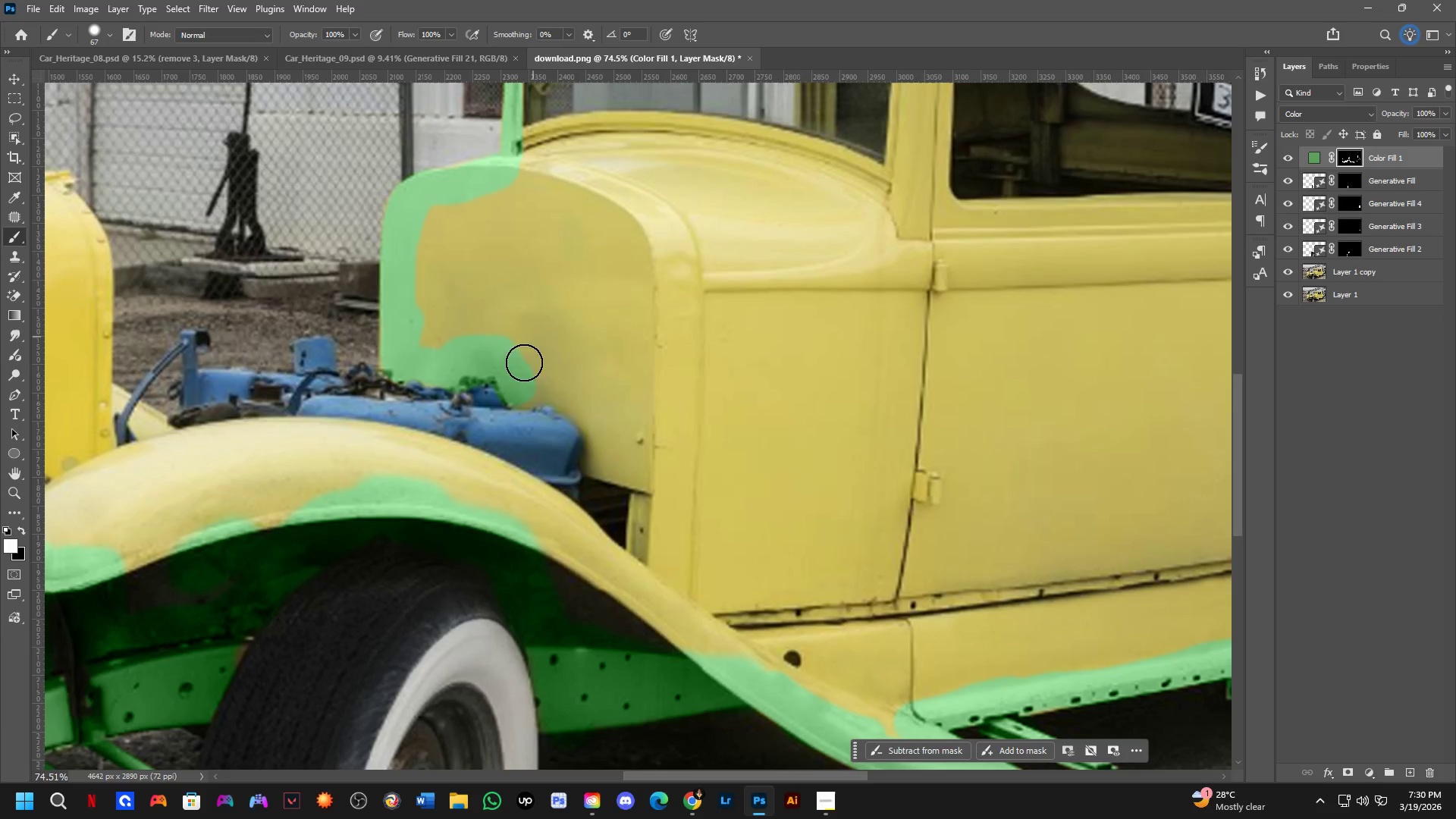 
scroll: coordinate [493, 366], scroll_direction: down, amount: 4.0
 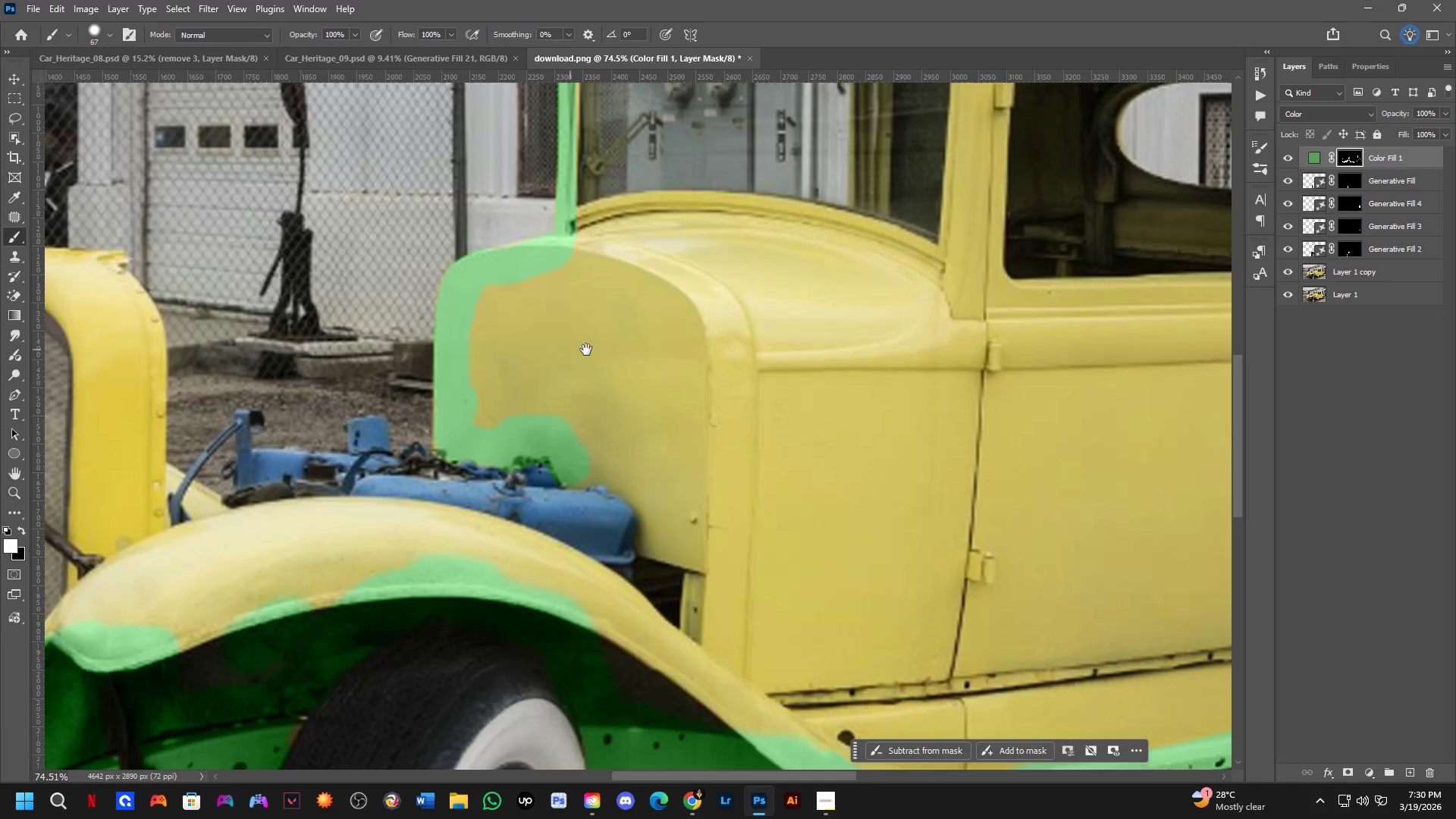 
key(Alt+AltLeft)
 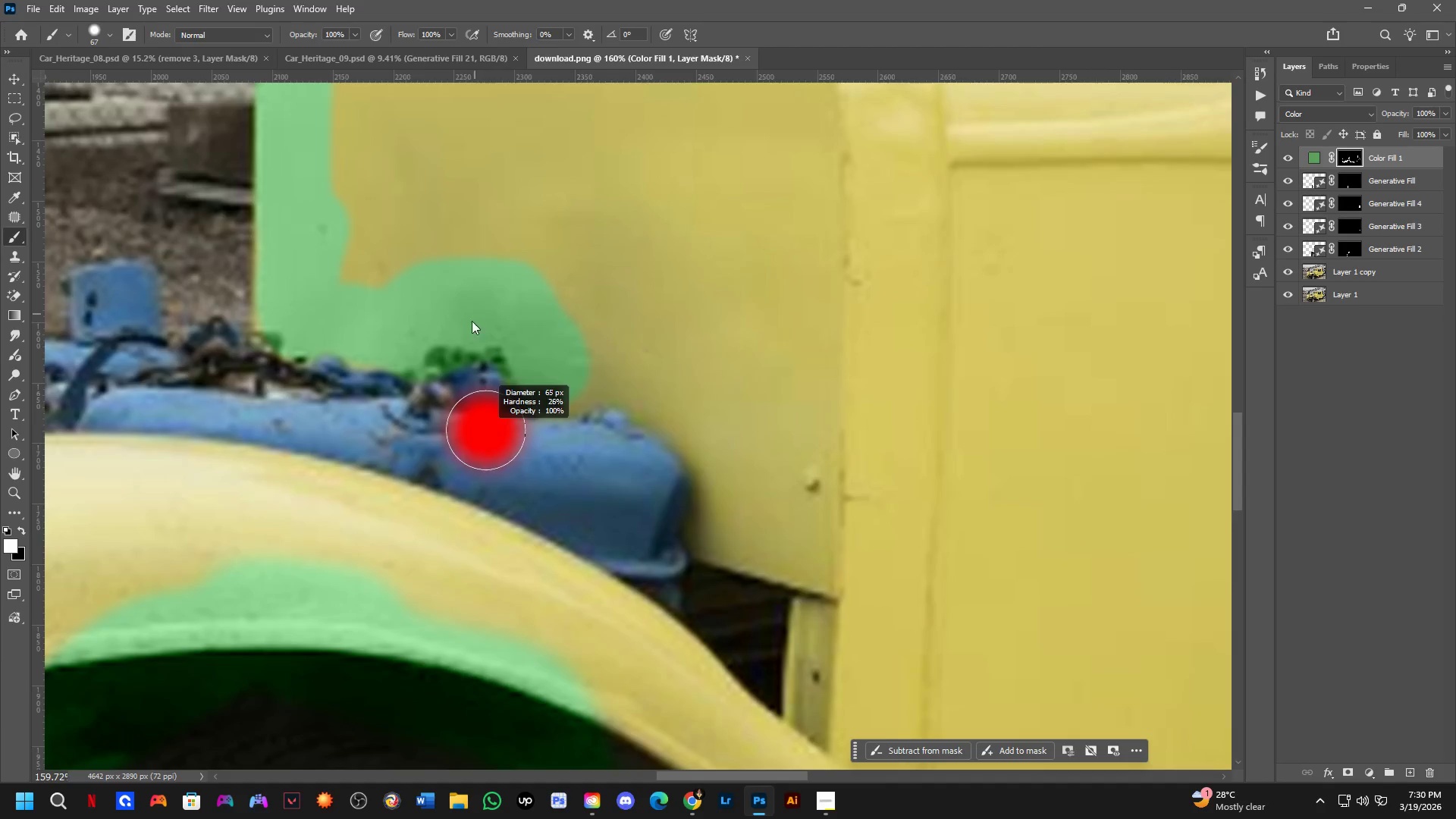 
key(Alt+AltLeft)
 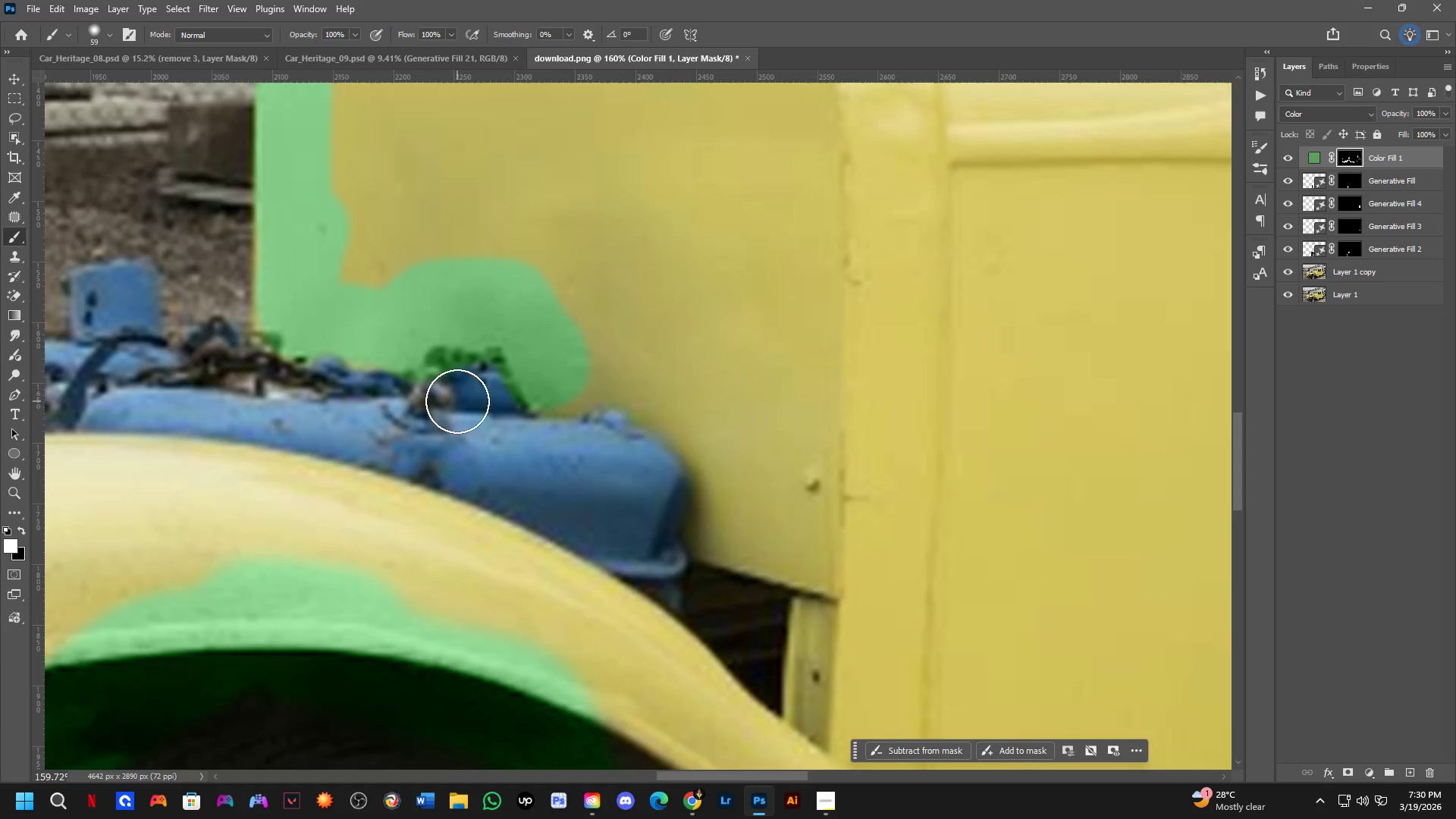 
key(X)
 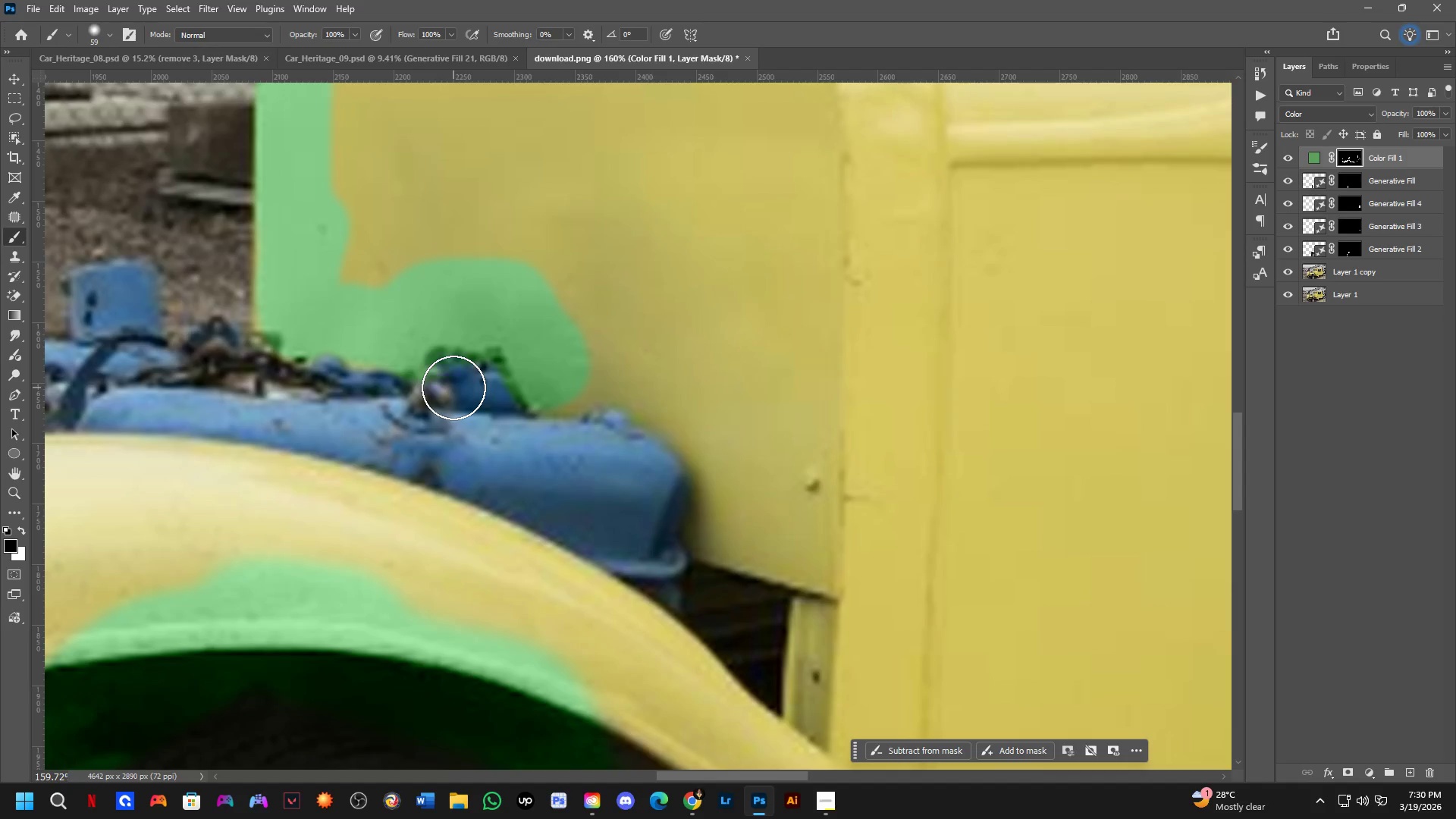 
scroll: coordinate [490, 430], scroll_direction: up, amount: 8.0
 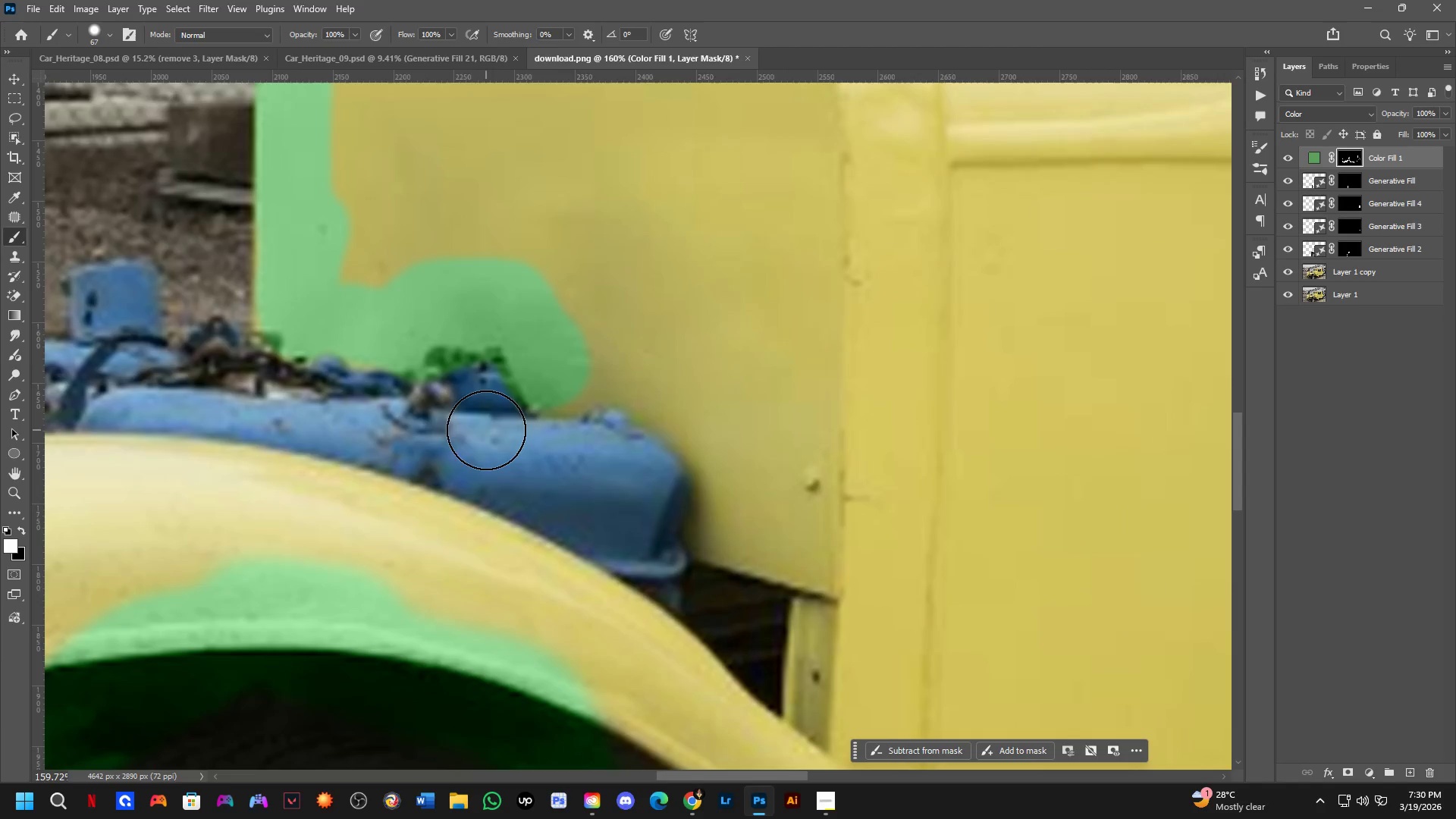 
left_click_drag(start_coordinate=[452, 386], to_coordinate=[472, 402])
 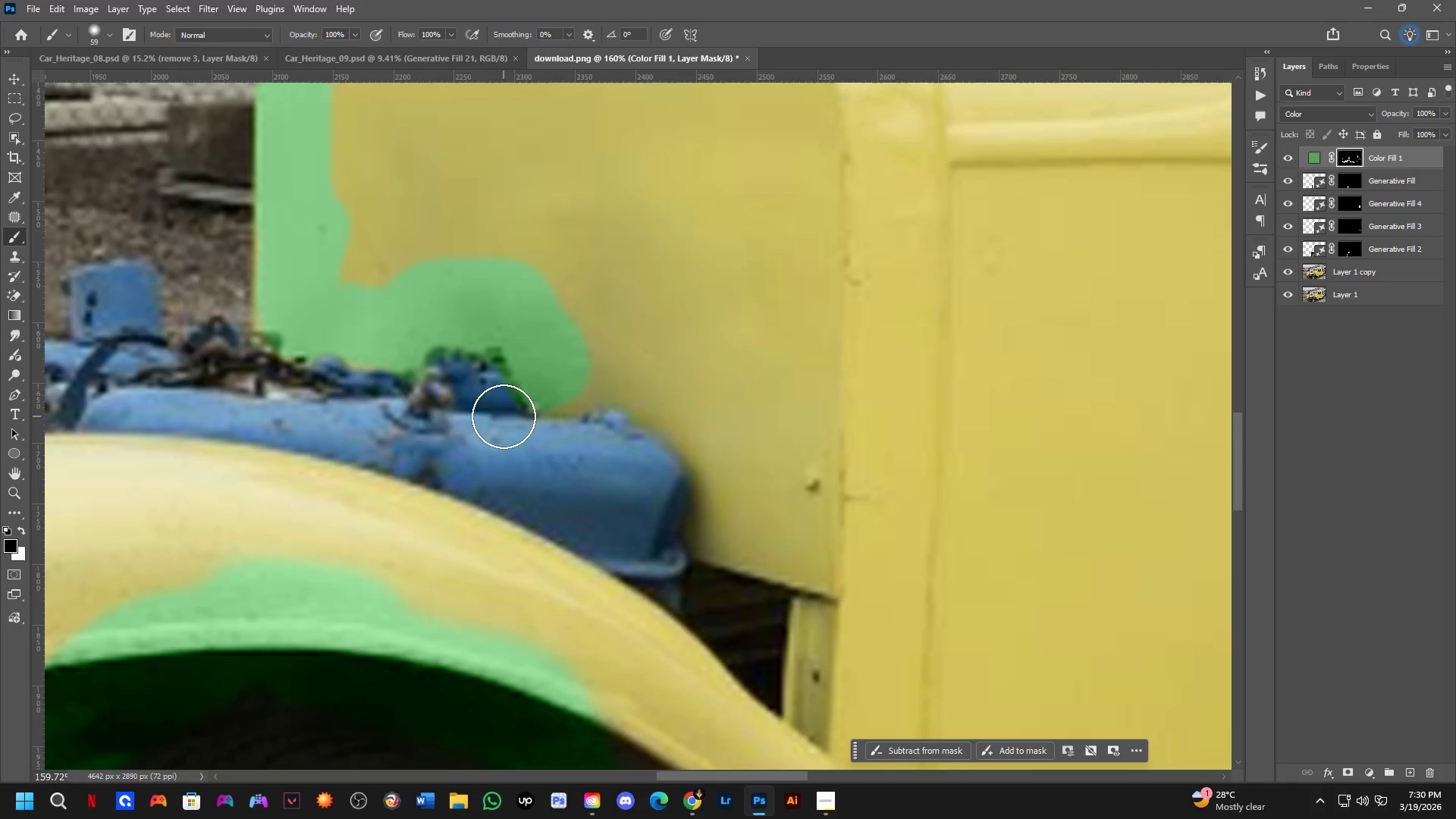 
left_click_drag(start_coordinate=[484, 385], to_coordinate=[502, 429])
 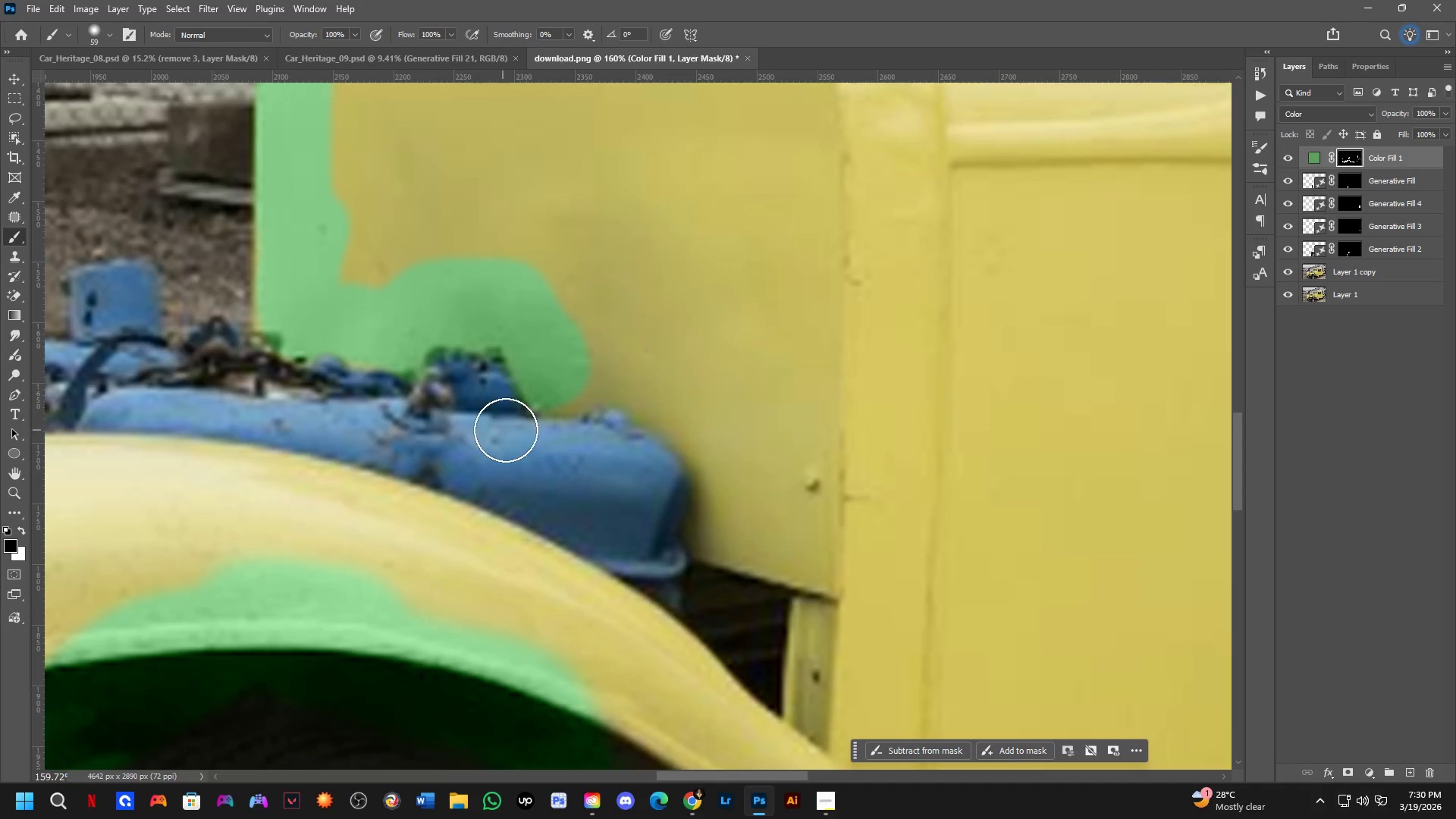 
key(X)
 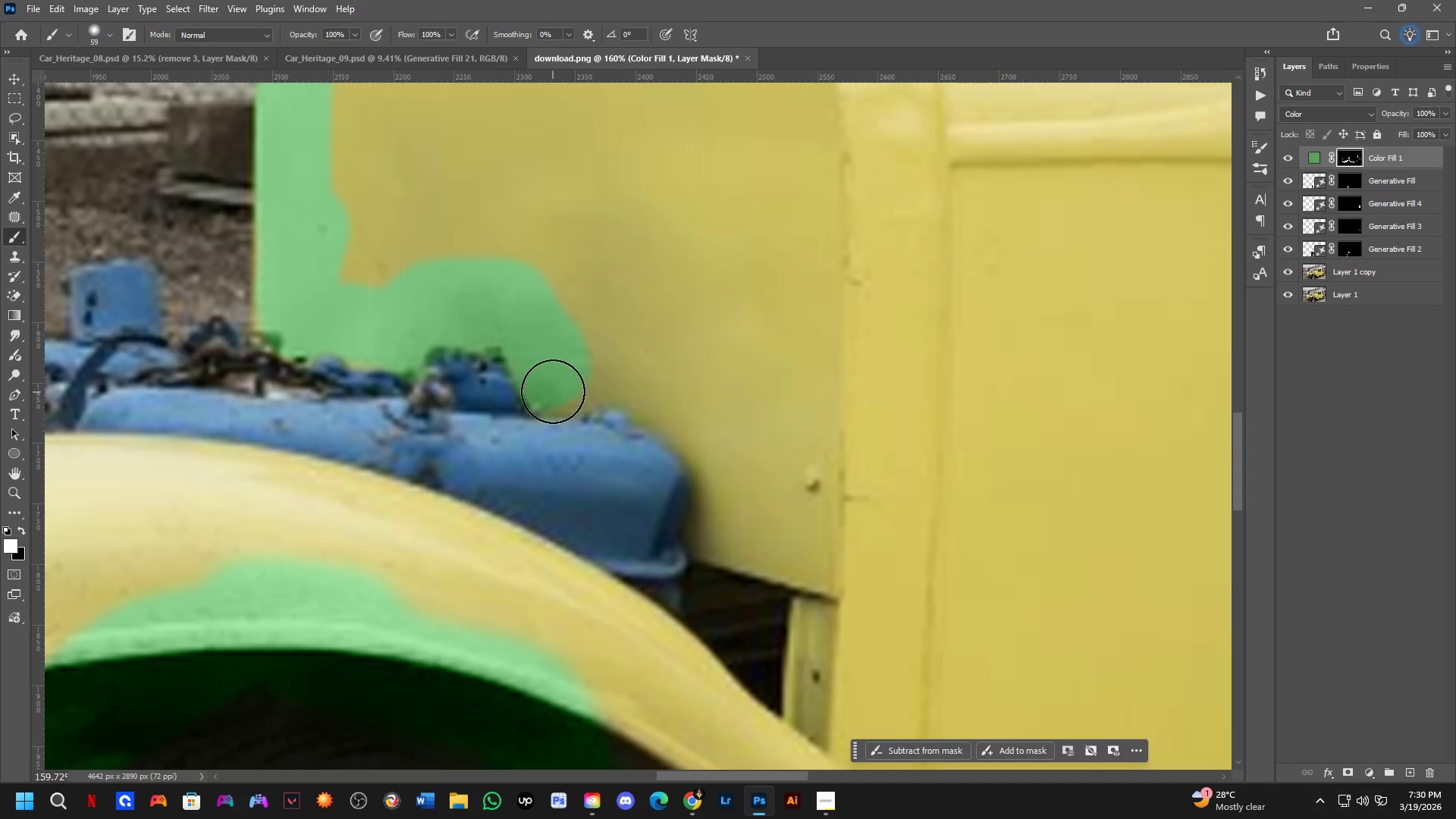 
left_click_drag(start_coordinate=[555, 388], to_coordinate=[722, 542])
 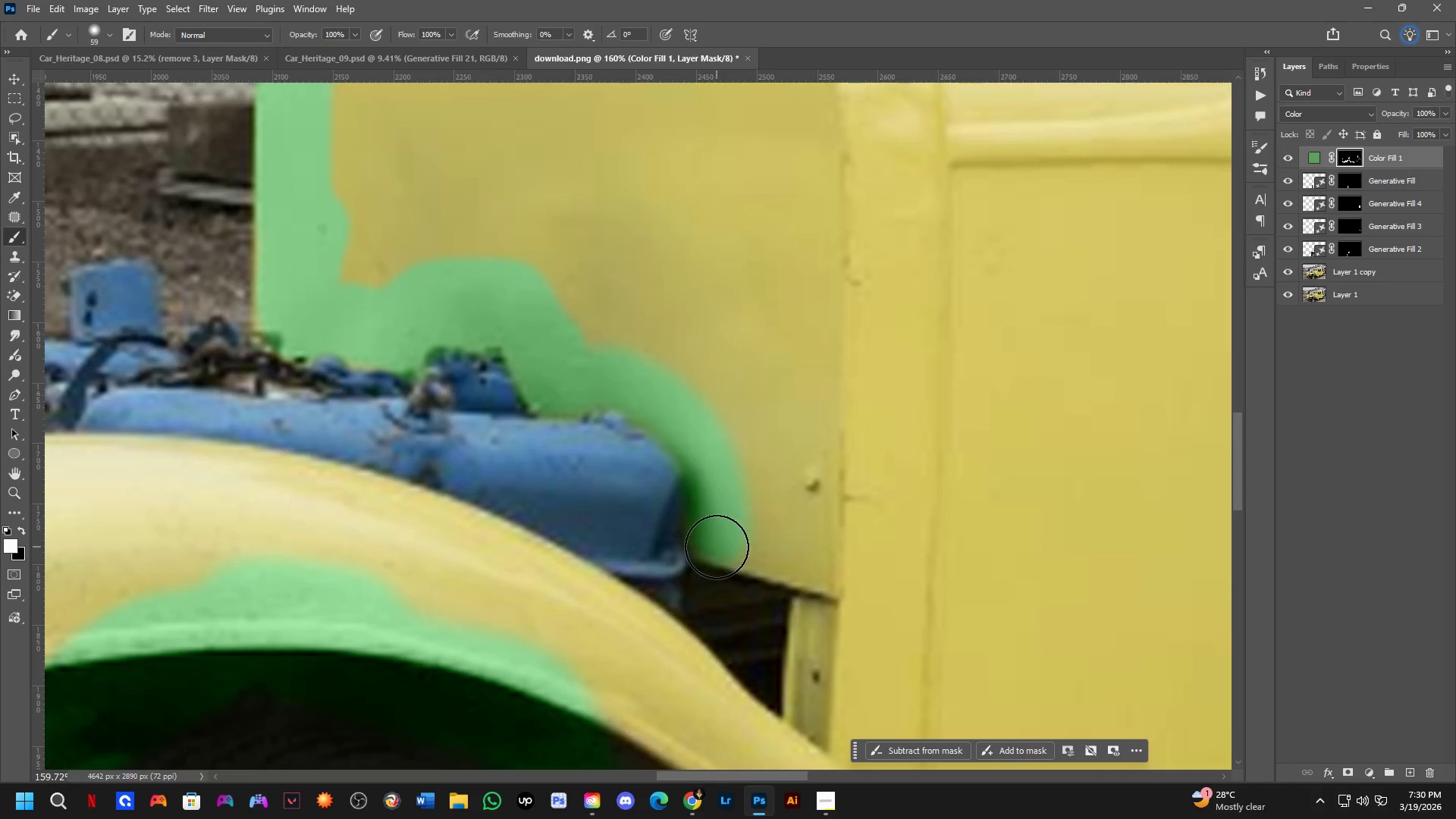 
left_click_drag(start_coordinate=[732, 538], to_coordinate=[638, 573])
 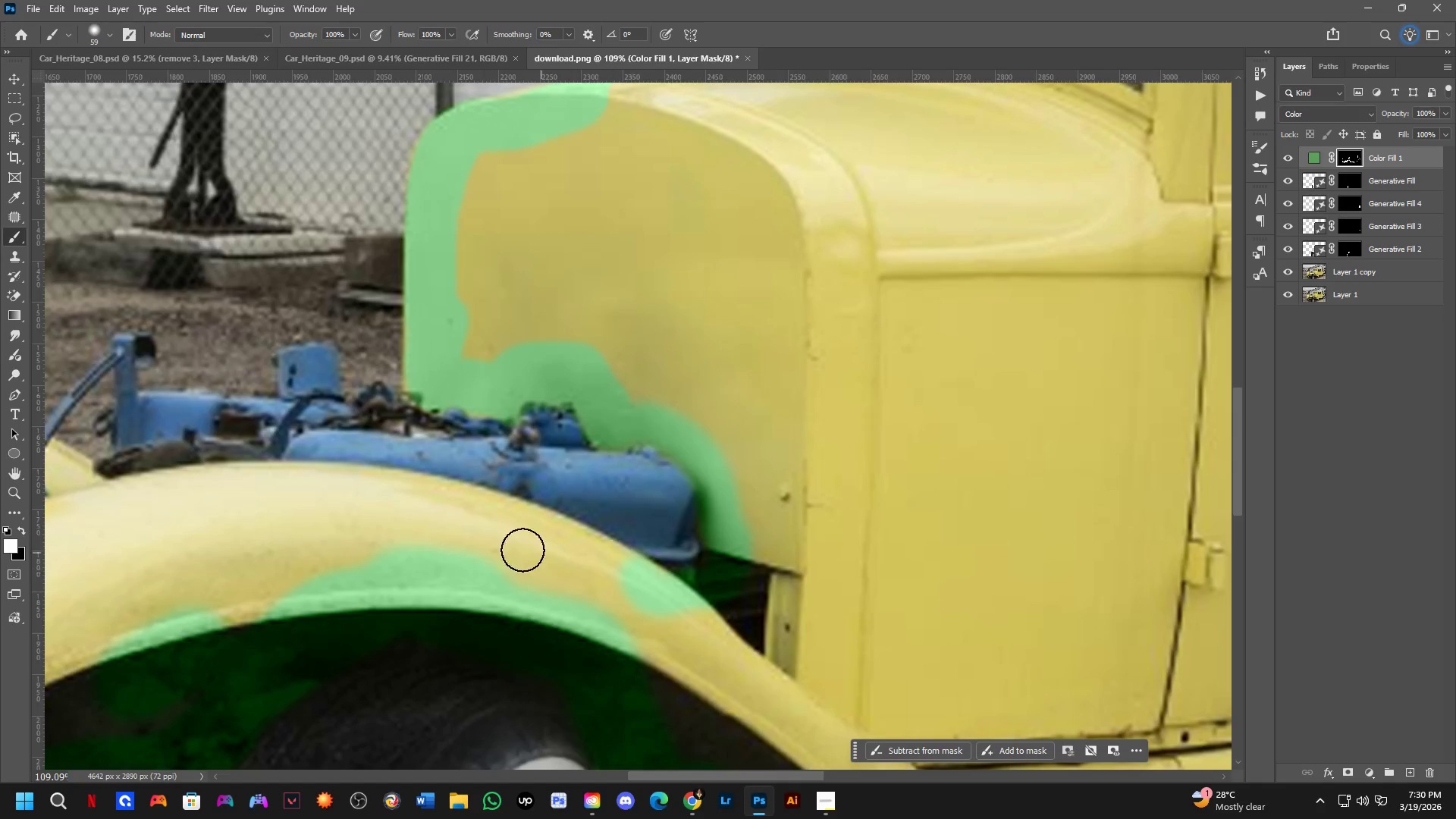 
scroll: coordinate [728, 510], scroll_direction: down, amount: 4.0
 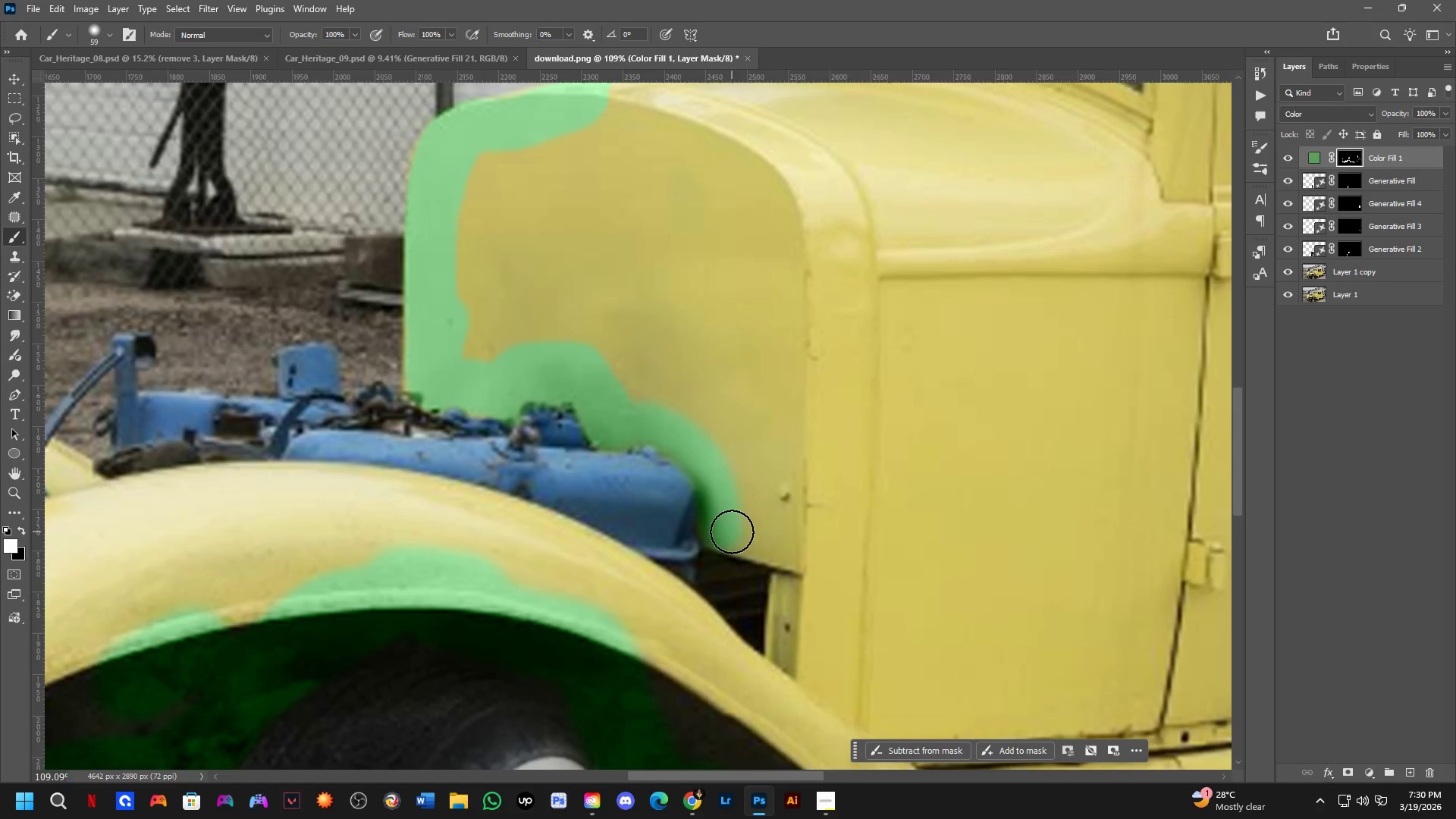 
hold_key(key=ShiftLeft, duration=0.42)
left_click([429, 501])
 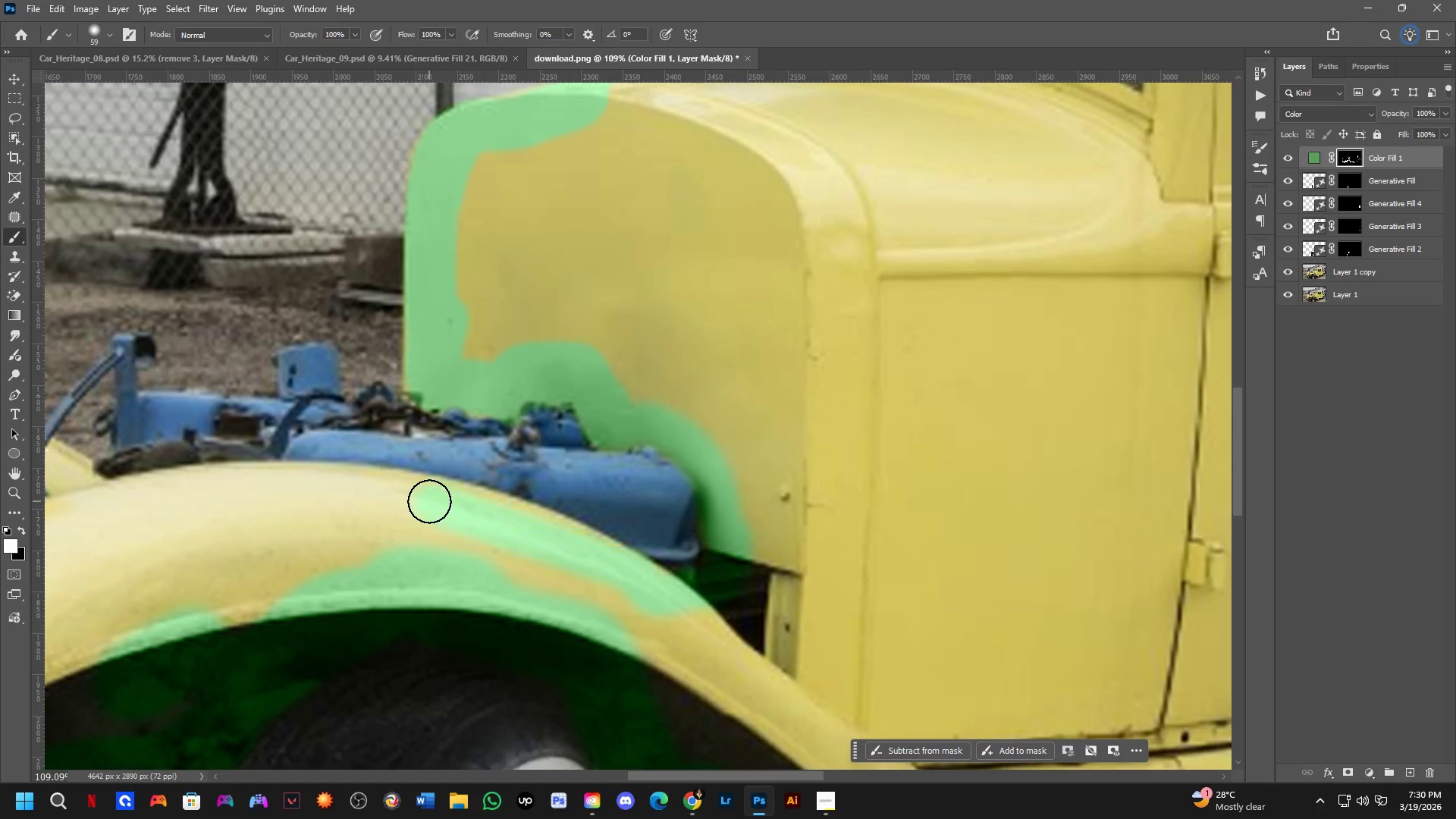 
left_click_drag(start_coordinate=[432, 498], to_coordinate=[351, 488])
 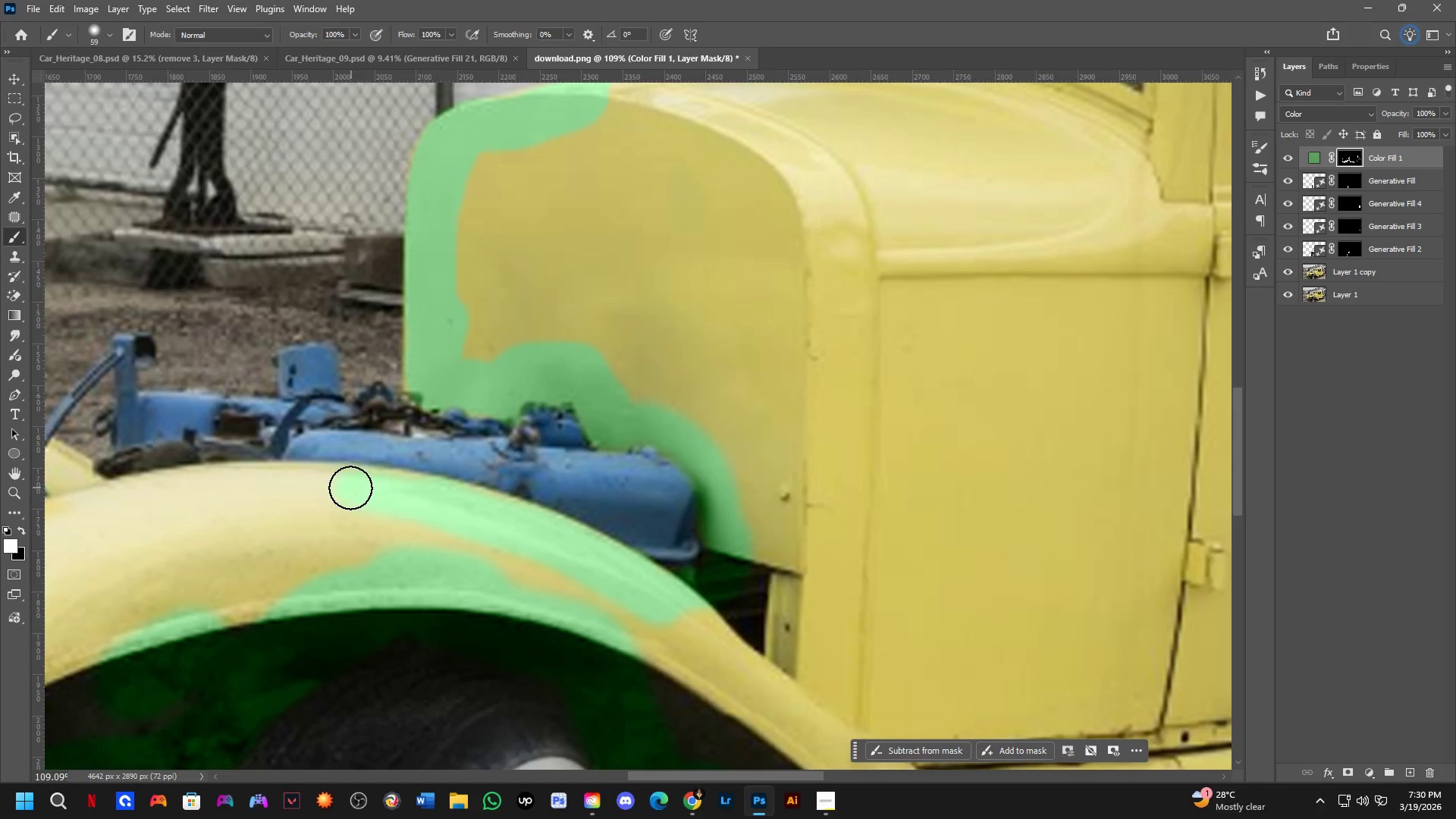 
hold_key(key=Space, duration=0.59)
 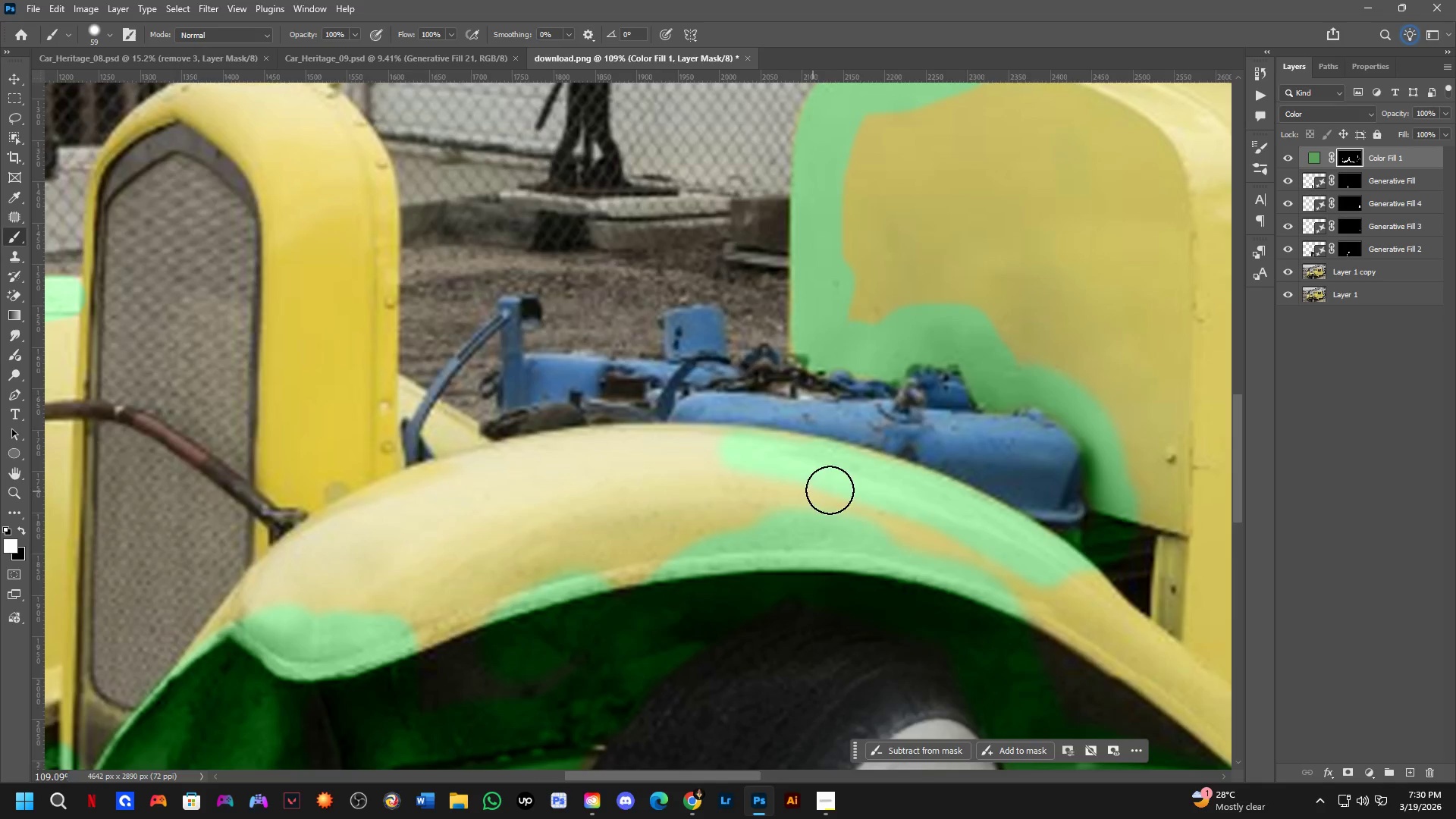 
left_click_drag(start_coordinate=[350, 488], to_coordinate=[736, 450])
 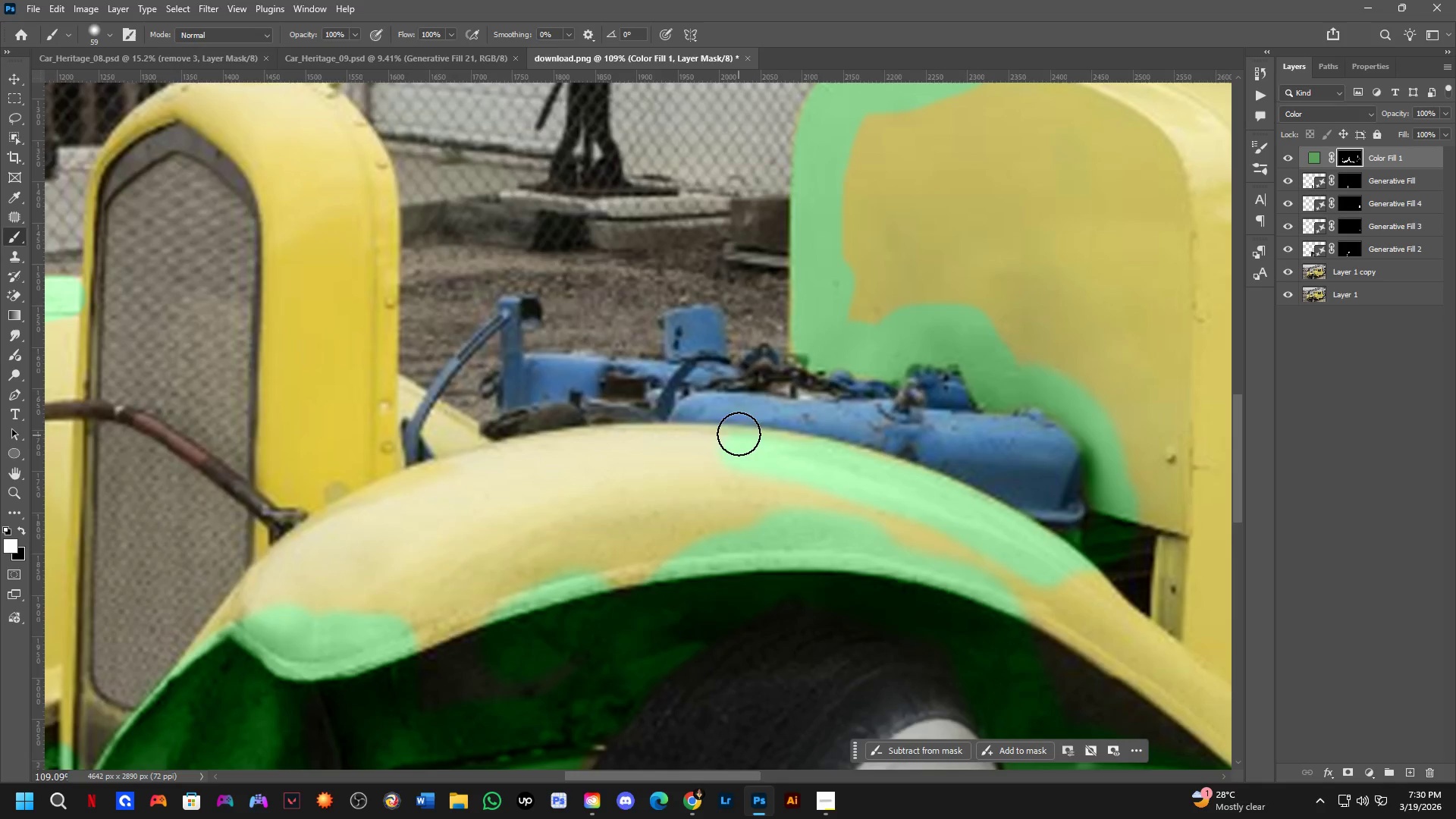 
key(Alt+AltLeft)
 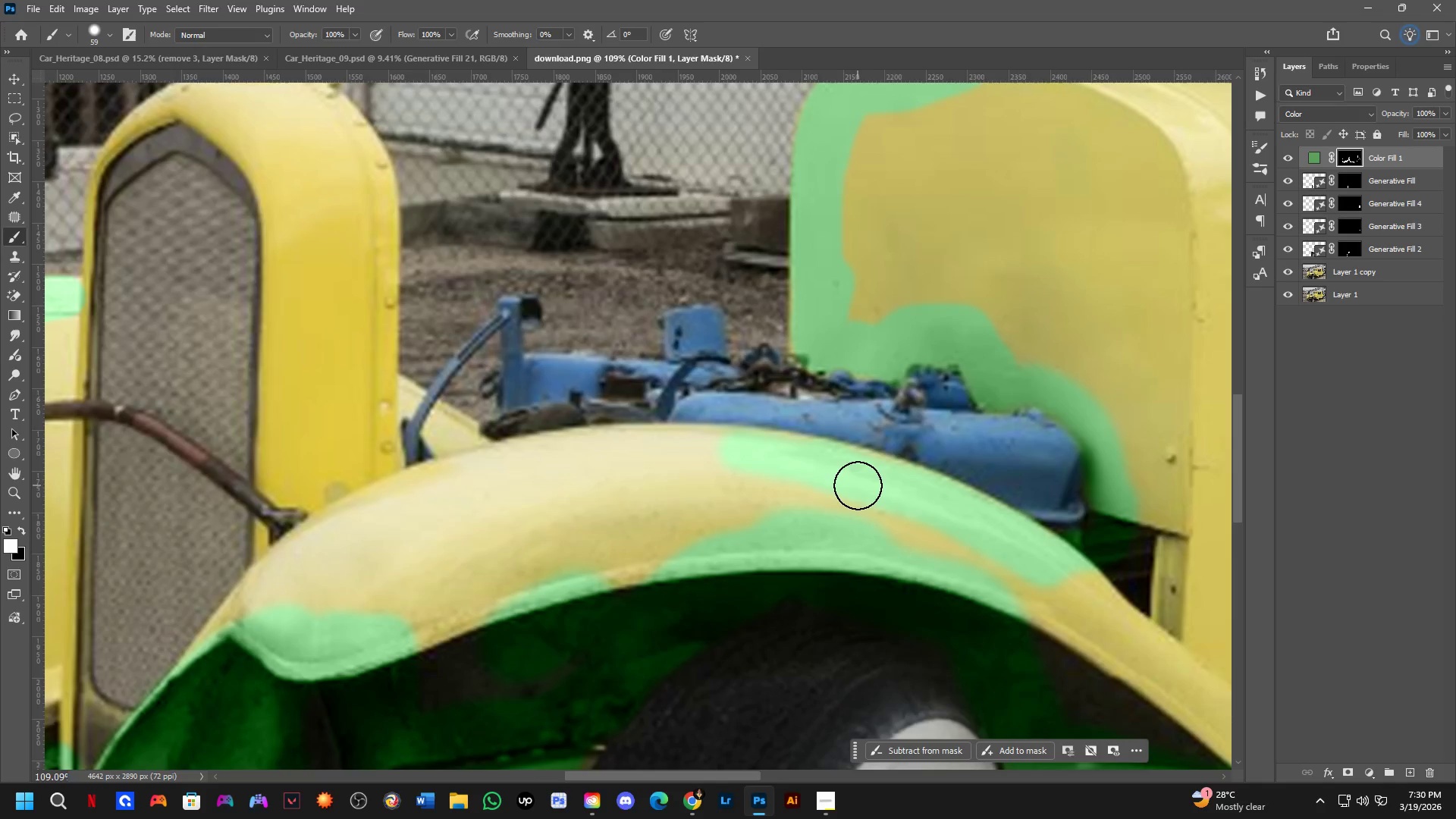 
left_click_drag(start_coordinate=[877, 482], to_coordinate=[378, 404])
 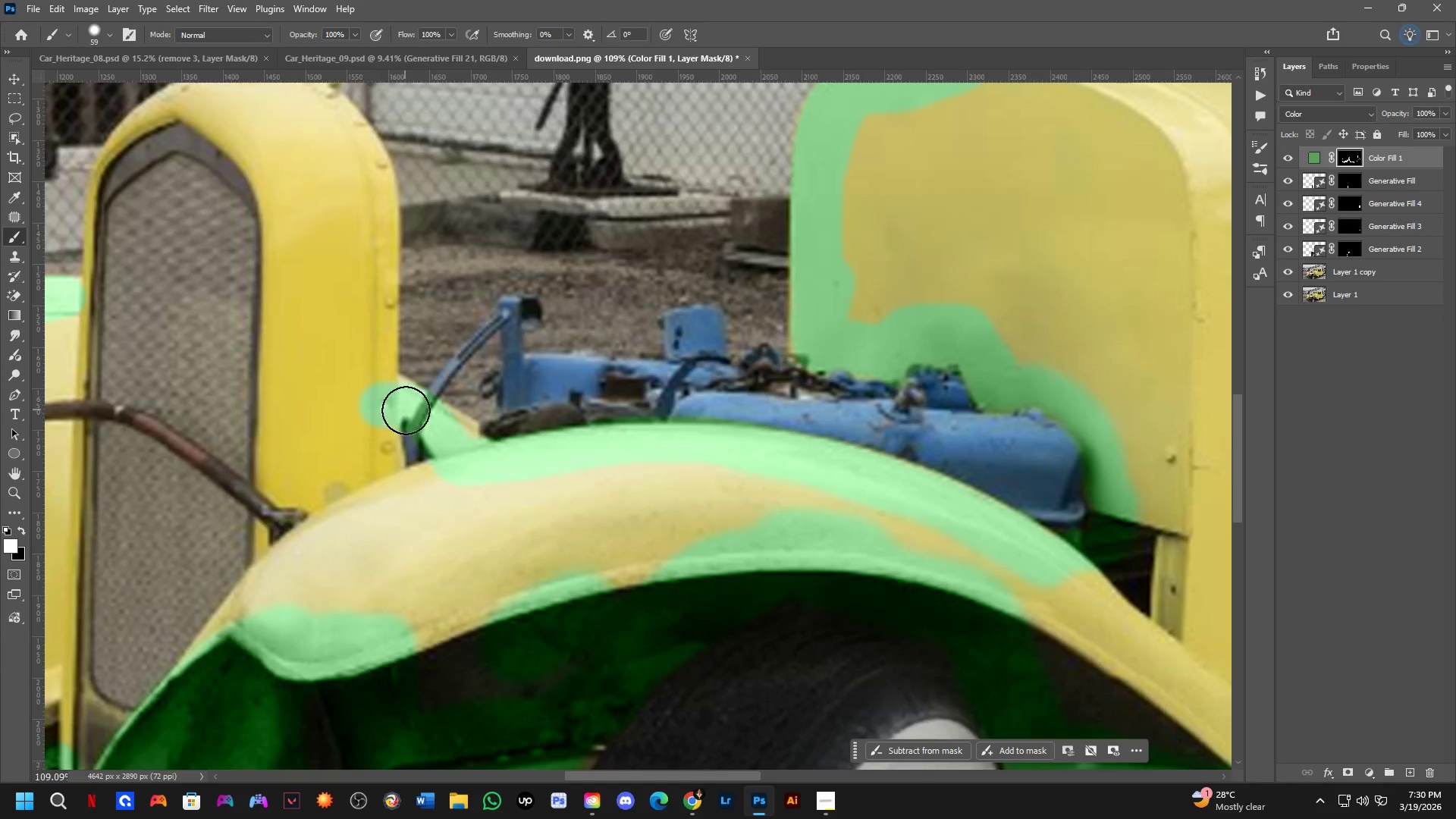 
left_click_drag(start_coordinate=[416, 419], to_coordinate=[464, 439])
 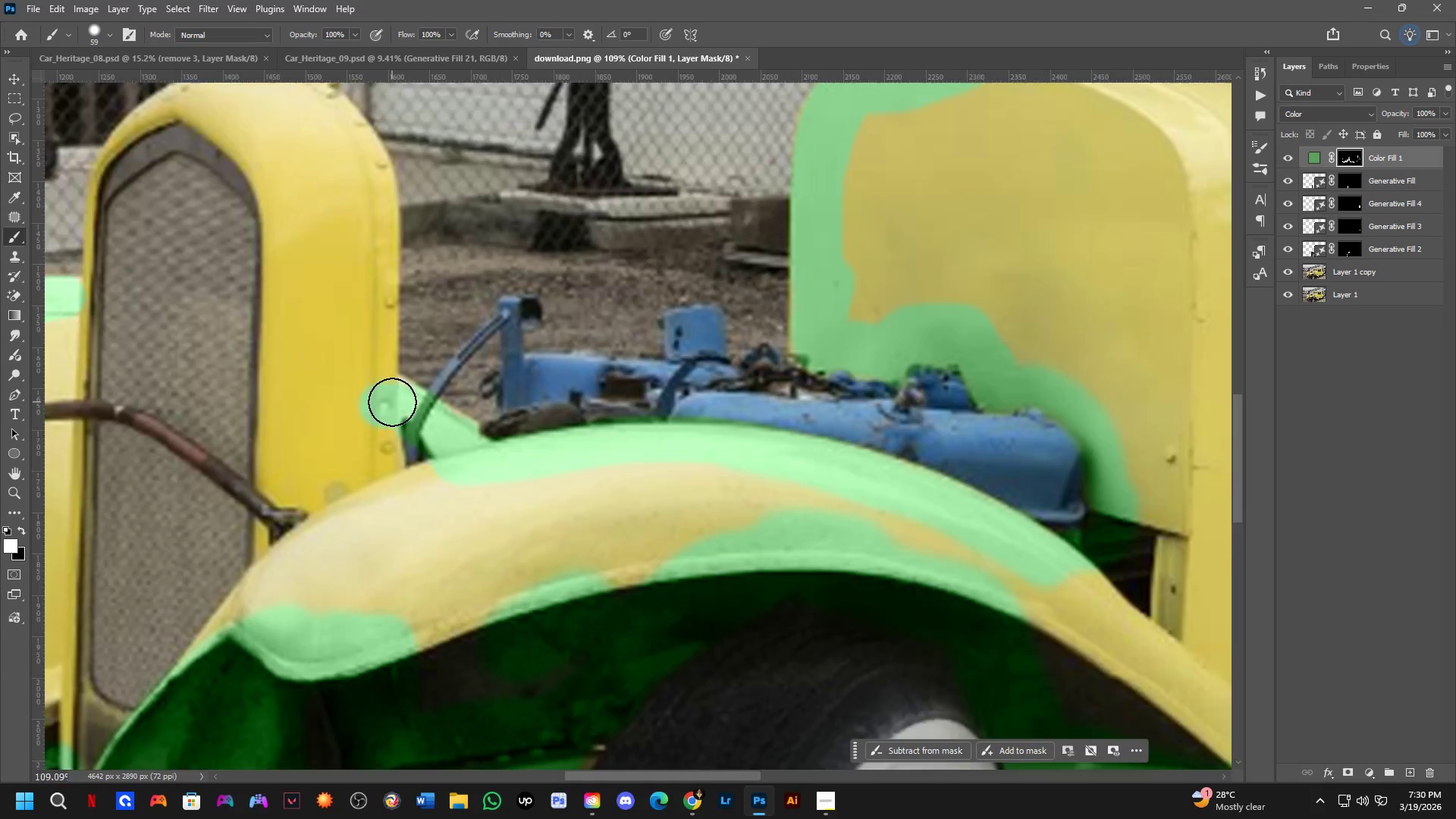 
key(Alt+AltLeft)
 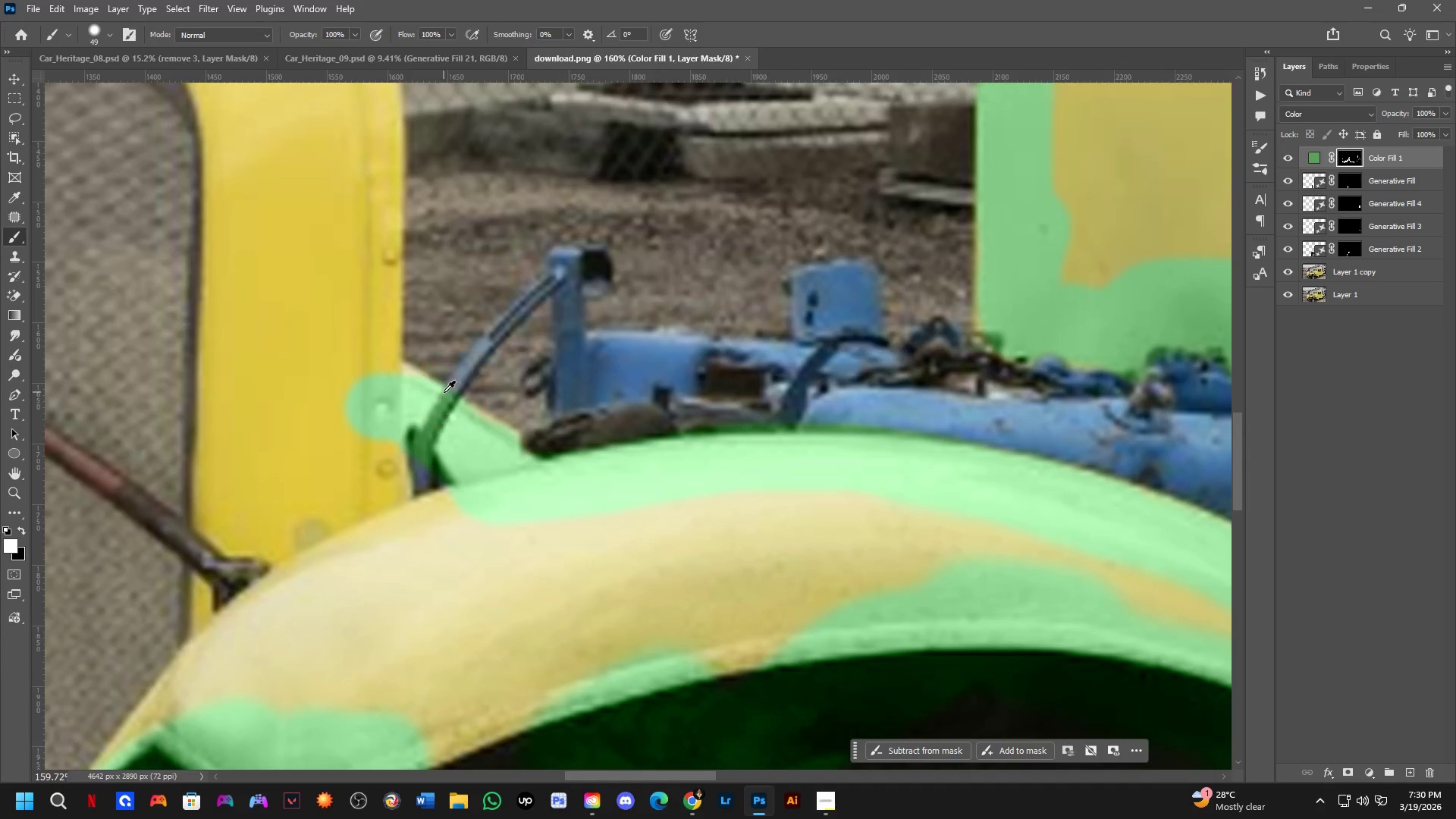 
key(X)
 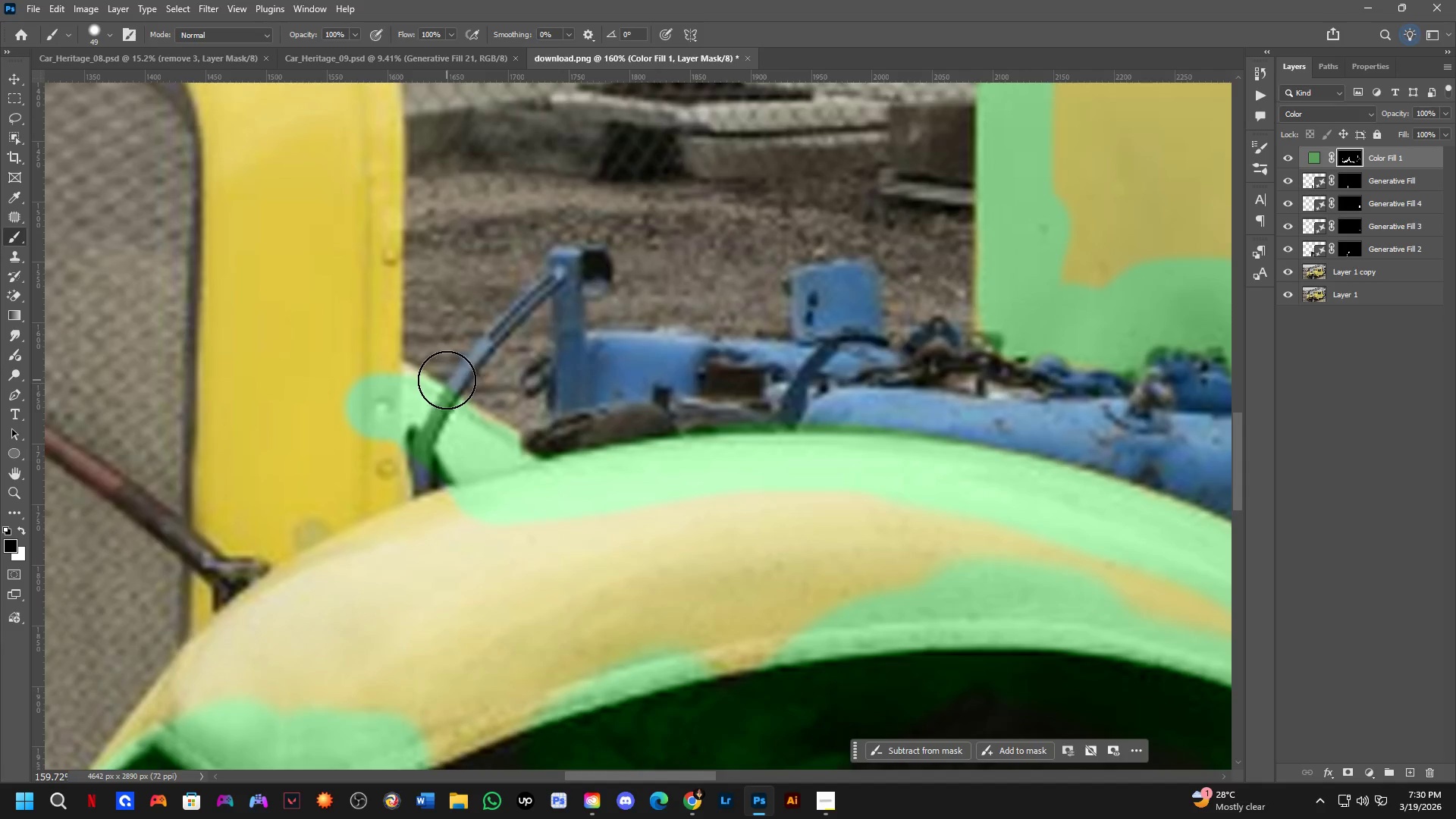 
scroll: coordinate [391, 400], scroll_direction: up, amount: 4.0
 